 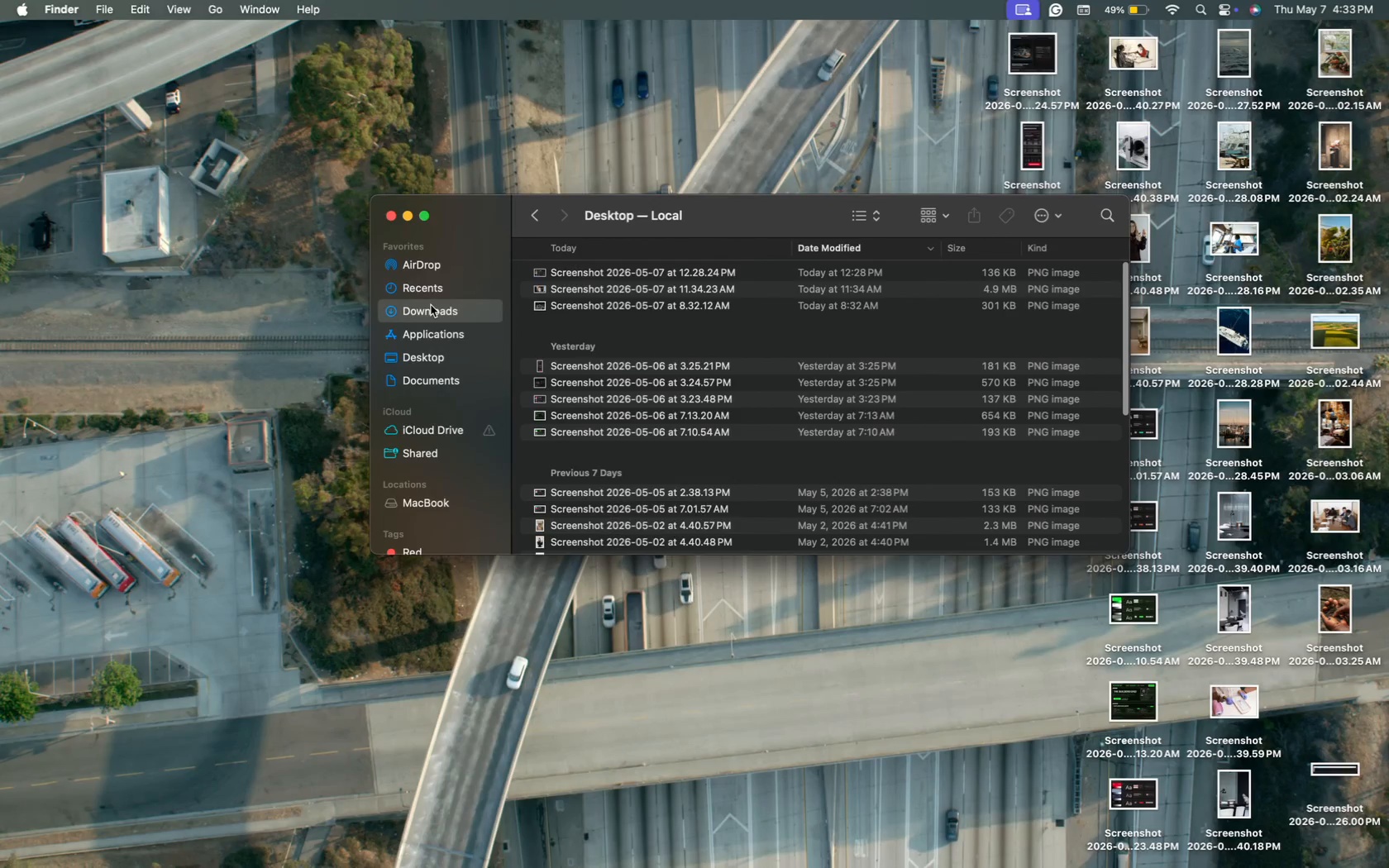 
scroll: coordinate [693, 394], scroll_direction: up, amount: 17.0
 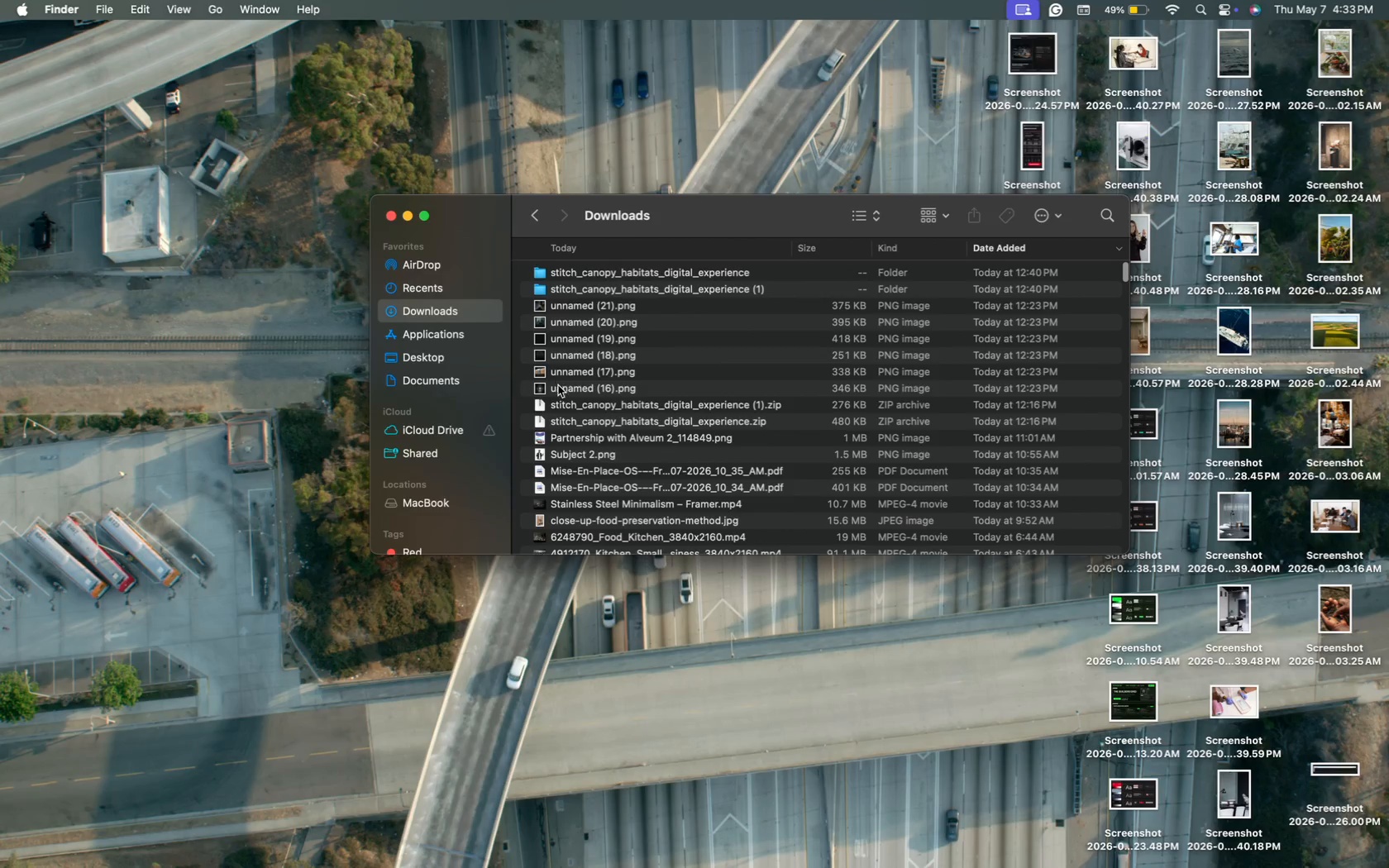 
double_click([561, 389])
 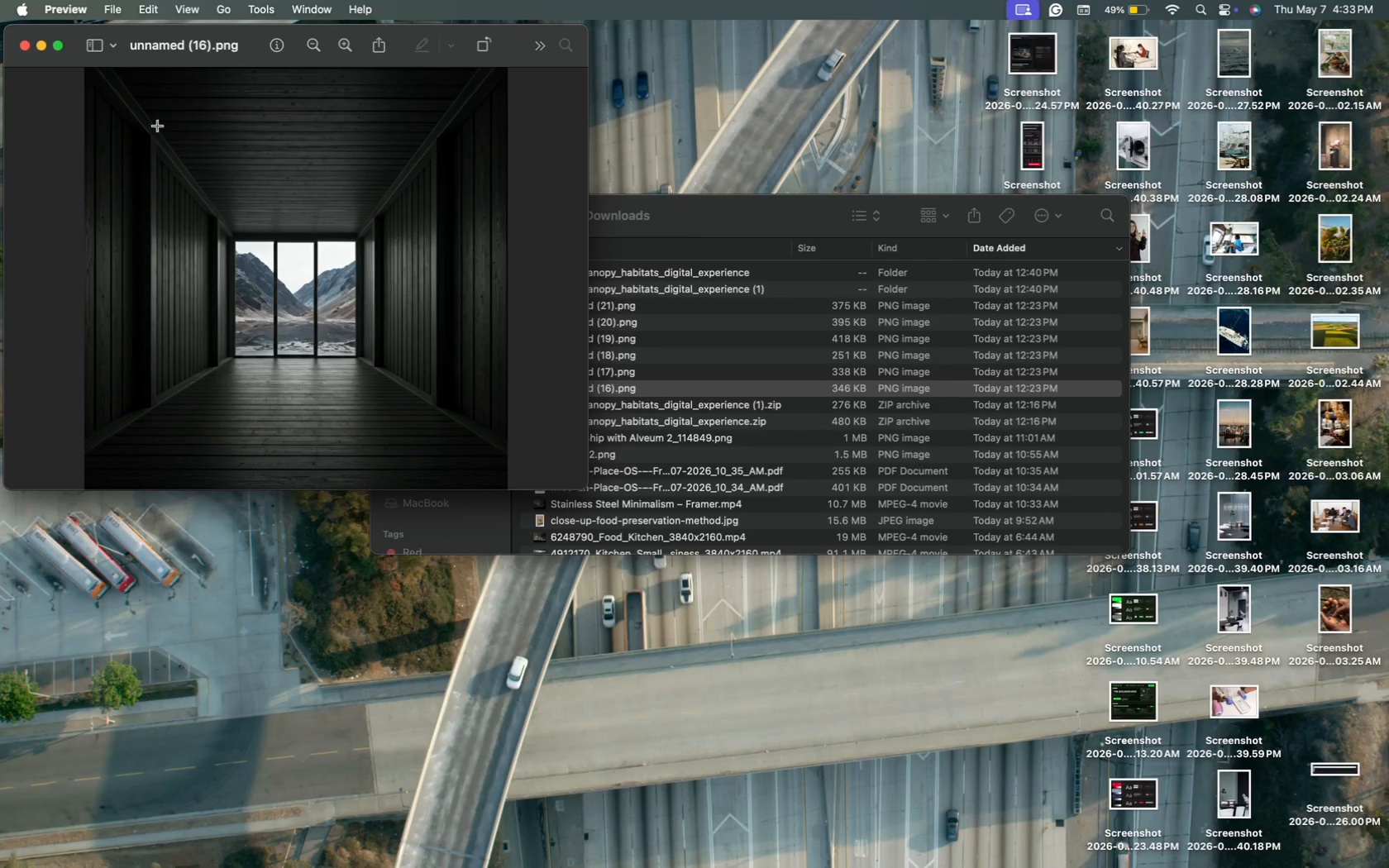 
left_click([26, 46])
 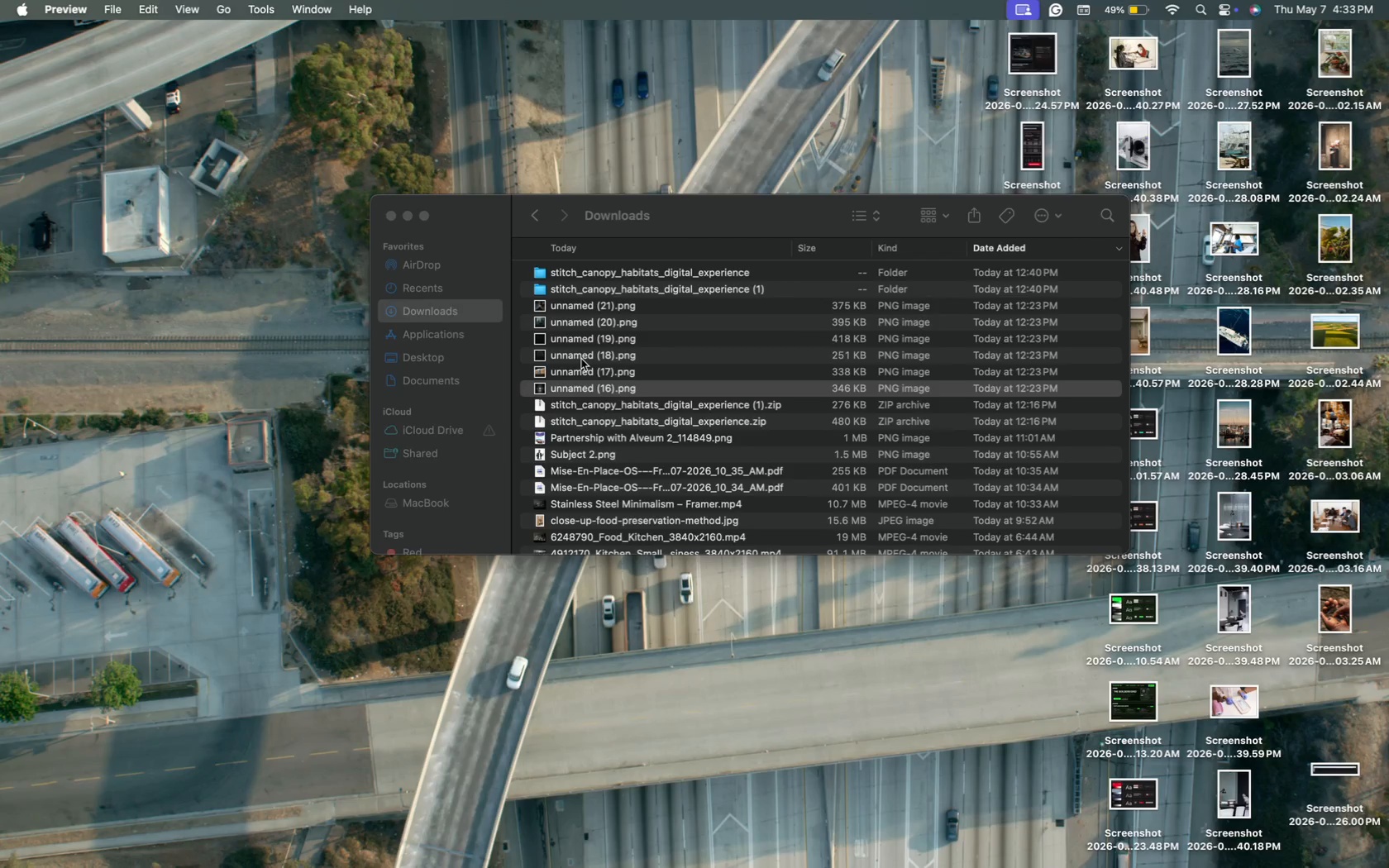 
double_click([592, 355])
 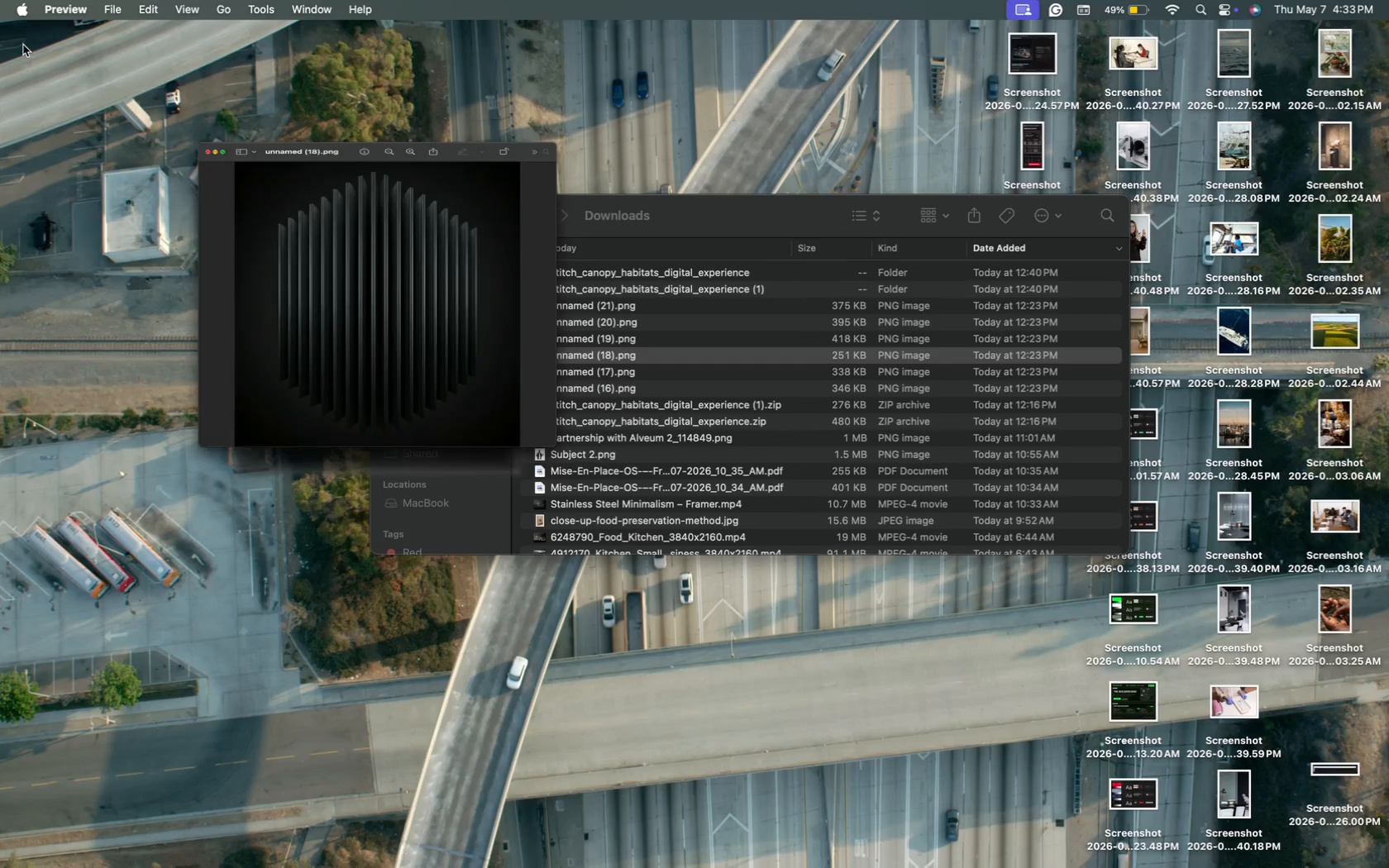 
double_click([578, 336])
 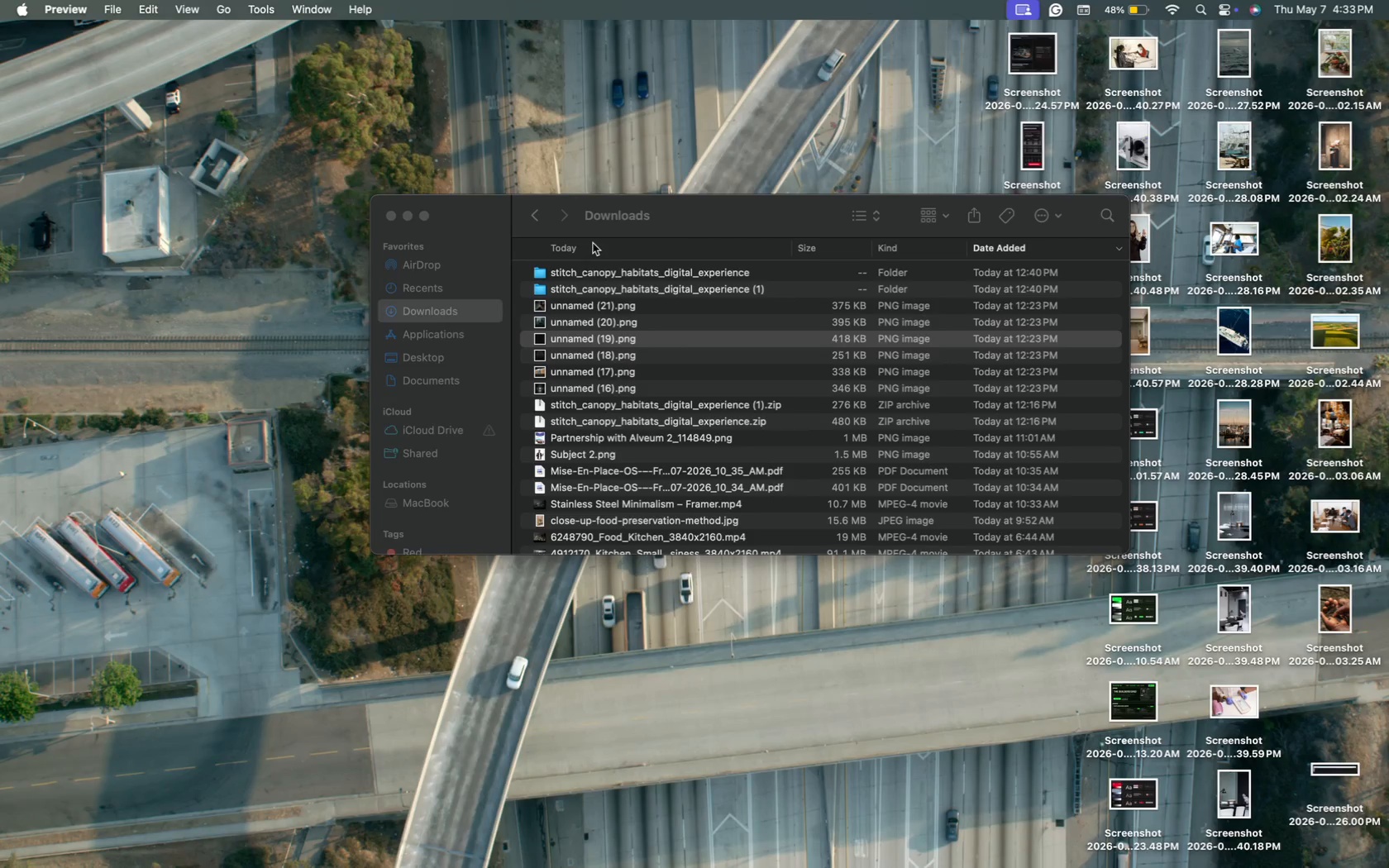 
double_click([565, 322])
 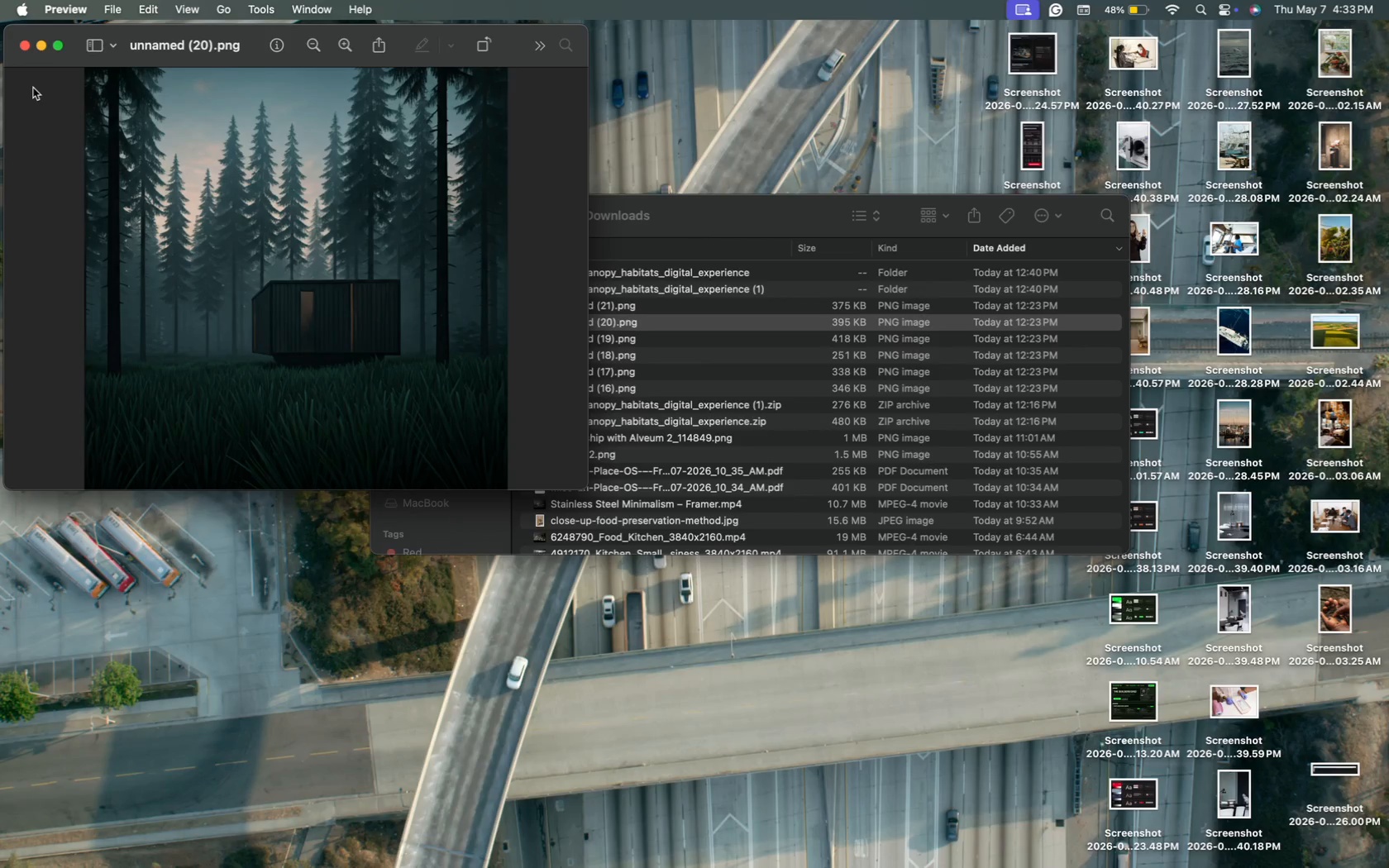 
left_click([22, 51])
 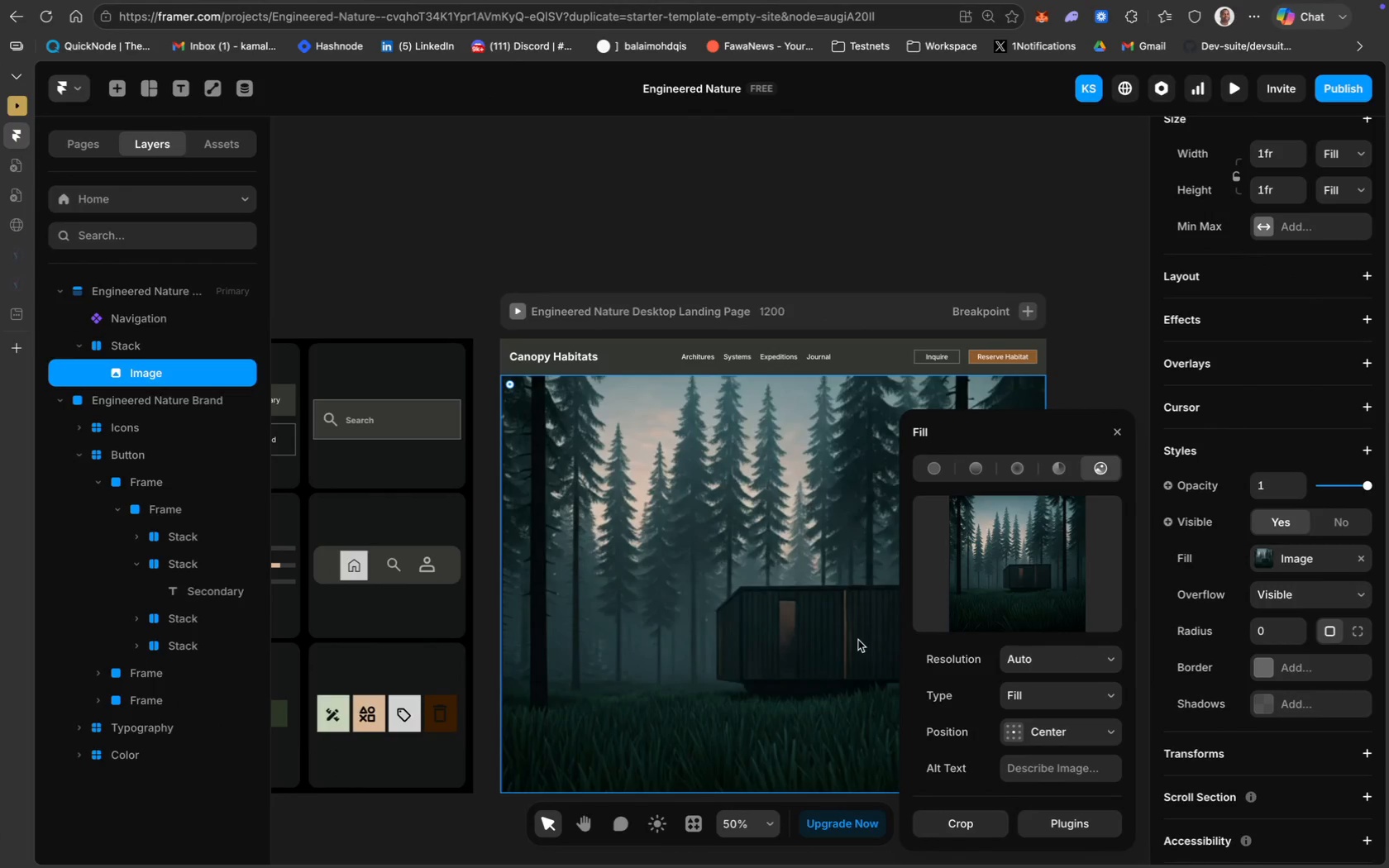 
wait(5.05)
 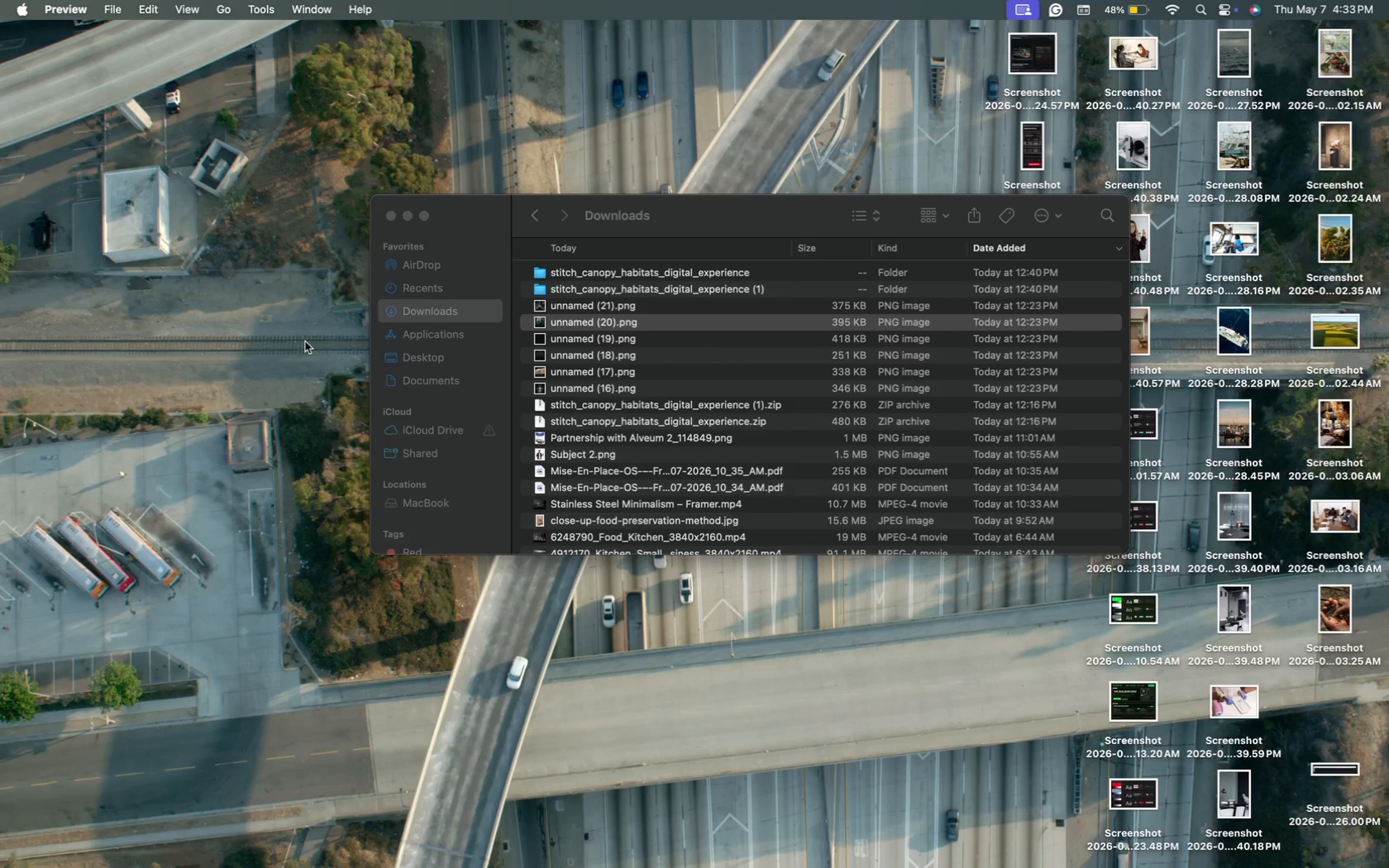 
scroll: coordinate [782, 387], scroll_direction: down, amount: 15.0
 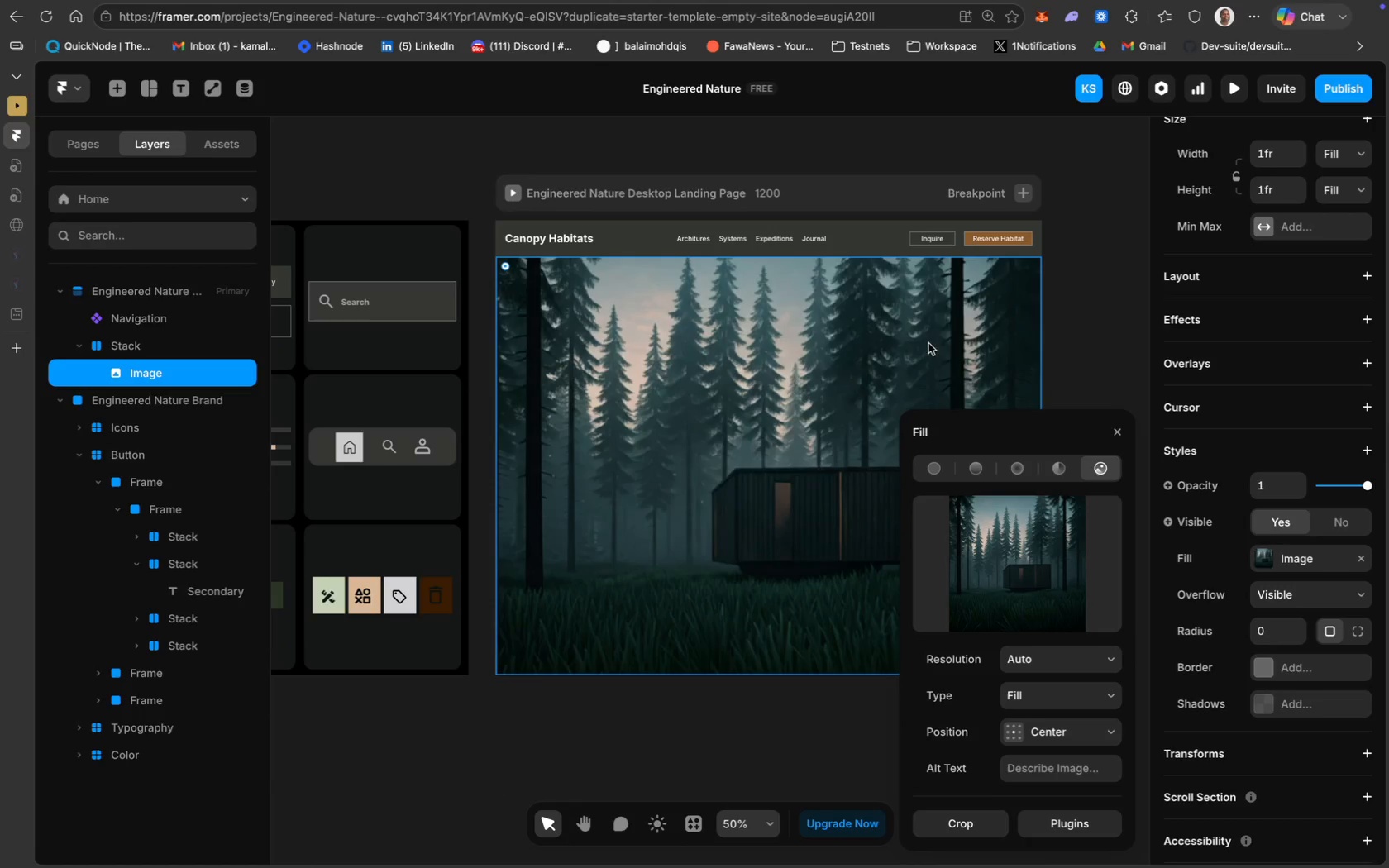 
left_click([1083, 307])
 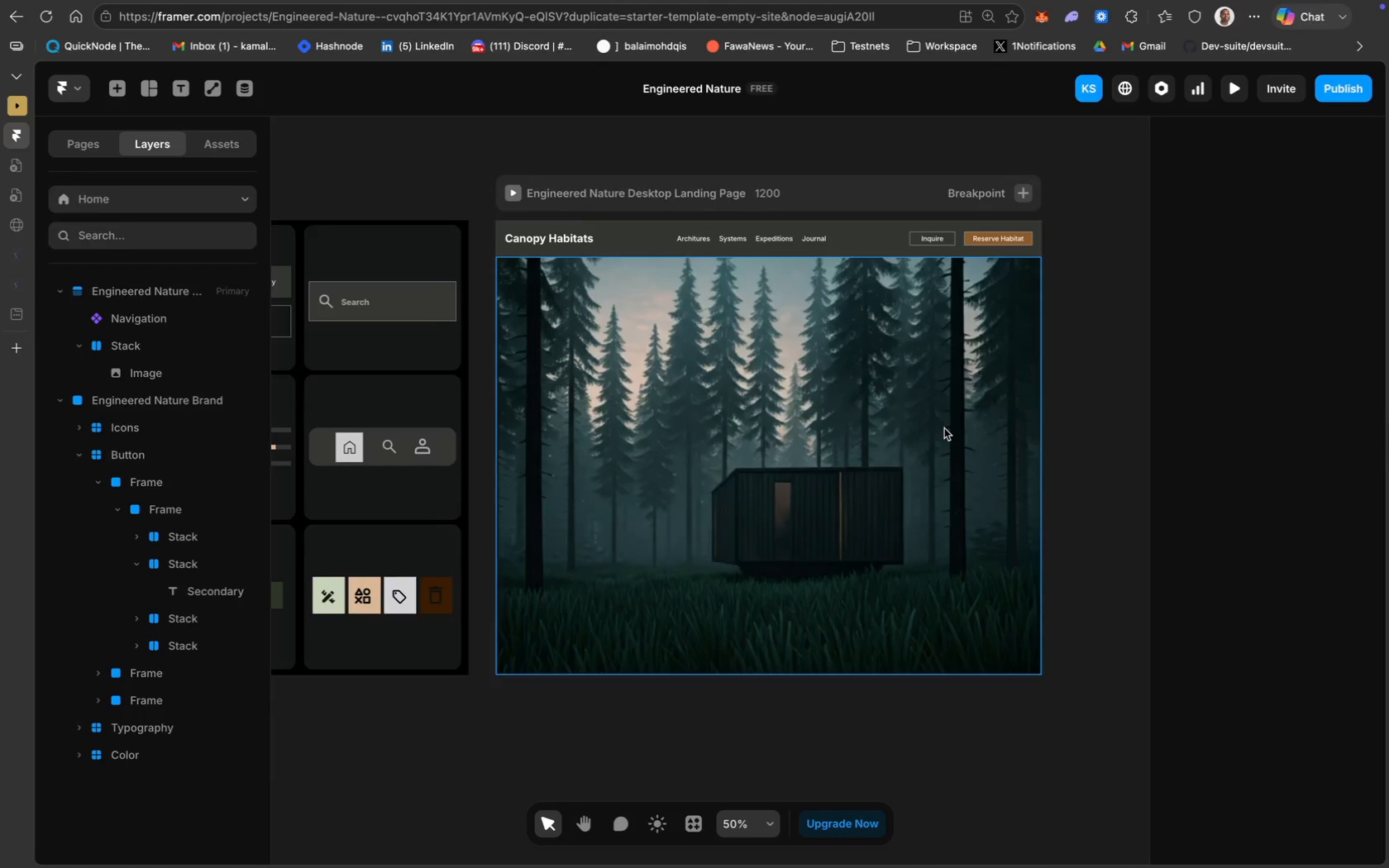 
scroll: coordinate [944, 428], scroll_direction: up, amount: 27.0
 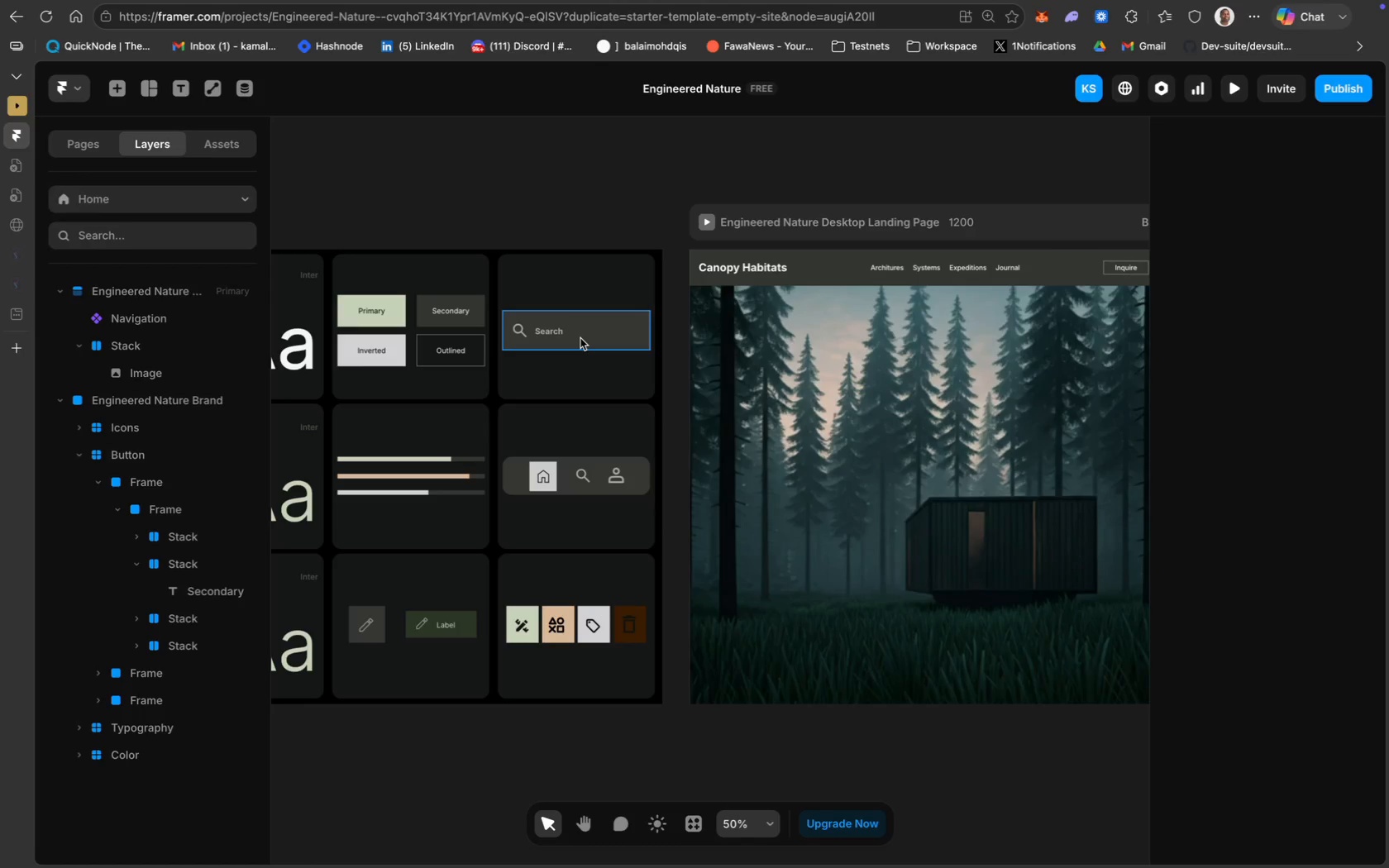 
wait(7.27)
 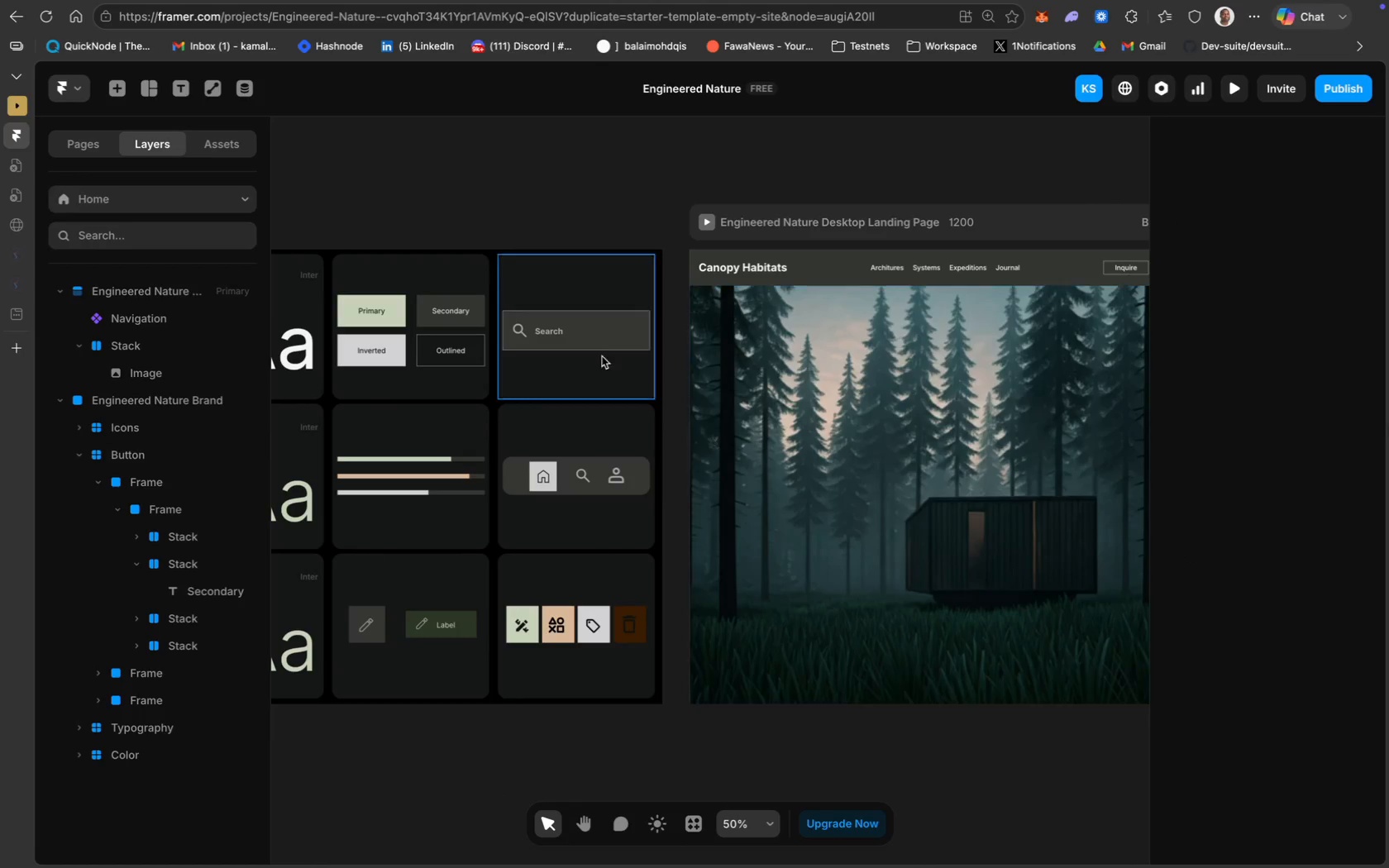 
scroll: coordinate [623, 401], scroll_direction: down, amount: 25.0
 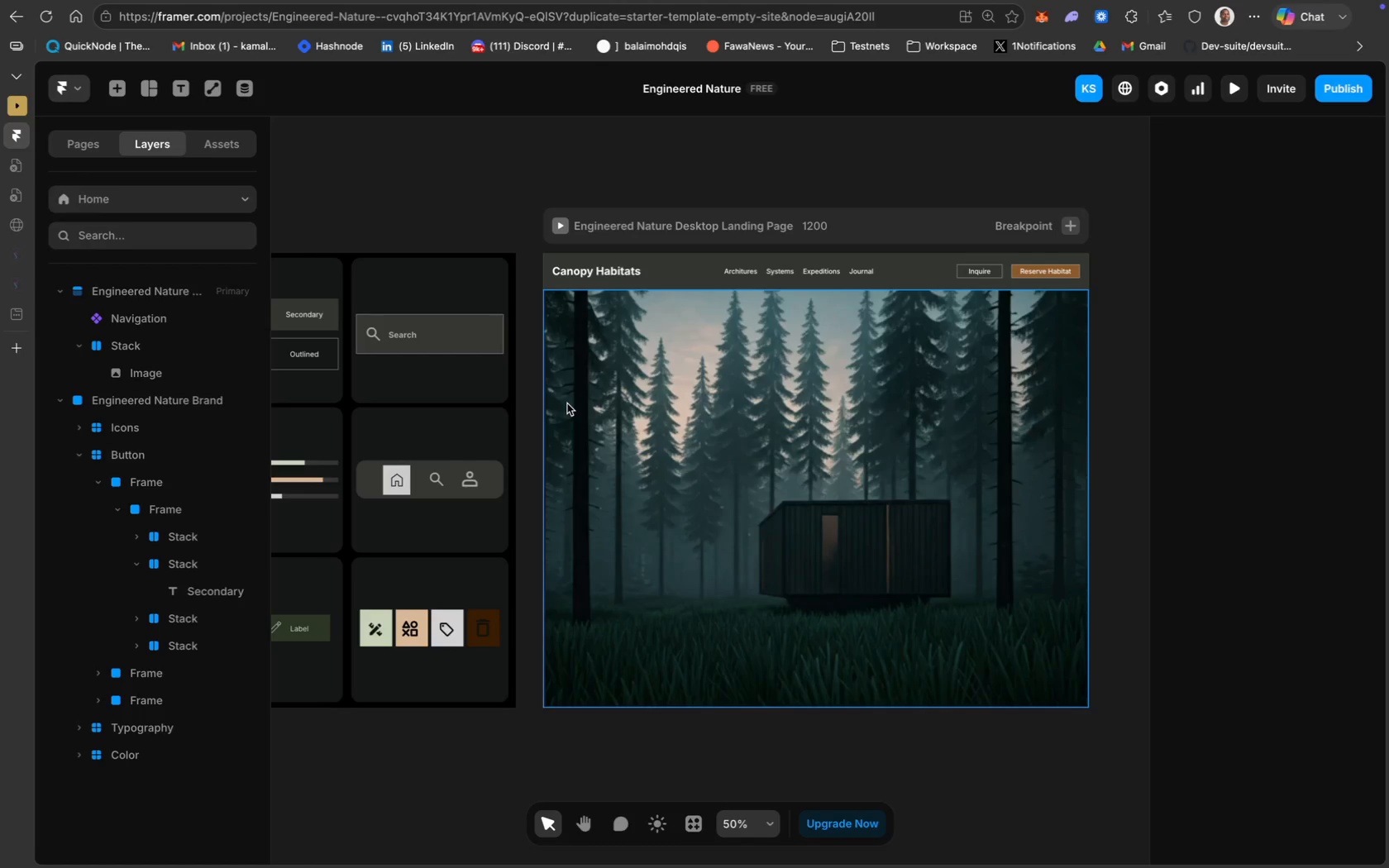 
wait(56.09)
 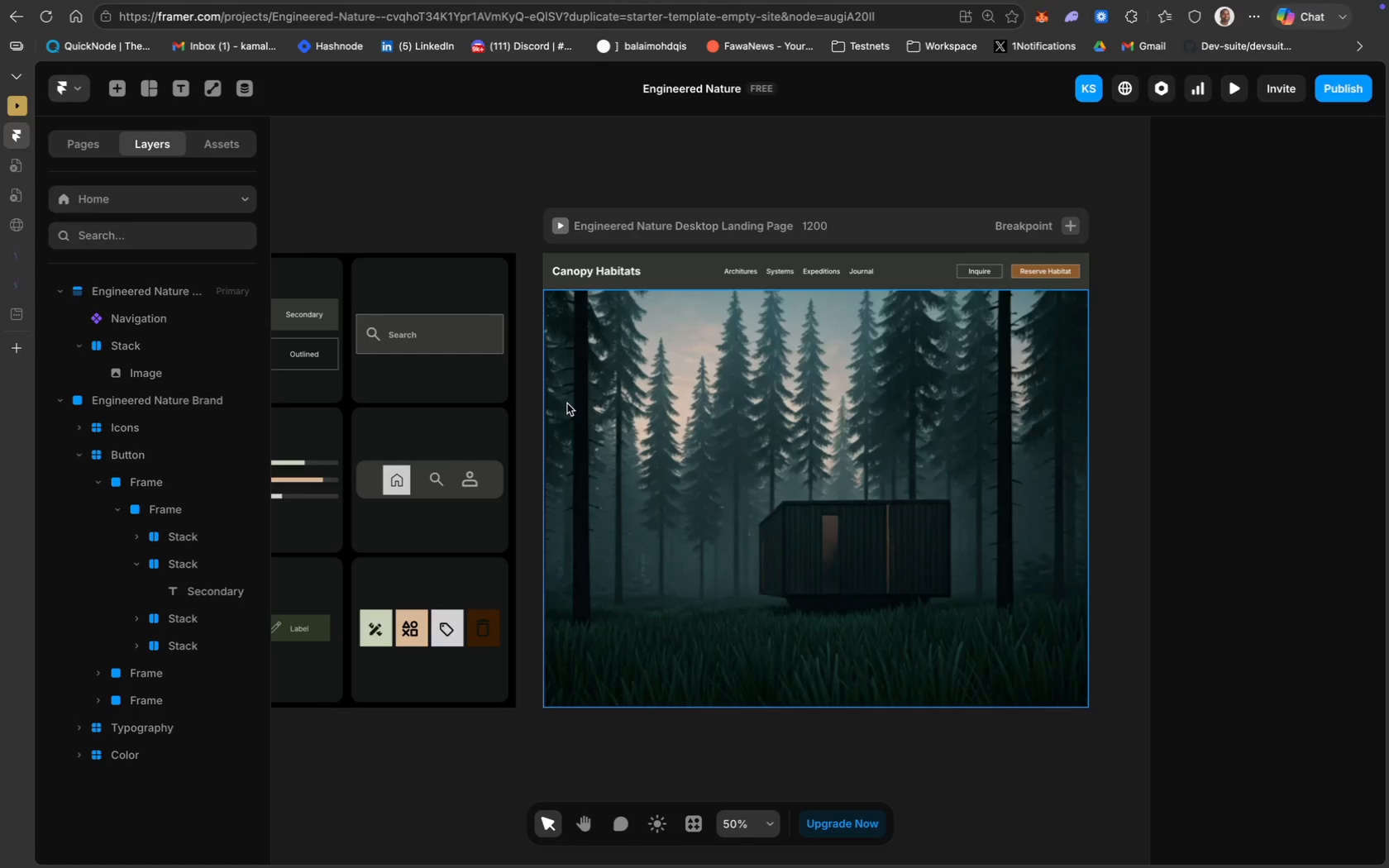 
double_click([788, 551])
 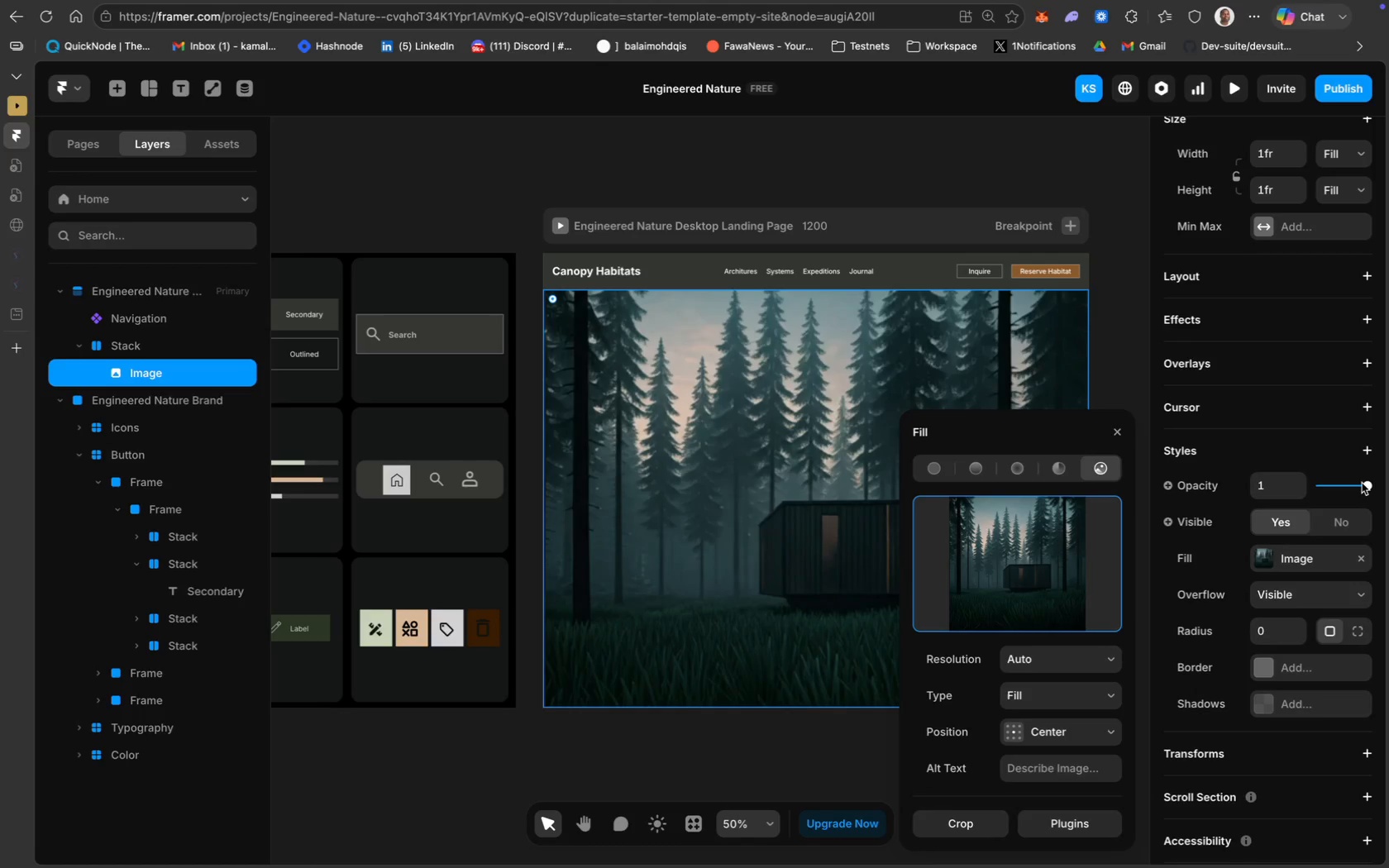 
left_click_drag(start_coordinate=[1367, 487], to_coordinate=[1371, 482])
 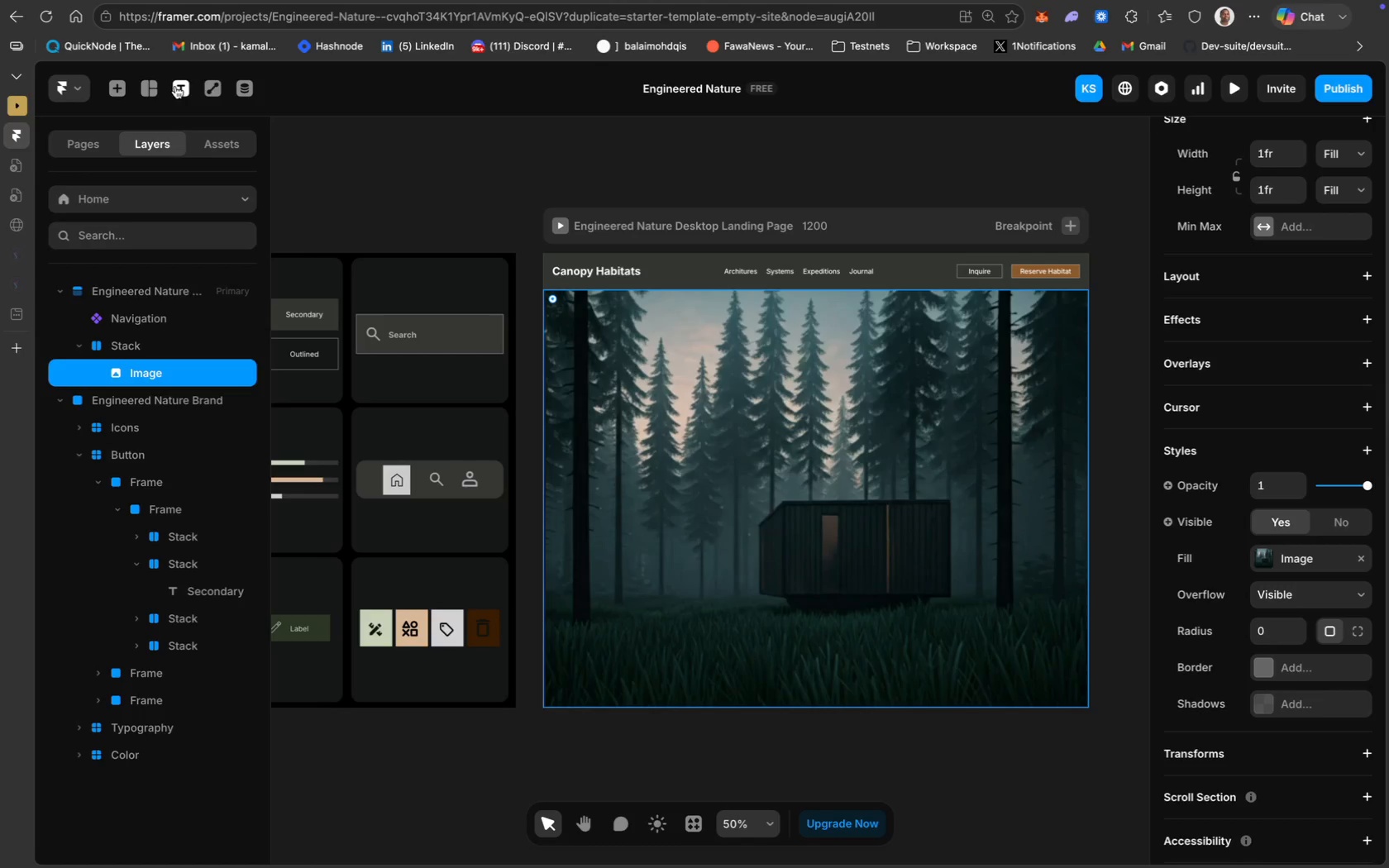 
wait(15.64)
 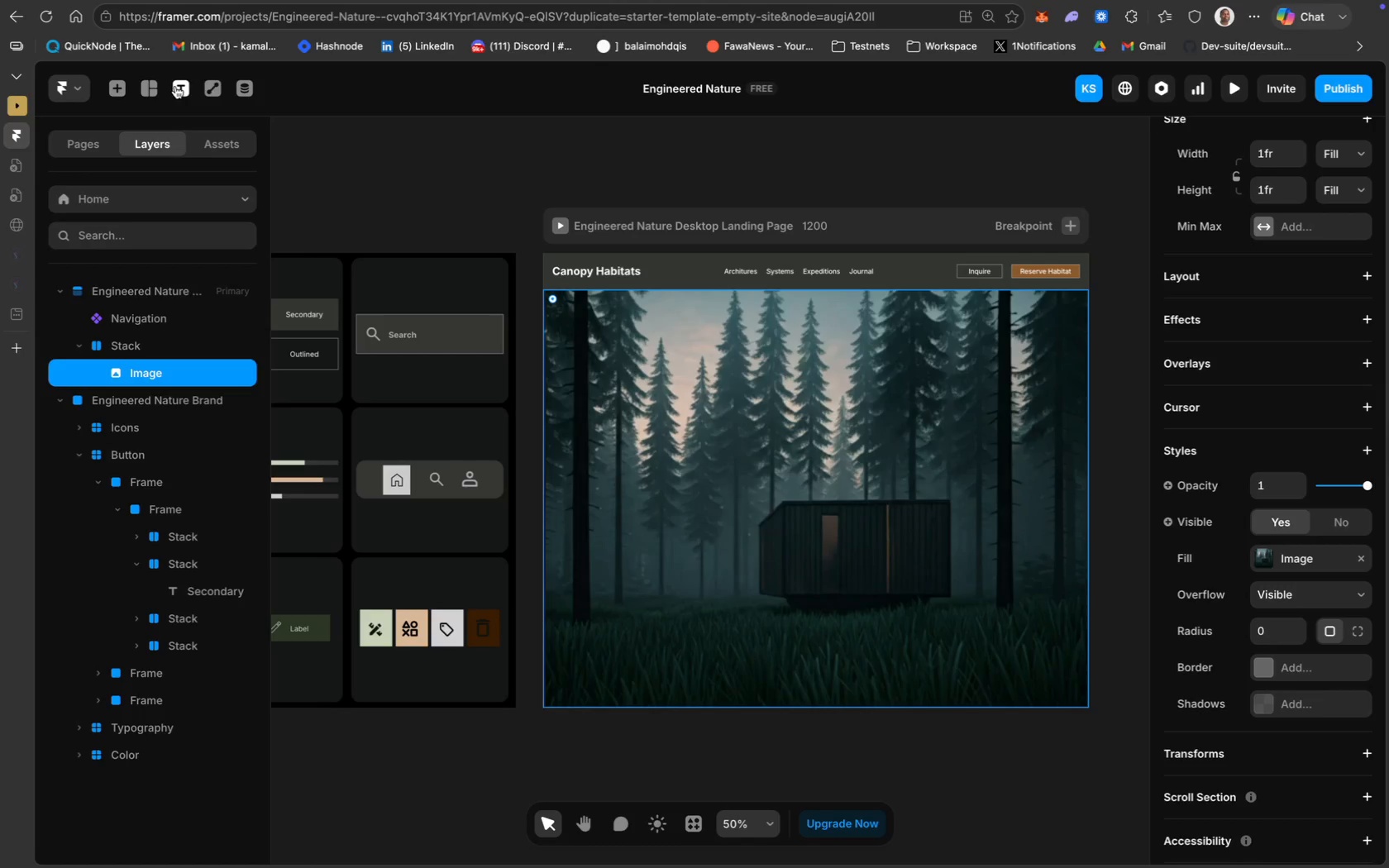 
left_click([175, 90])
 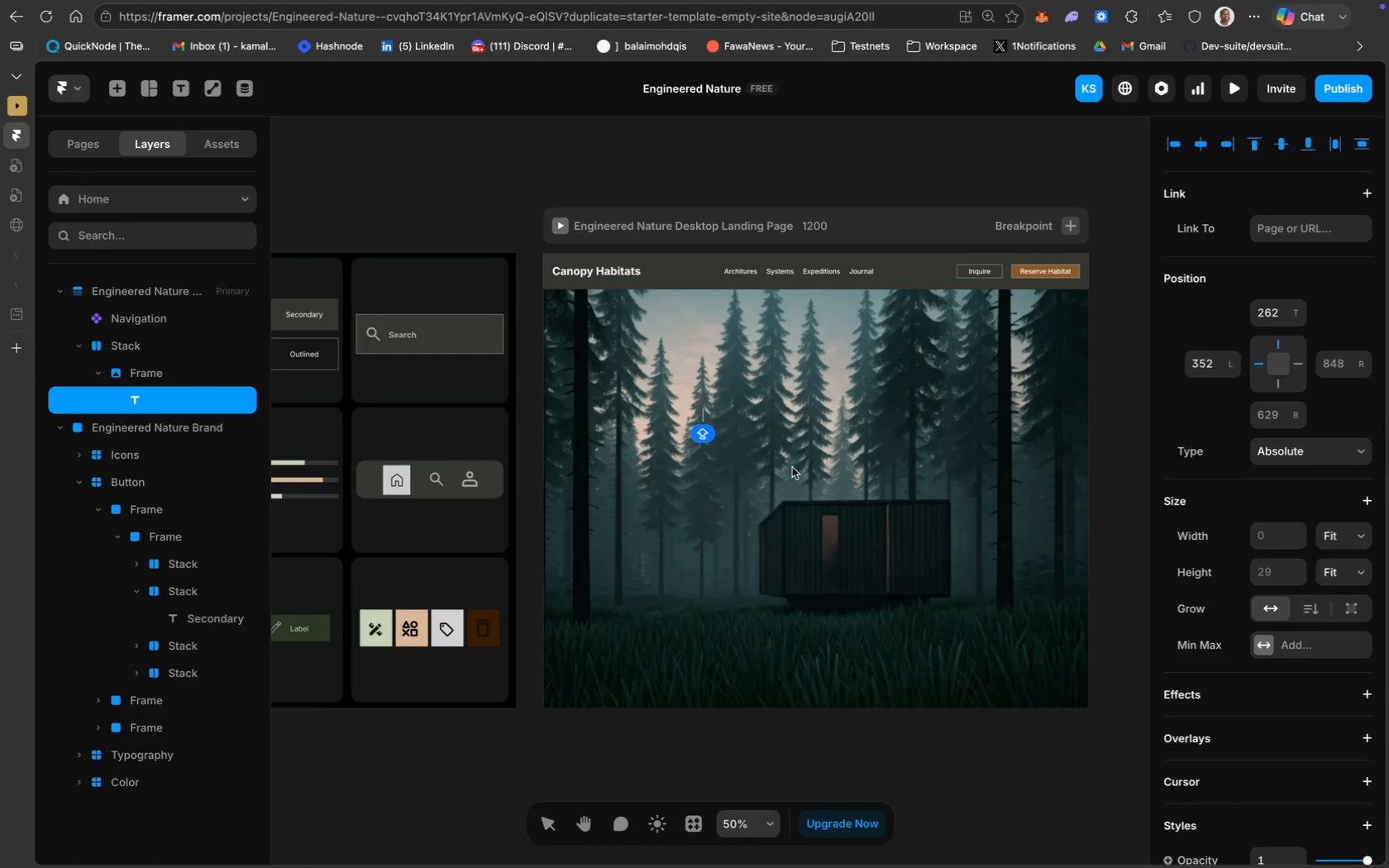 
wait(10.05)
 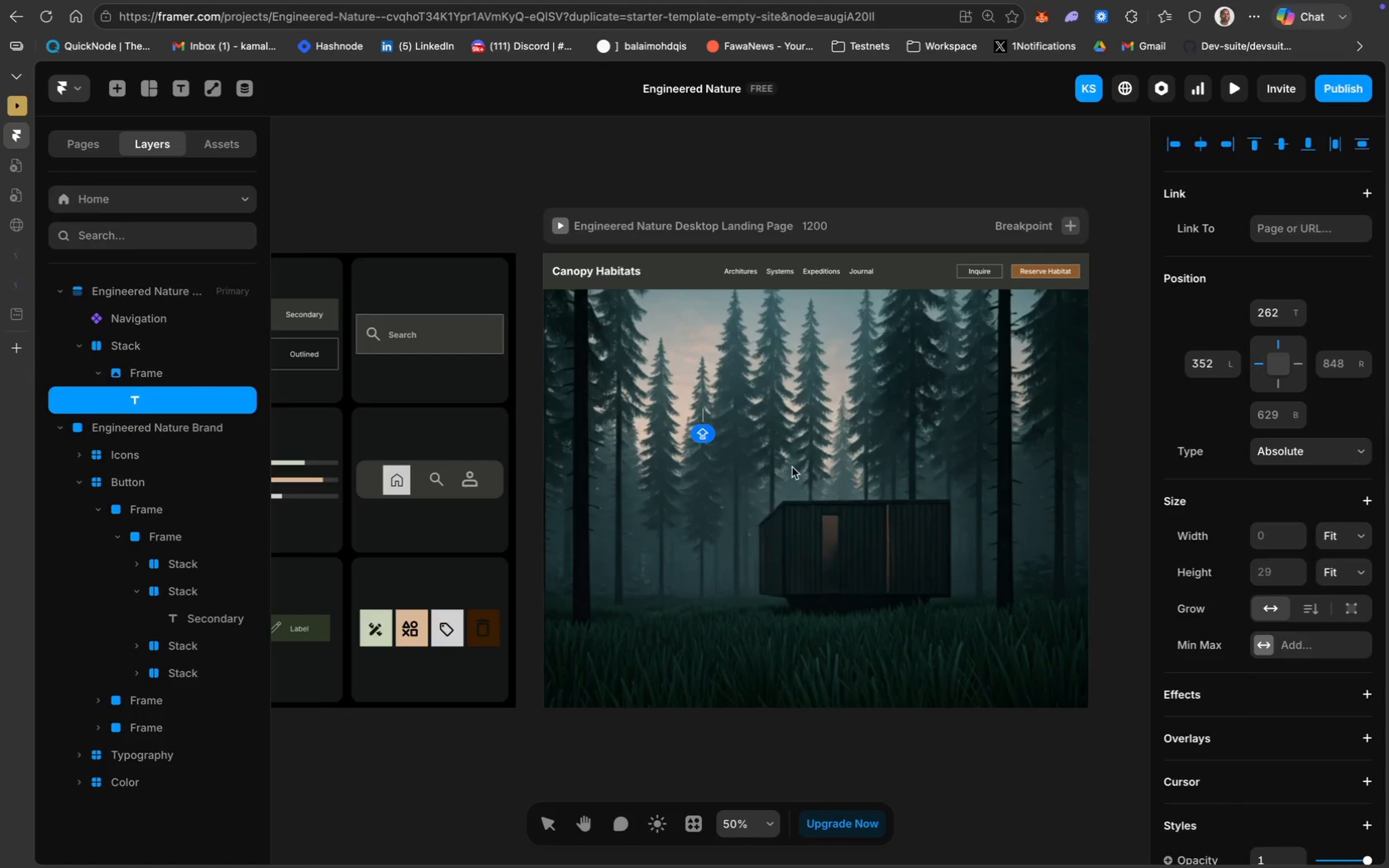 
type(Li)
key(Backspace)
type(IVE UNTETHERED)
 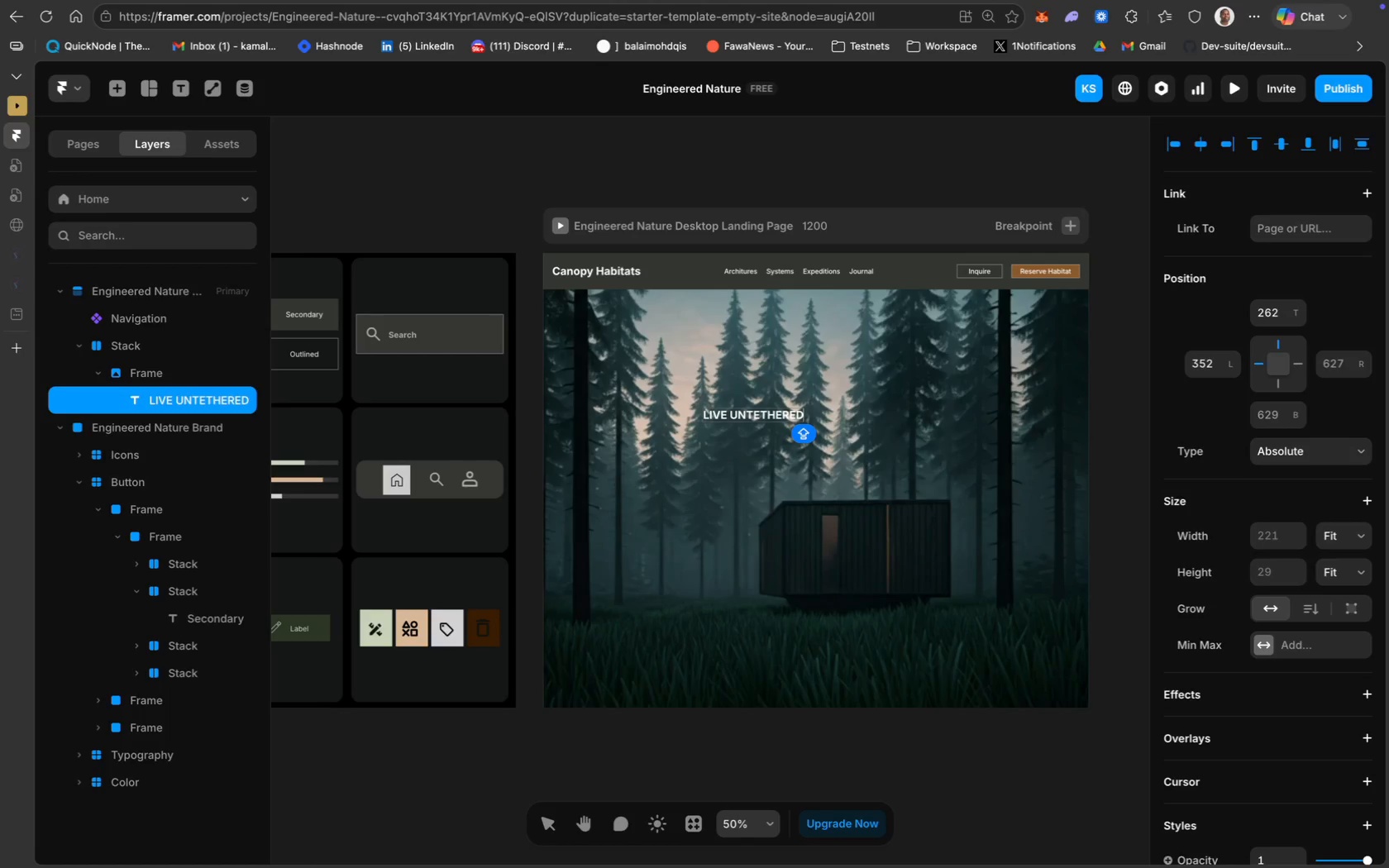 
key(ArrowLeft)
 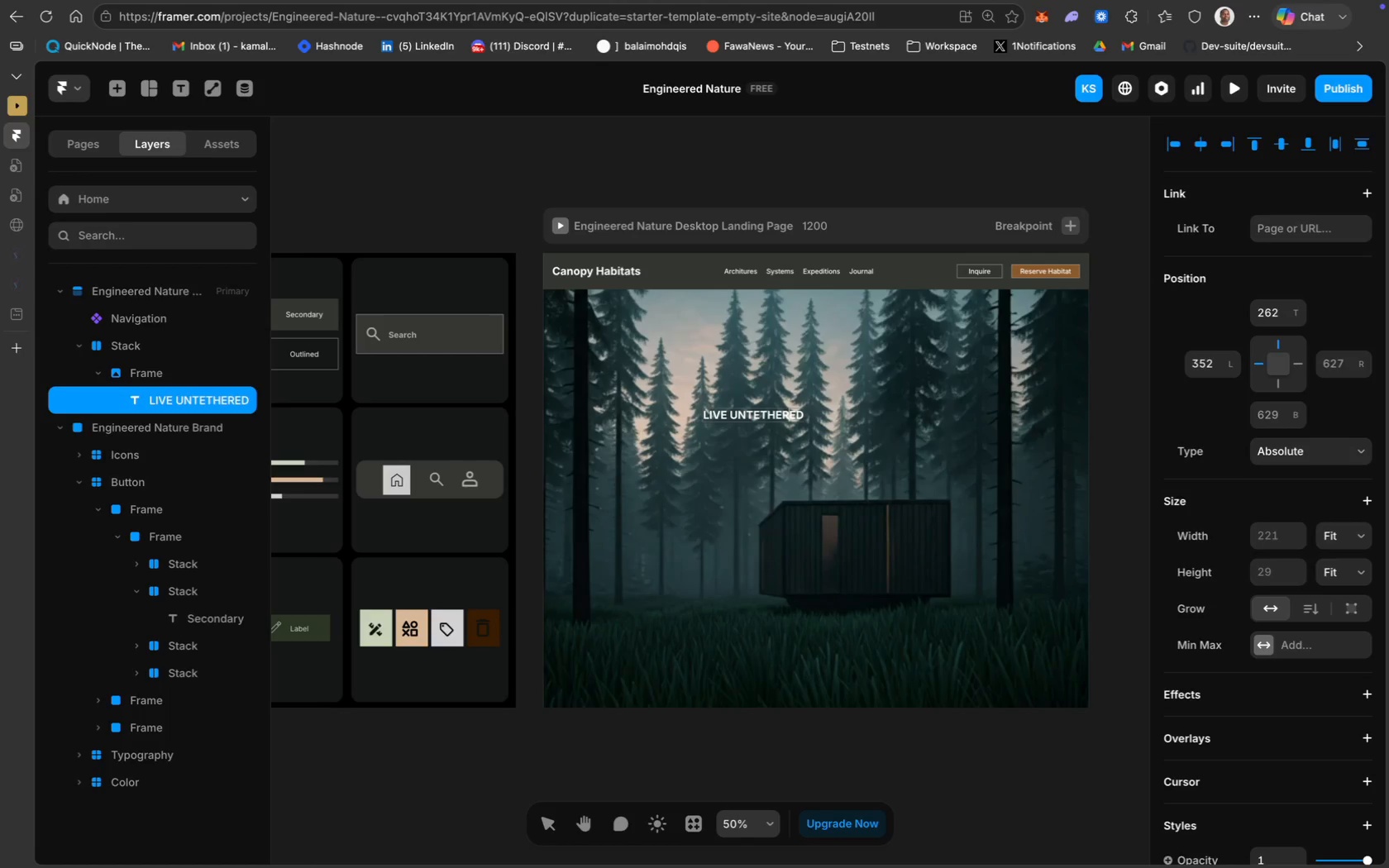 
key(ArrowLeft)
 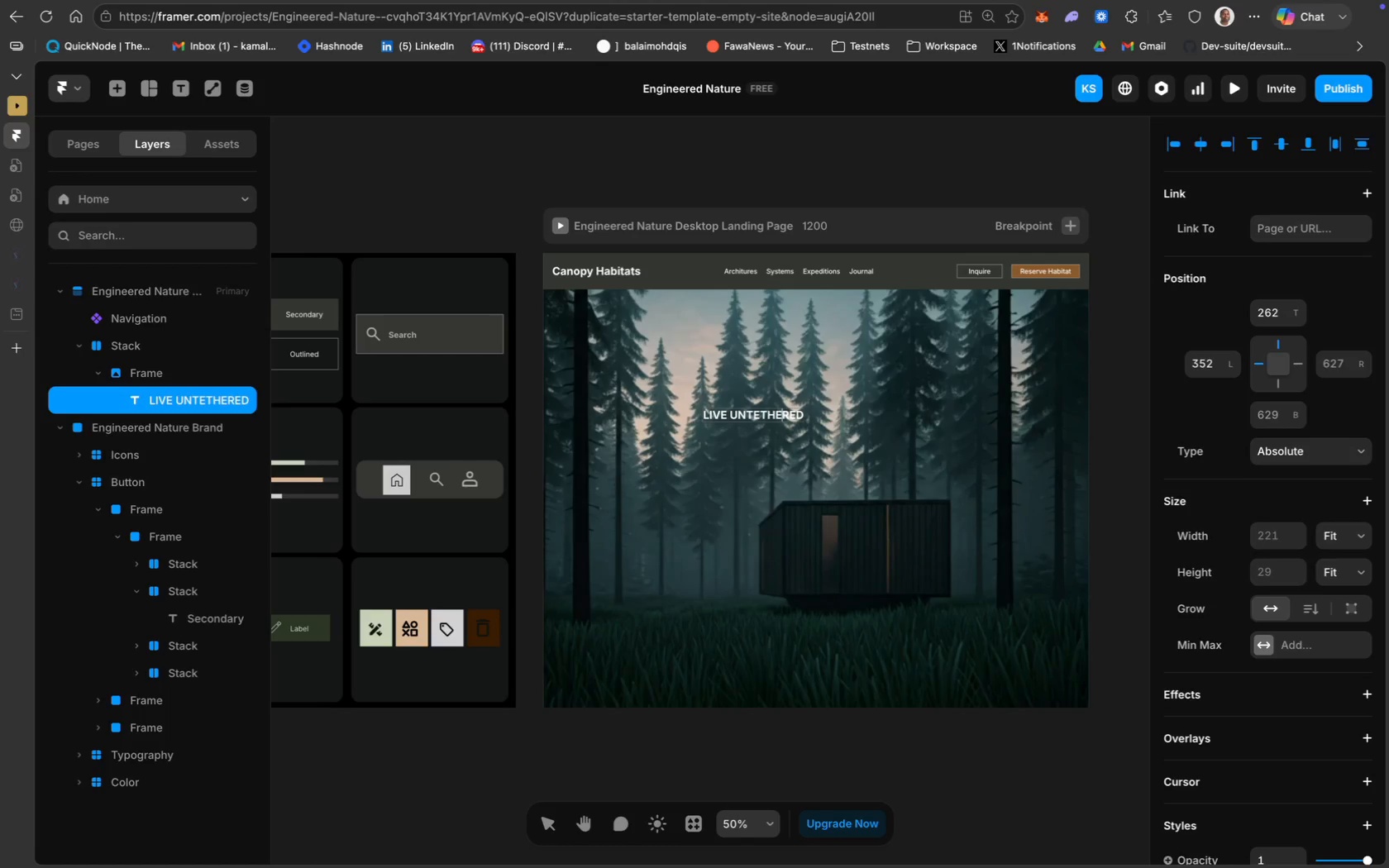 
key(ArrowLeft)
 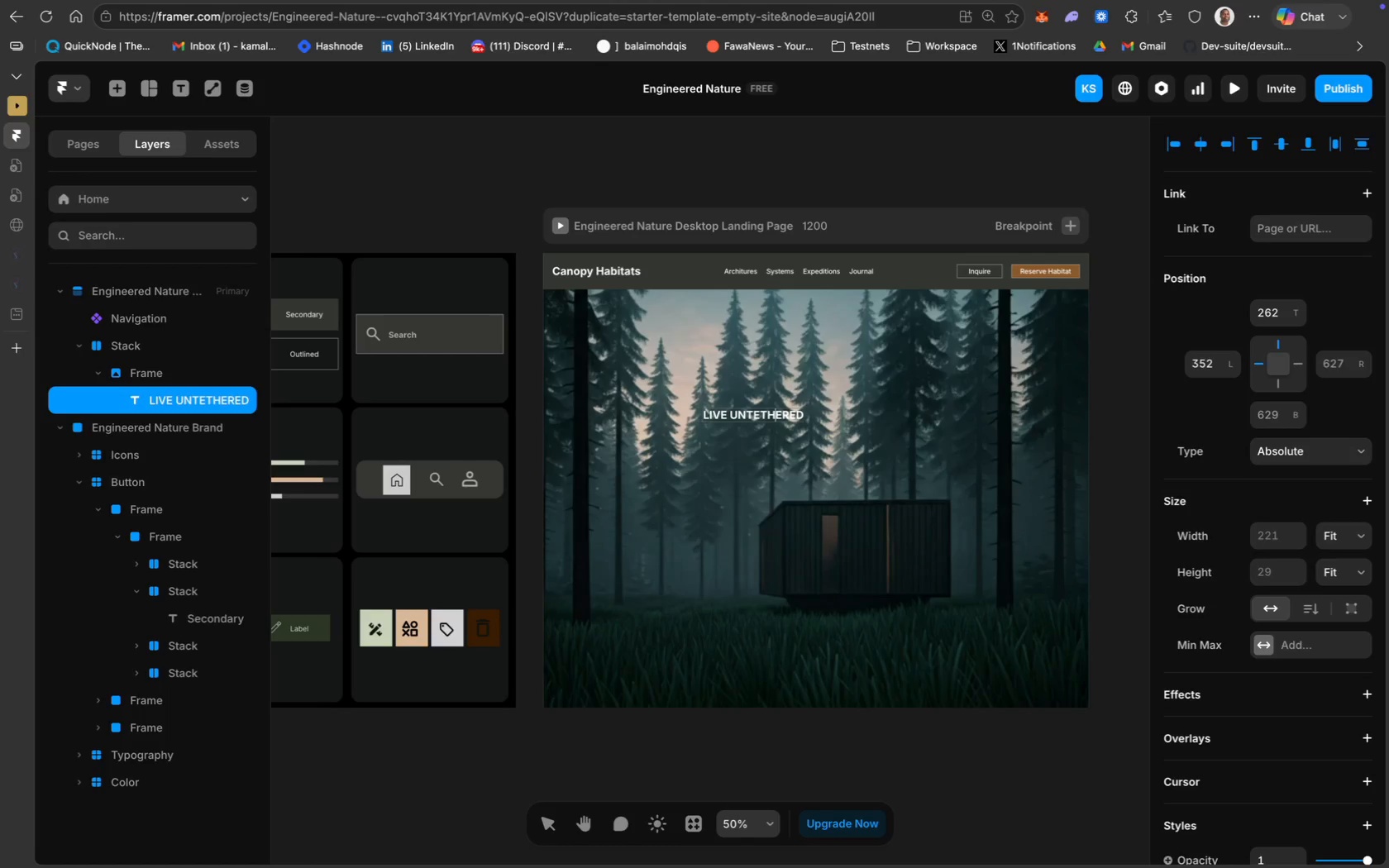 
key(ArrowLeft)
 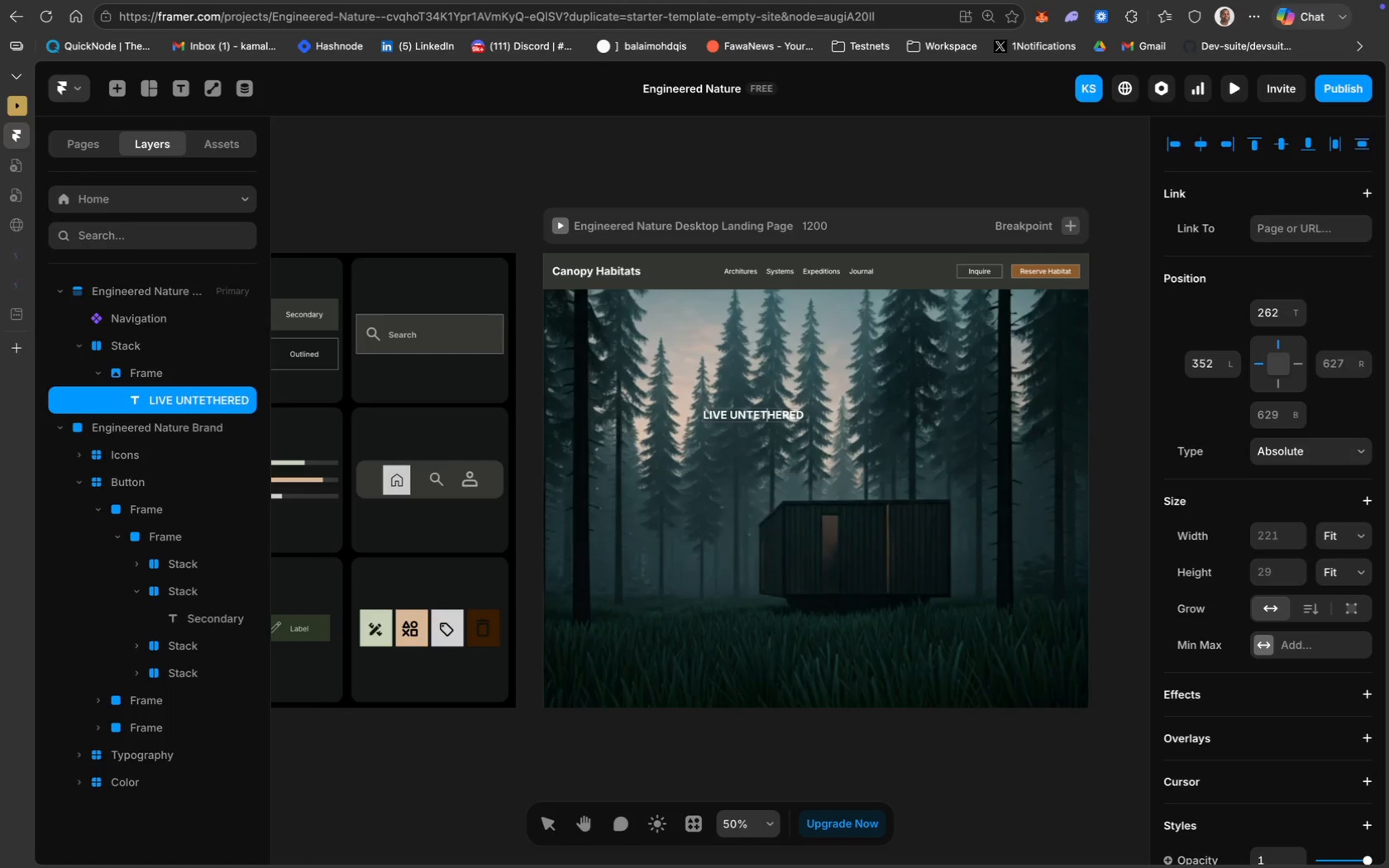 
key(ArrowLeft)
 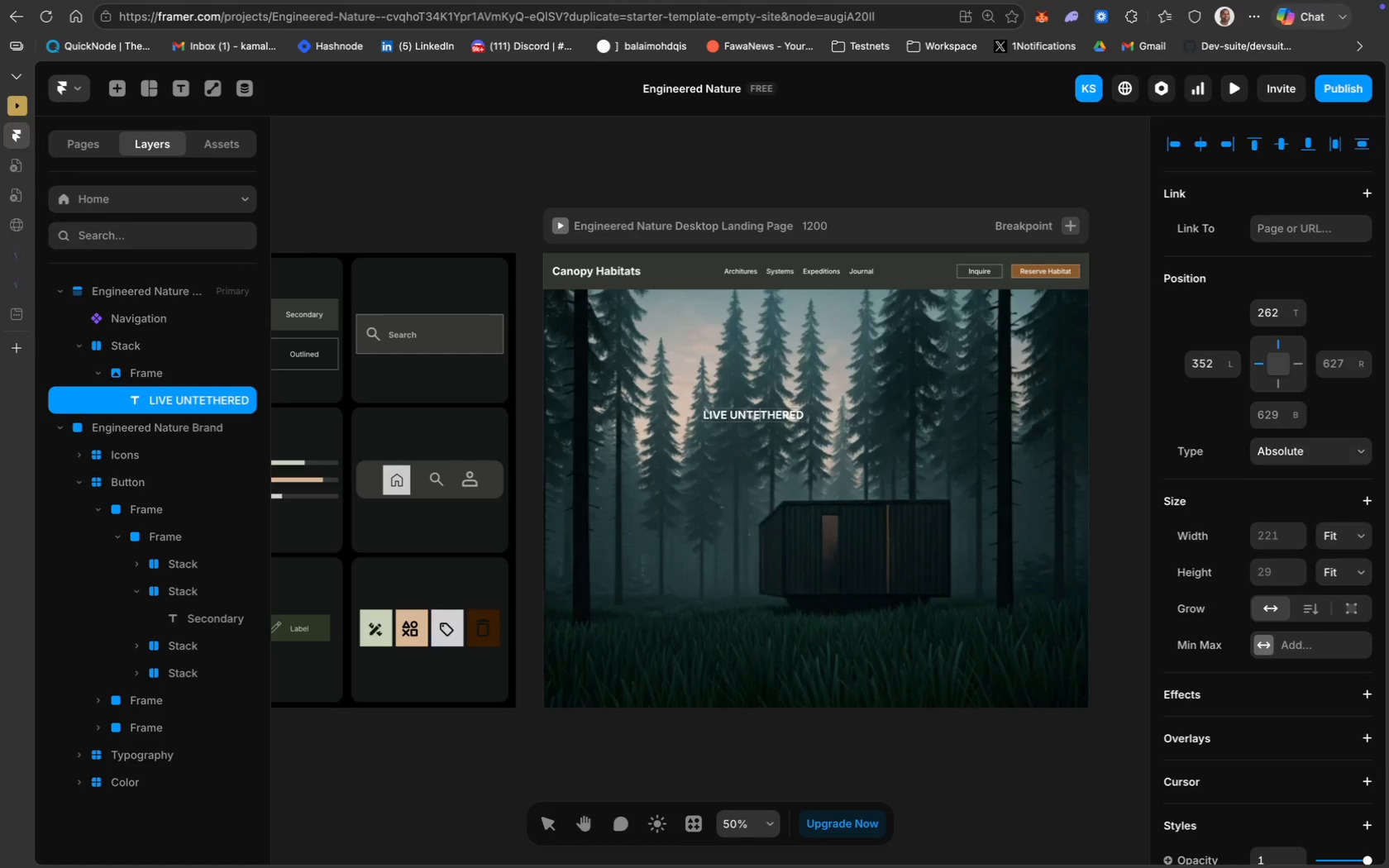 
key(ArrowLeft)
 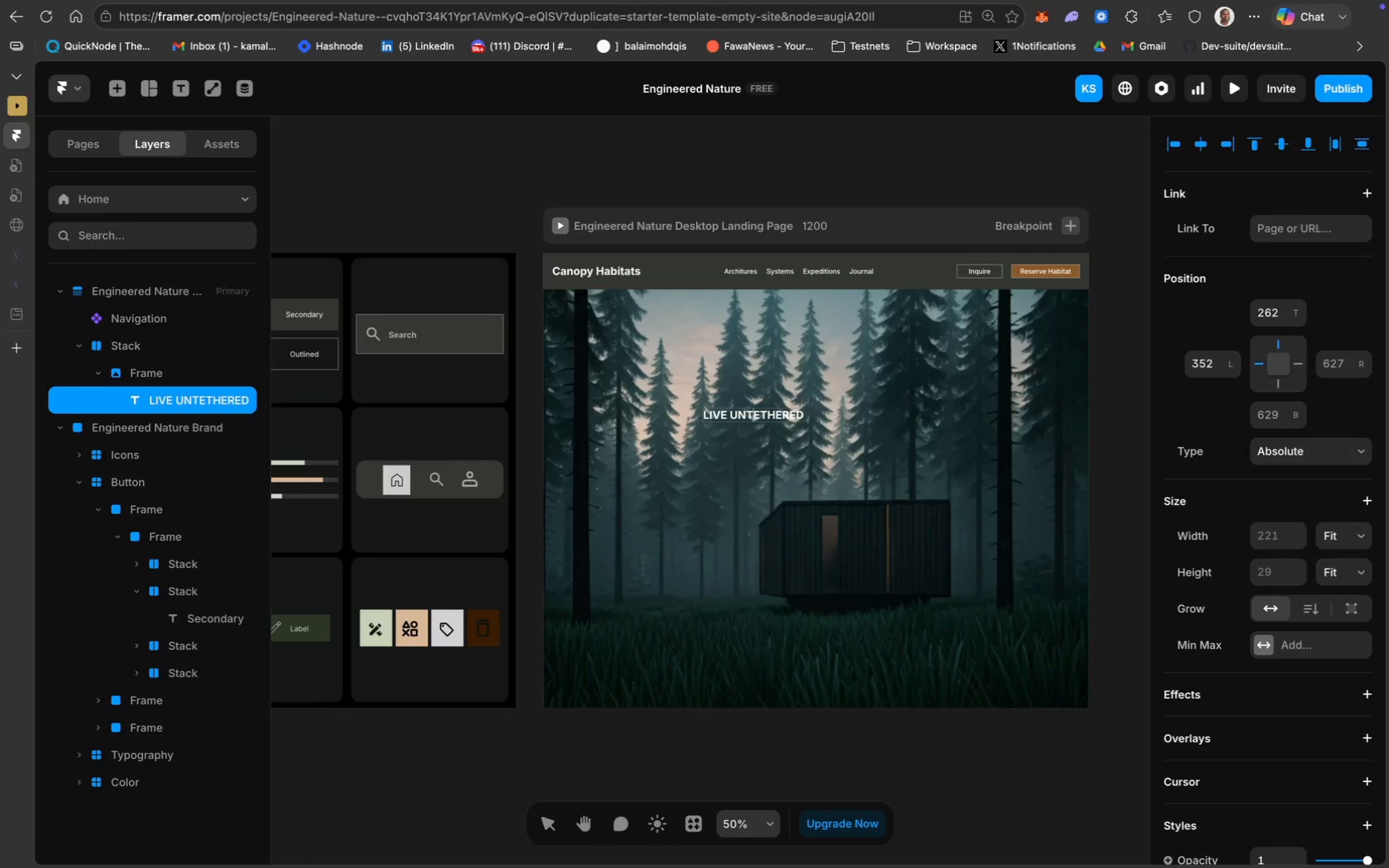 
key(ArrowLeft)
 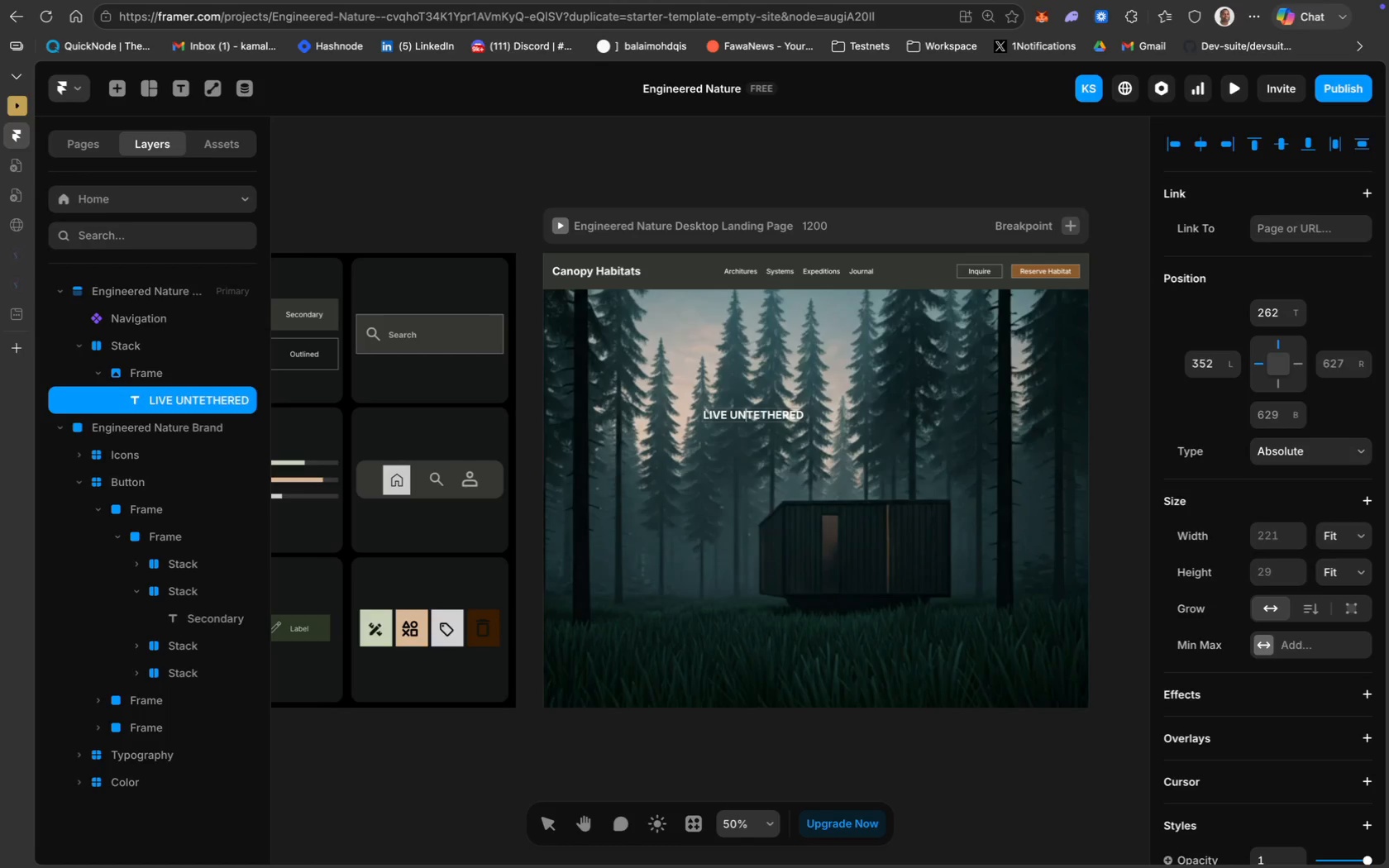 
key(ArrowLeft)
 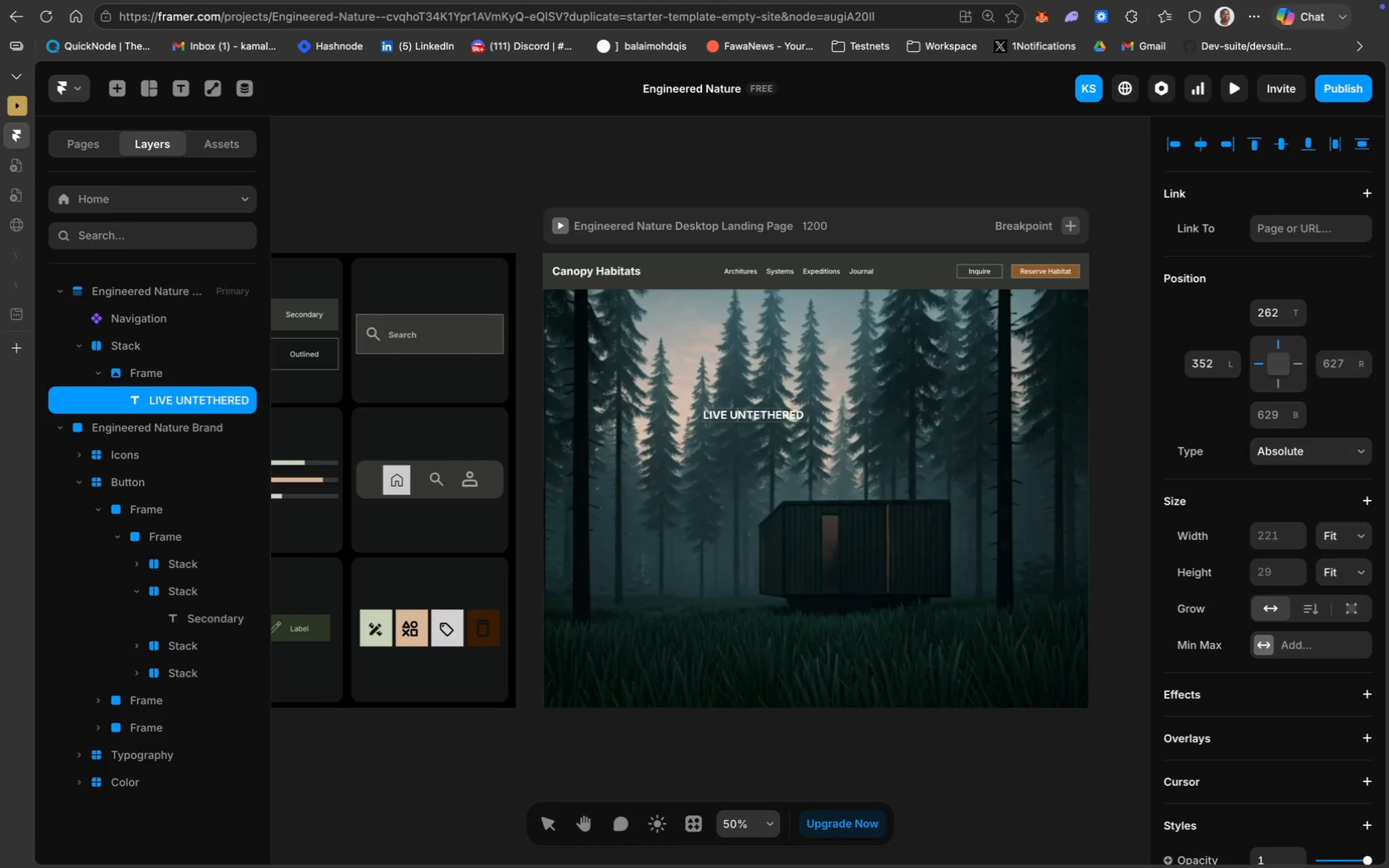 
key(ArrowLeft)
 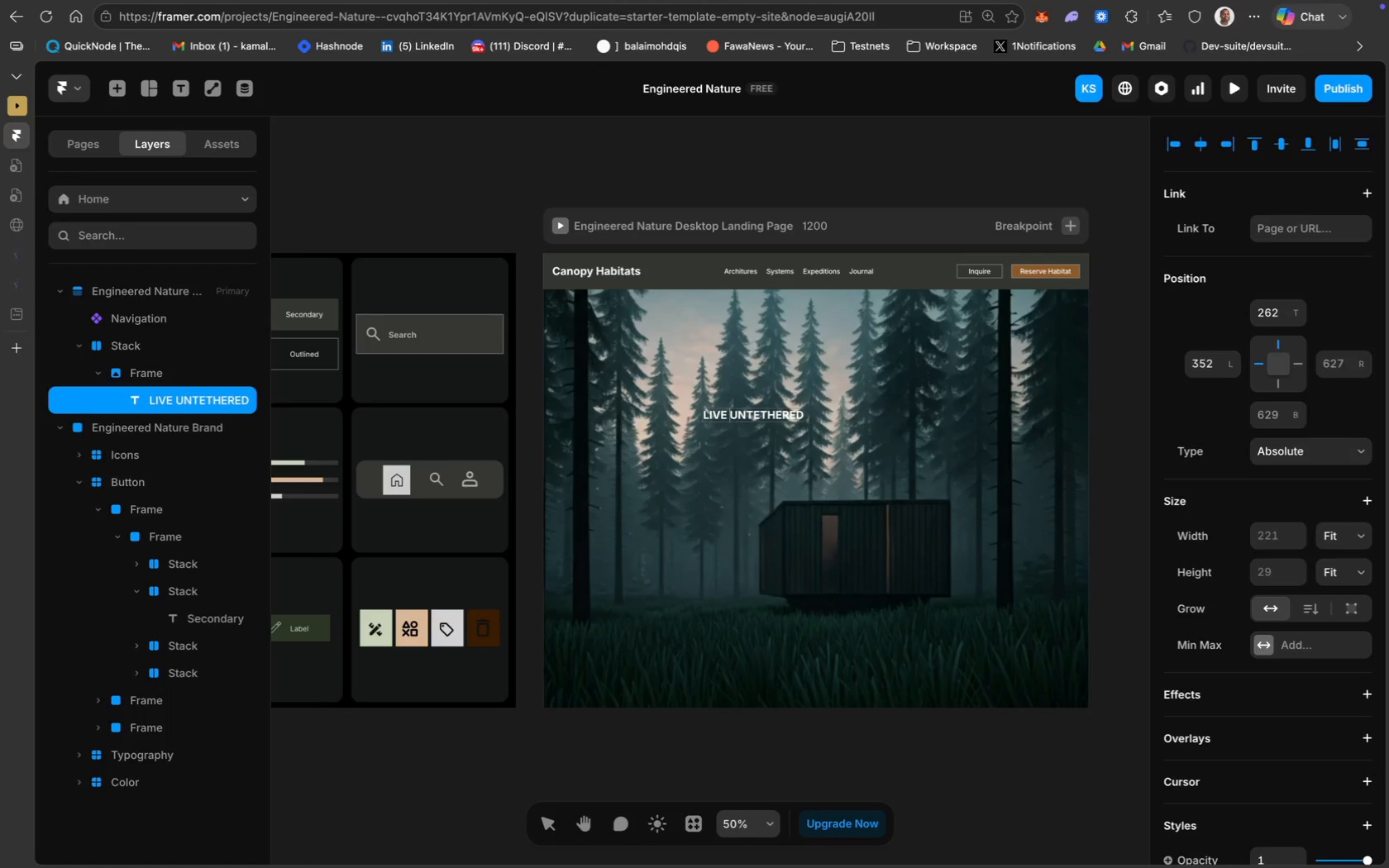 
key(ArrowLeft)
 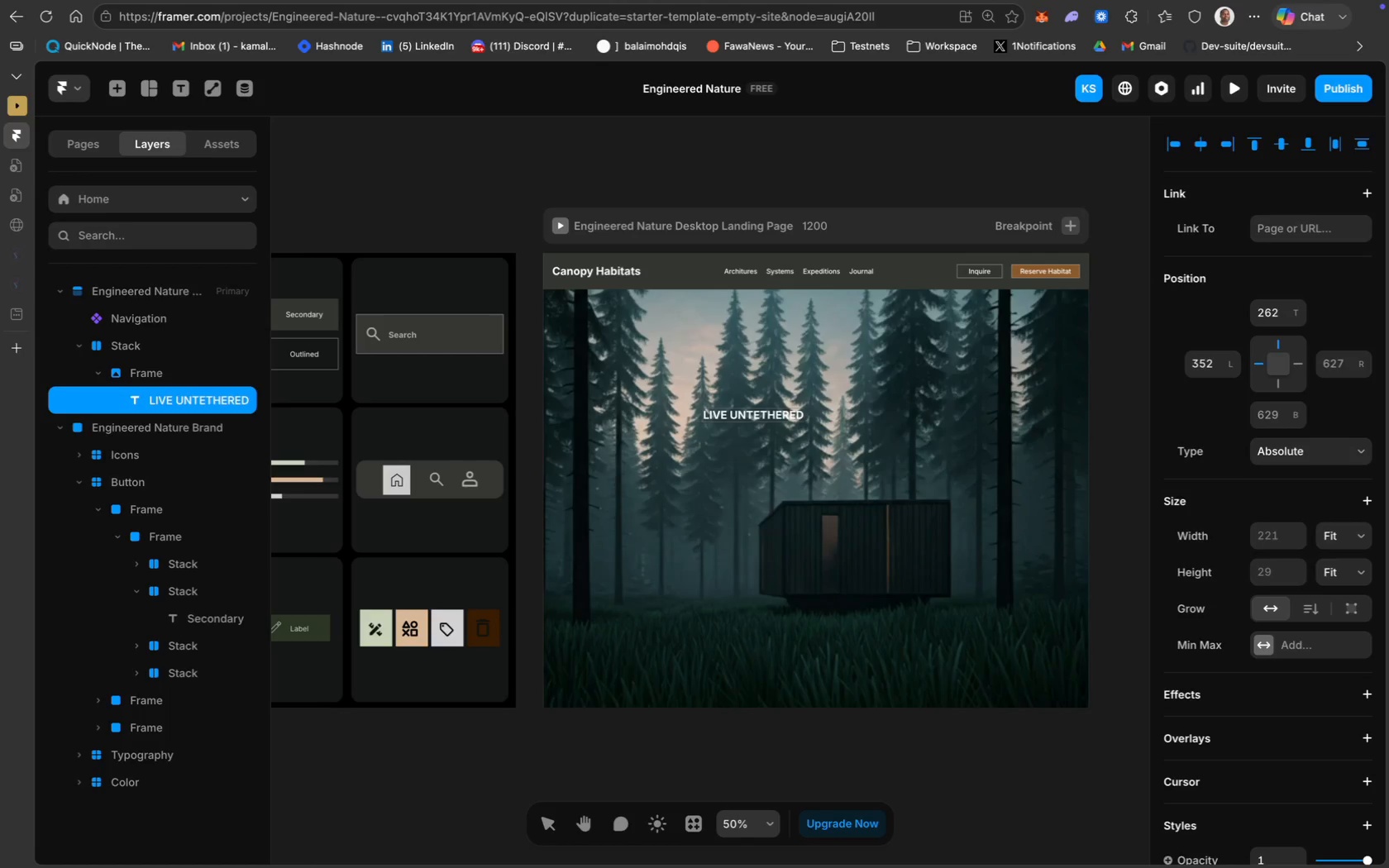 
key(Enter)
 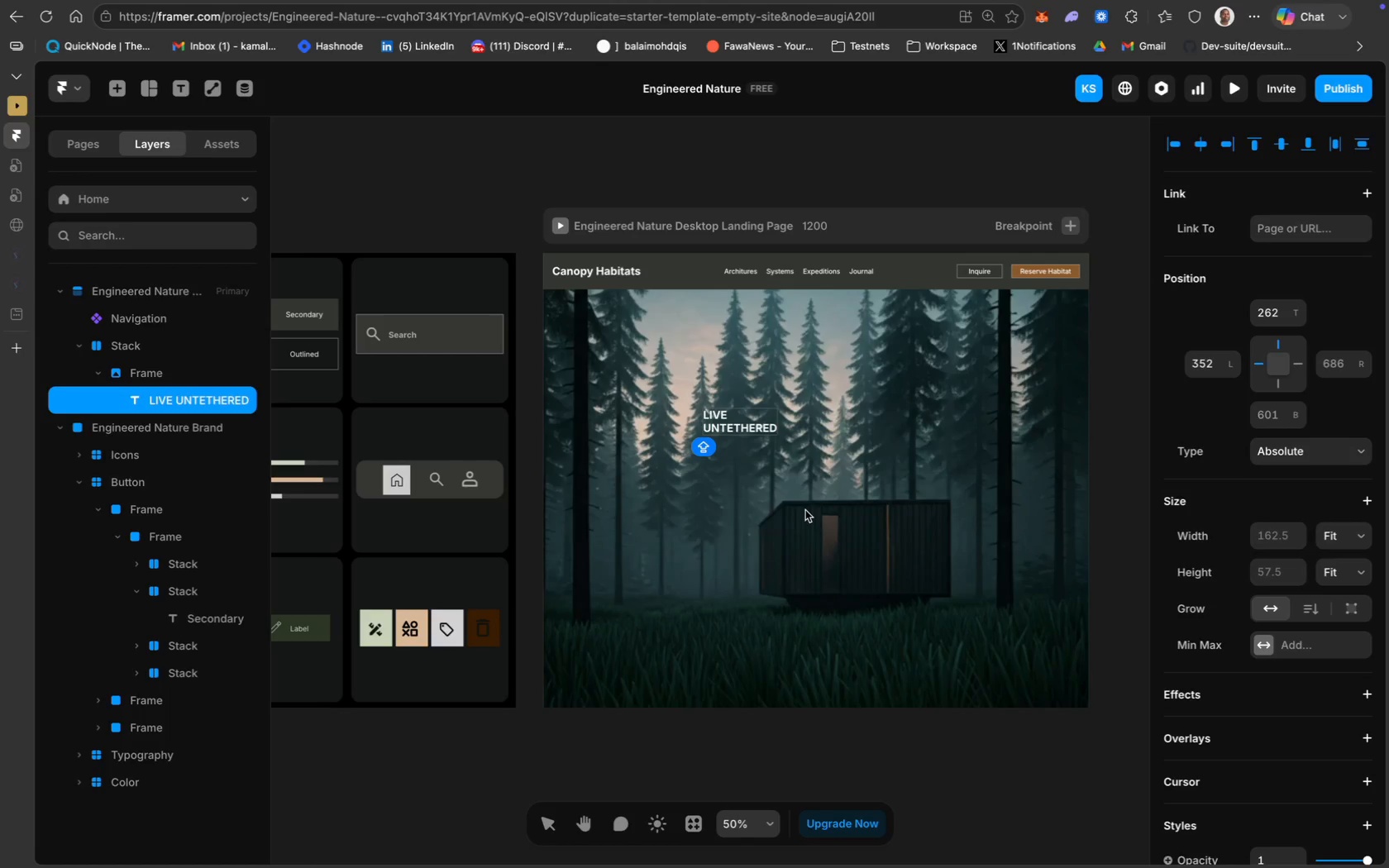 
key(Meta+A)
 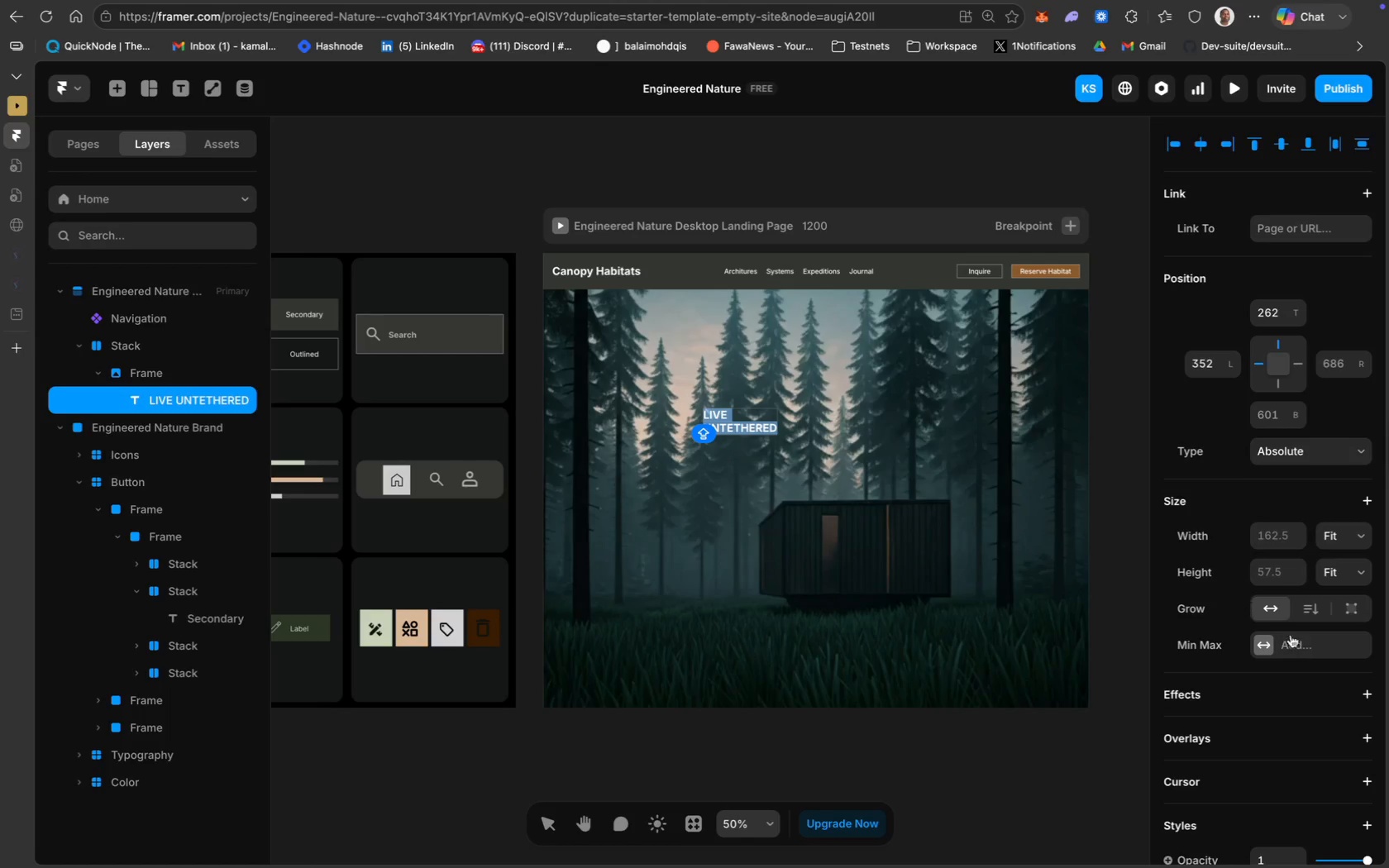 
scroll: coordinate [1312, 667], scroll_direction: down, amount: 73.0
 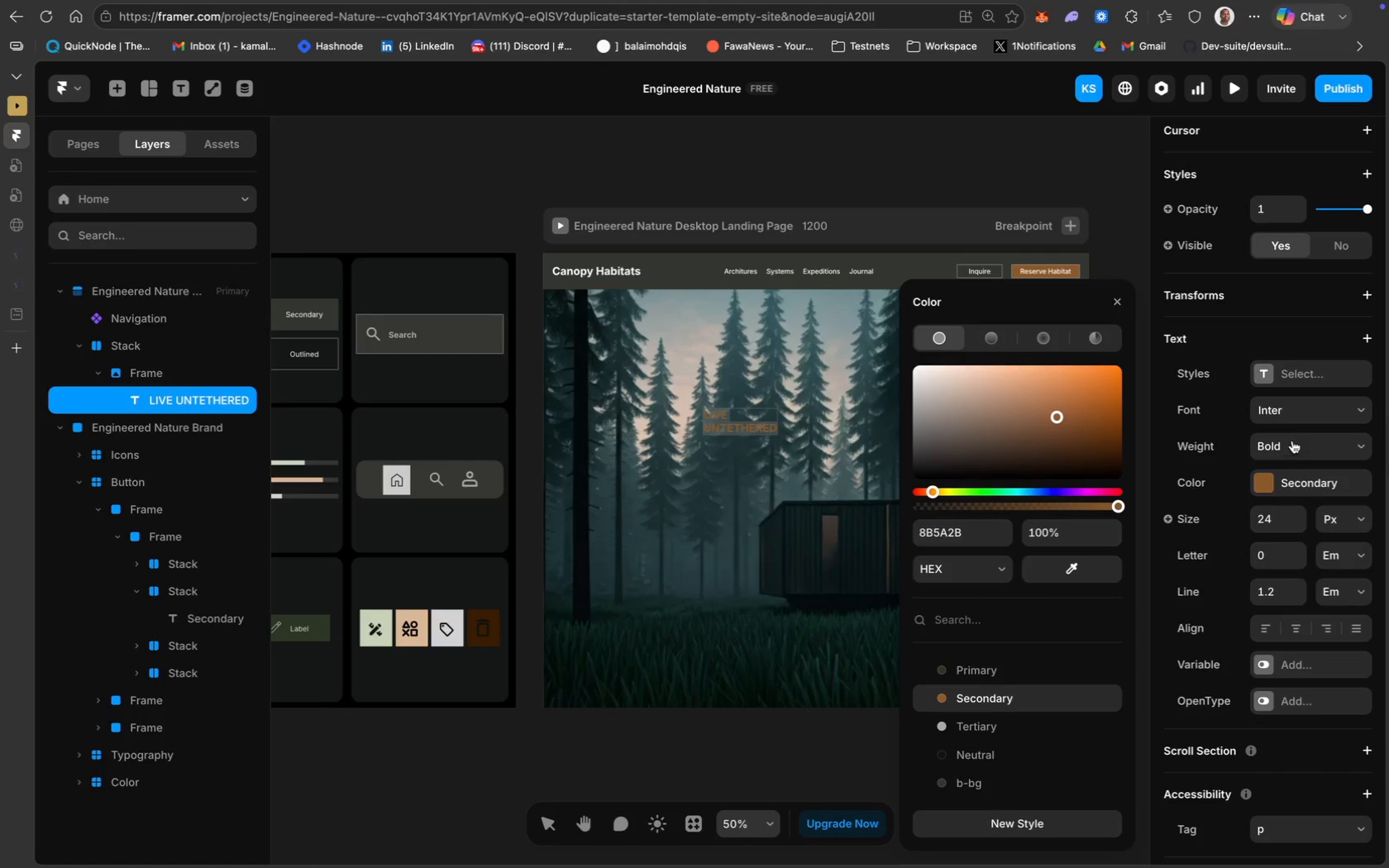 
wait(19.85)
 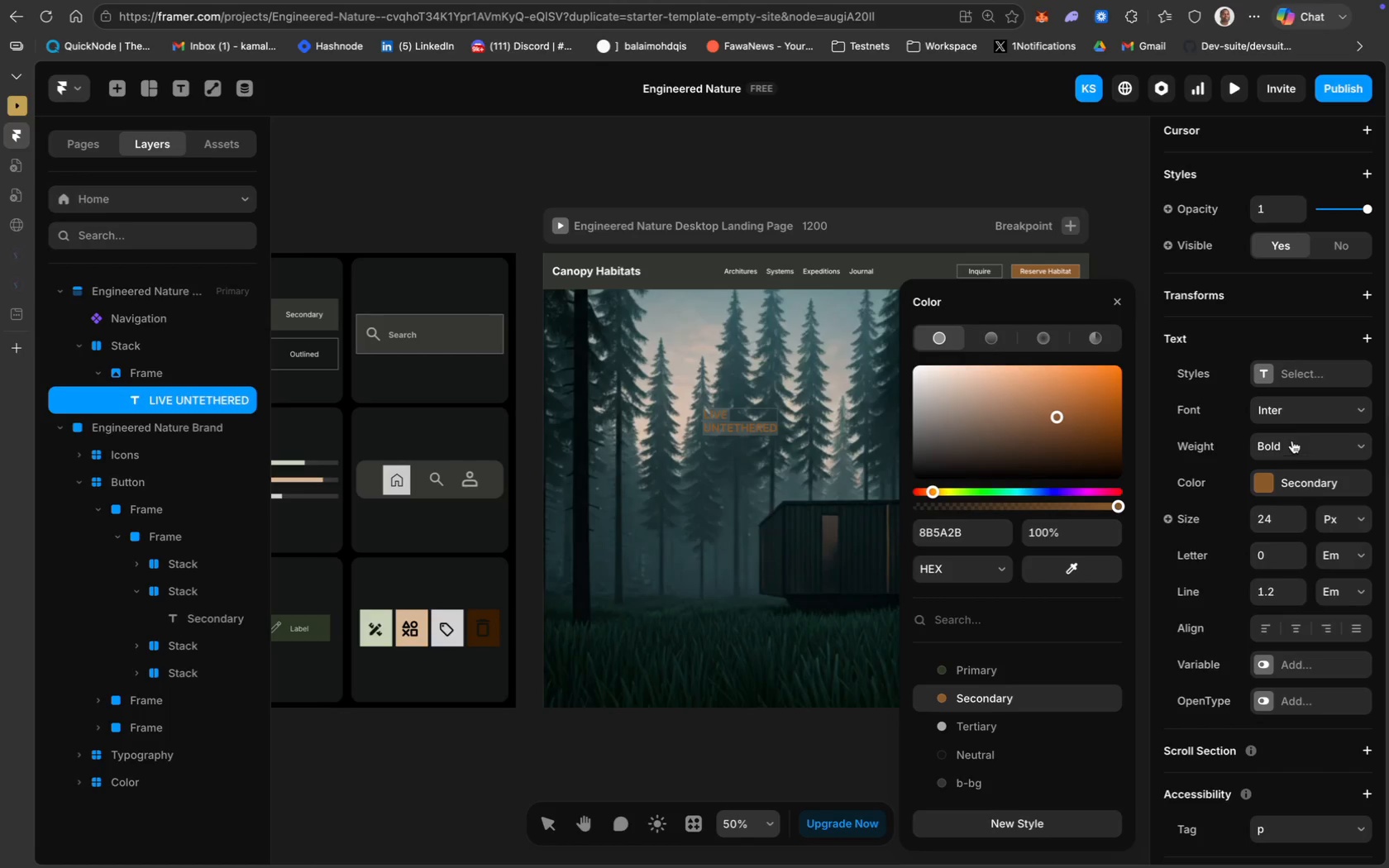 
type(60)
 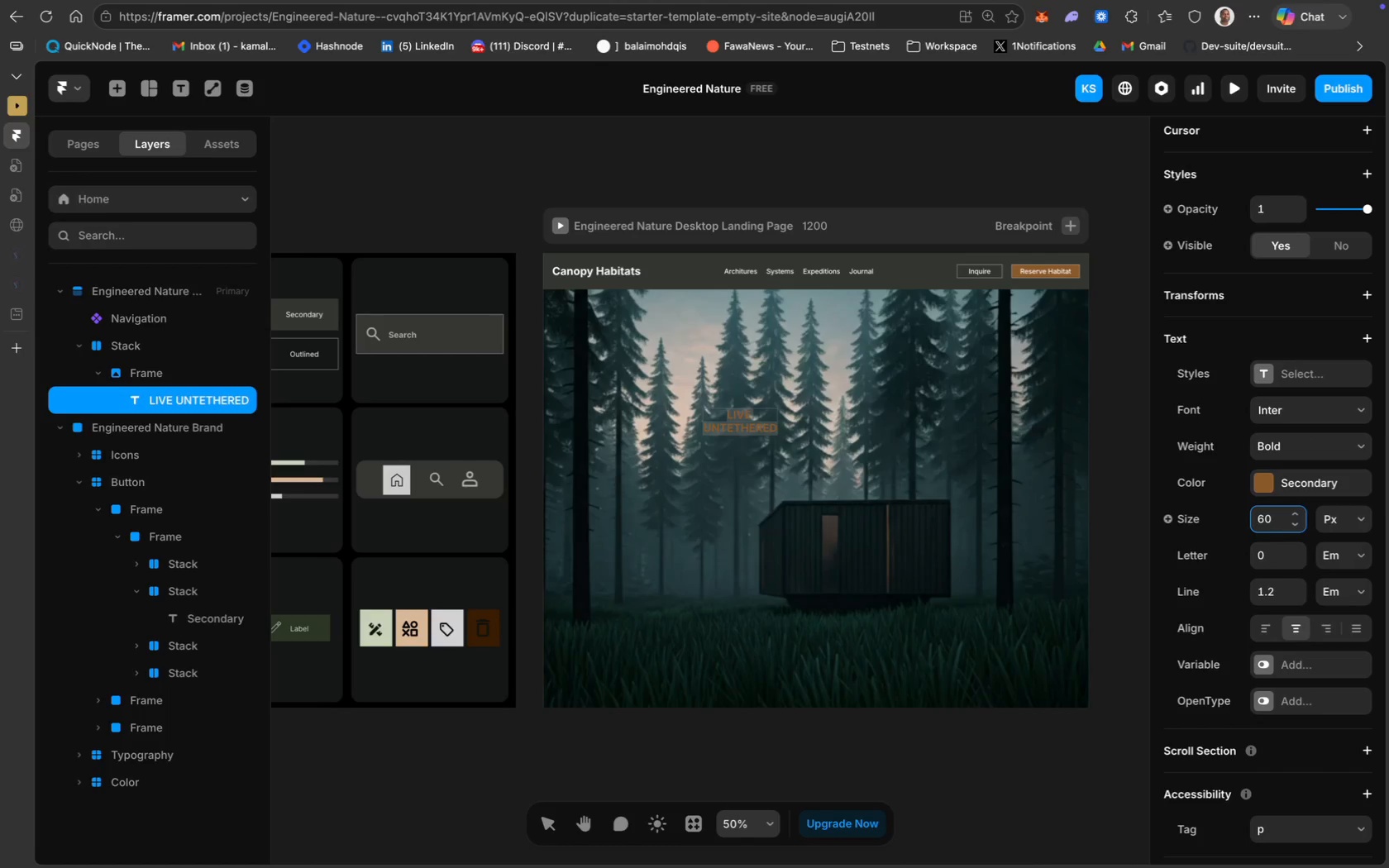 
key(Enter)
 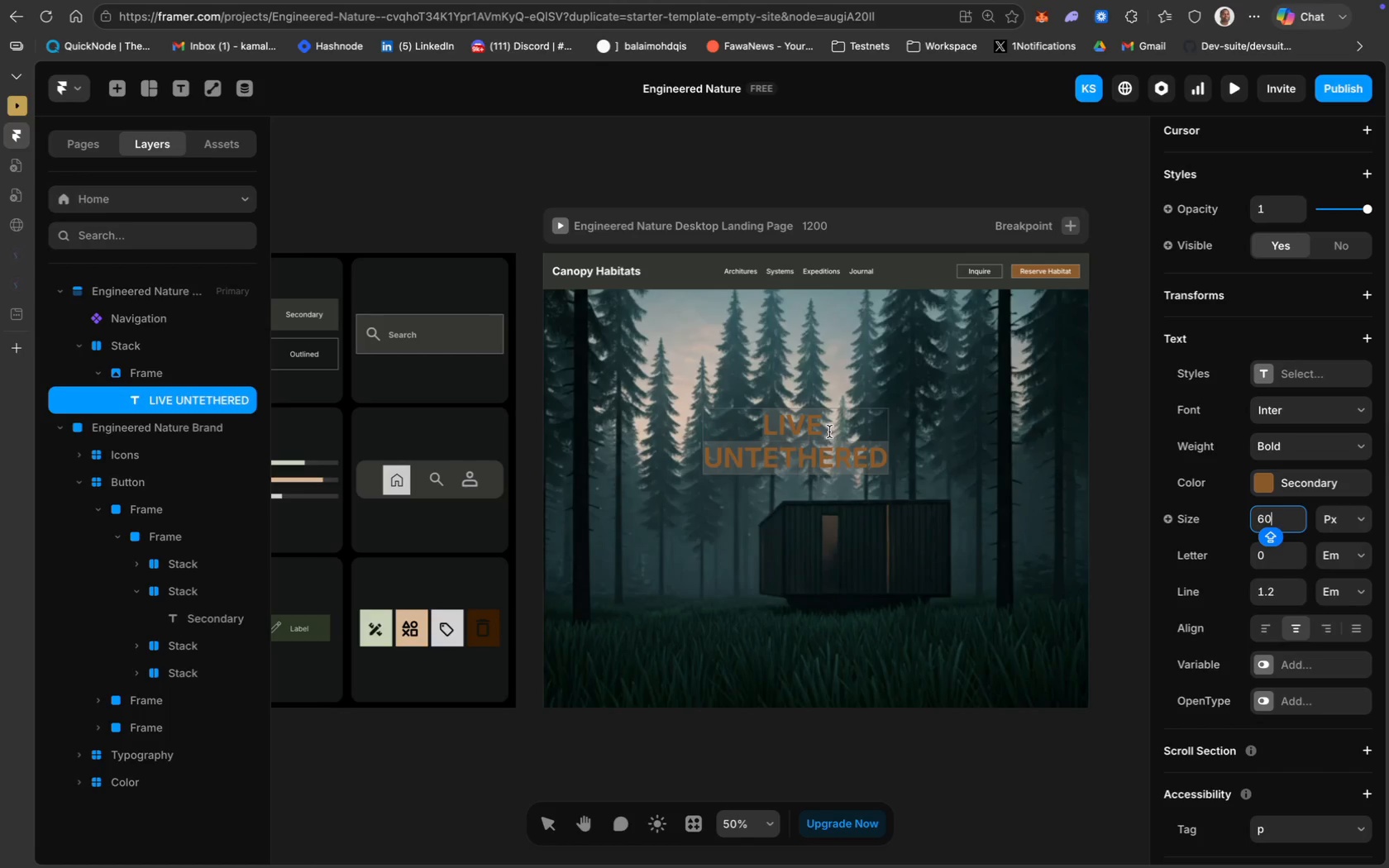 
wait(5.21)
 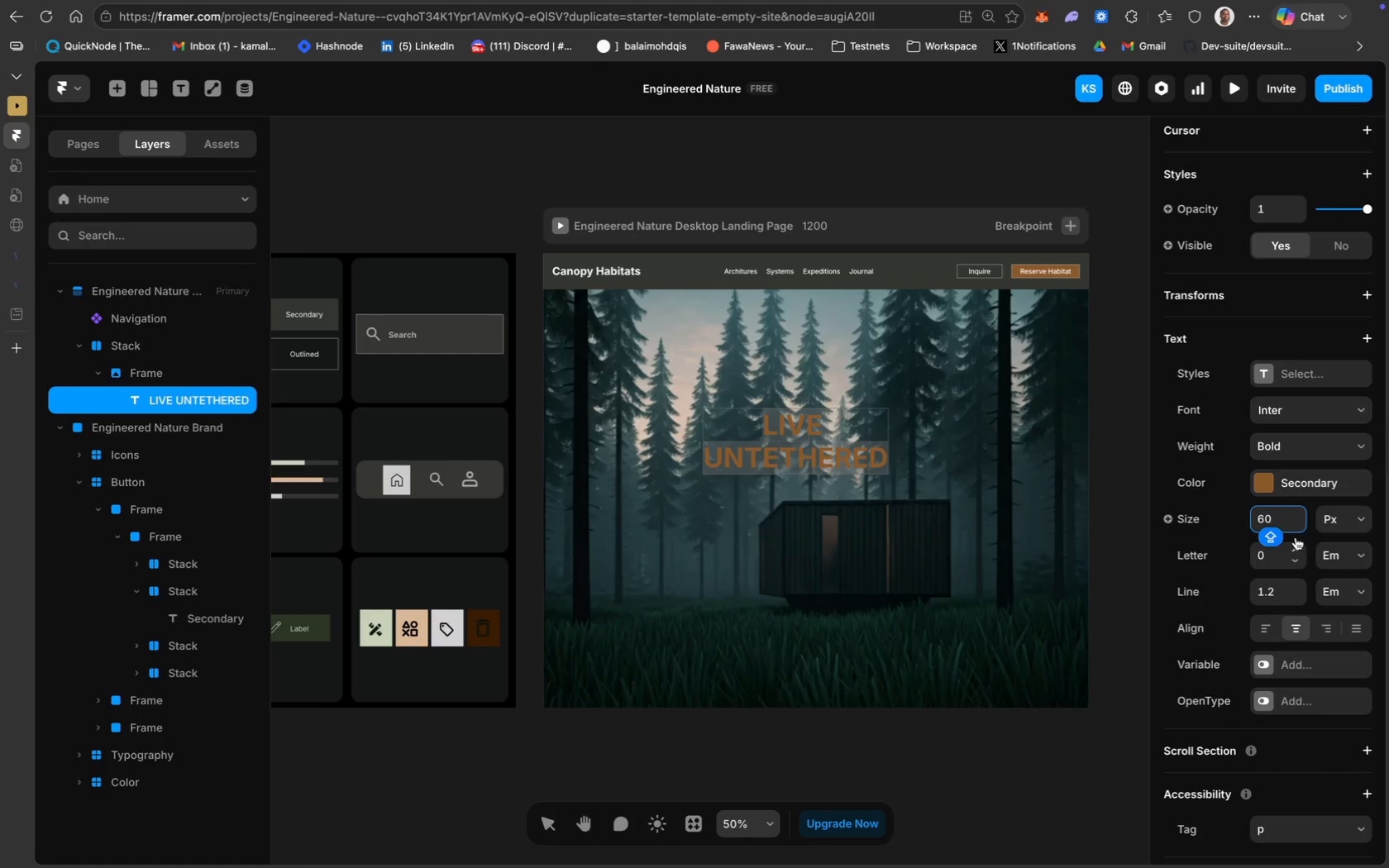 
left_click([830, 522])
 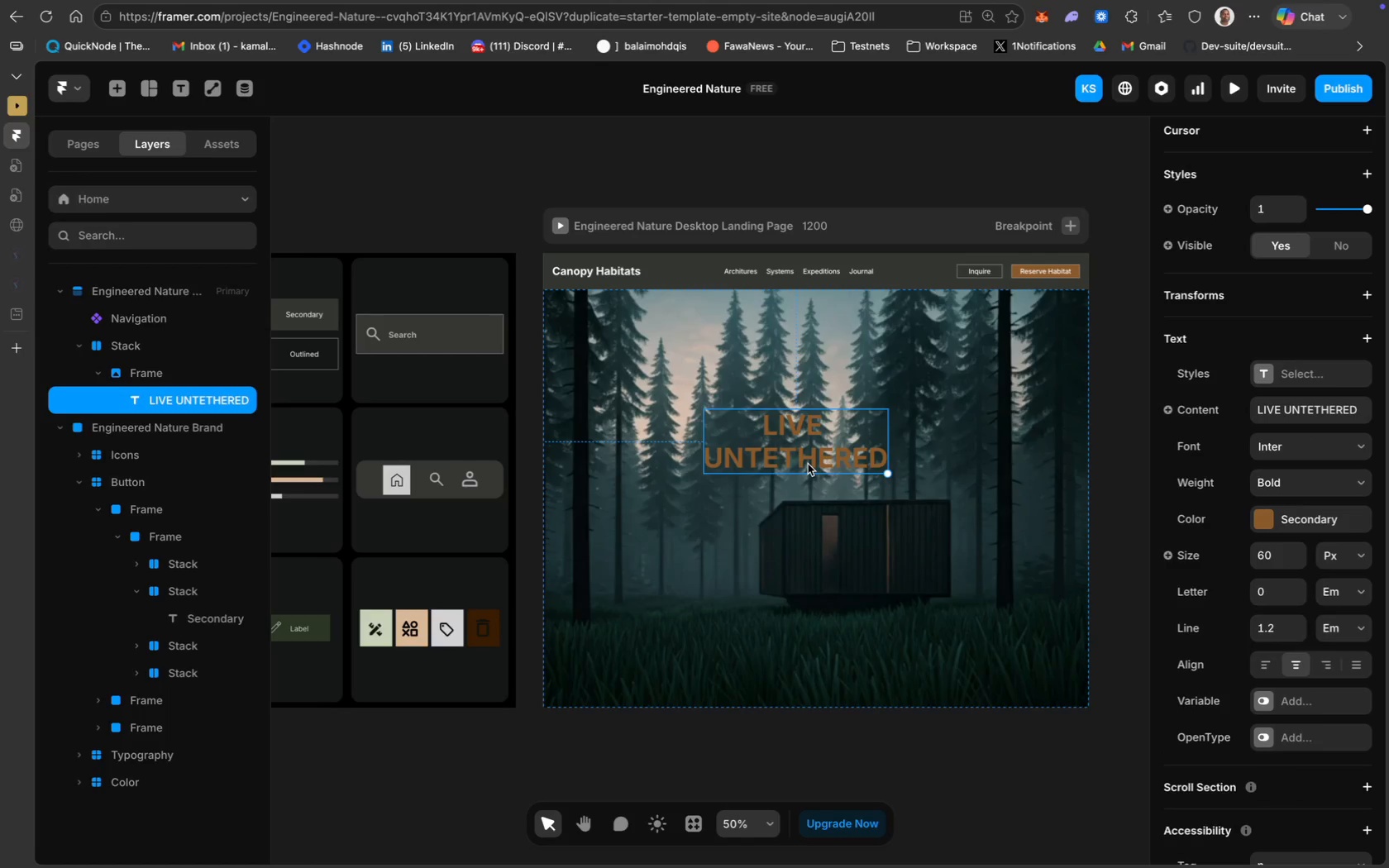 
left_click_drag(start_coordinate=[808, 464], to_coordinate=[825, 459])
 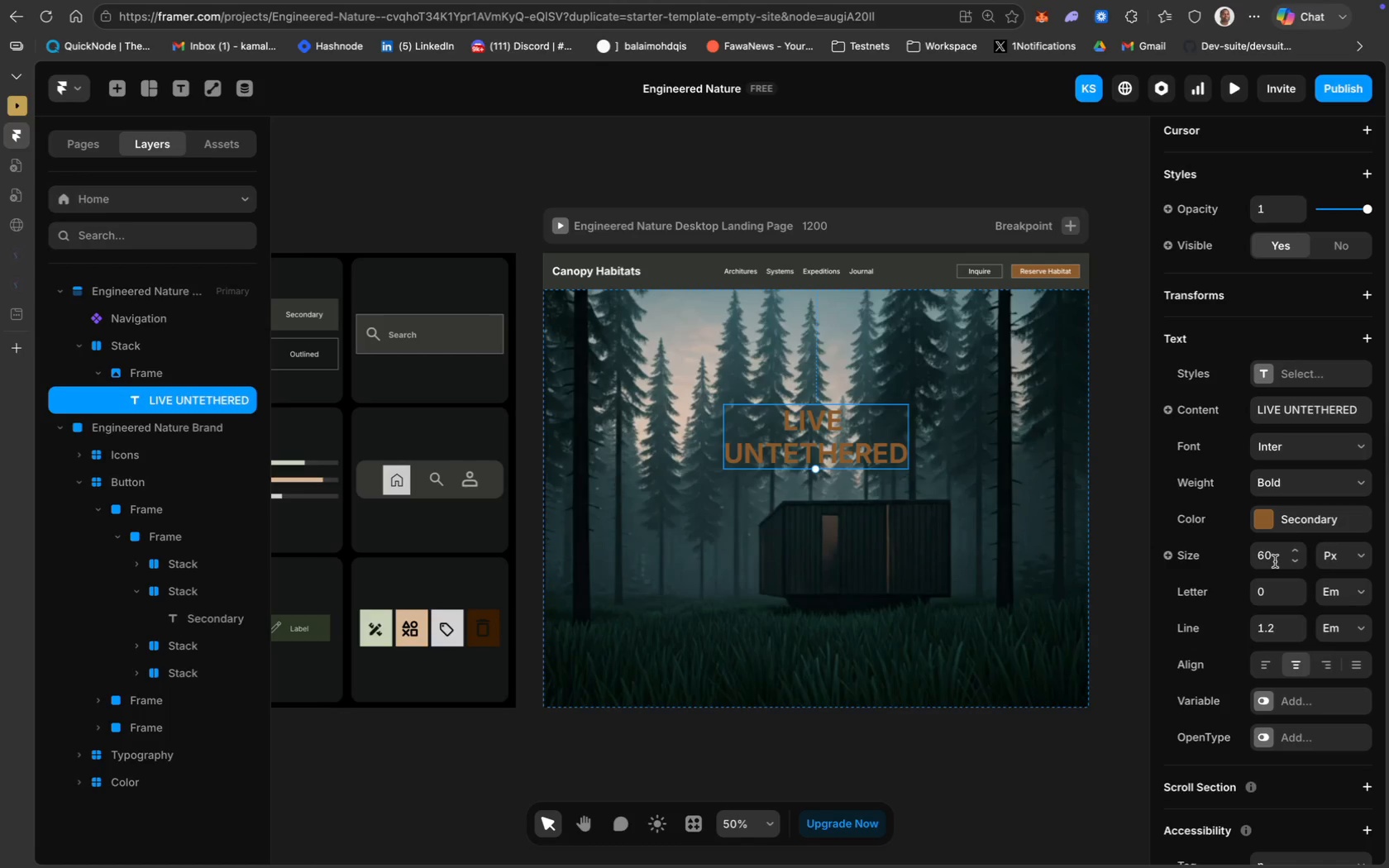 
type(80)
 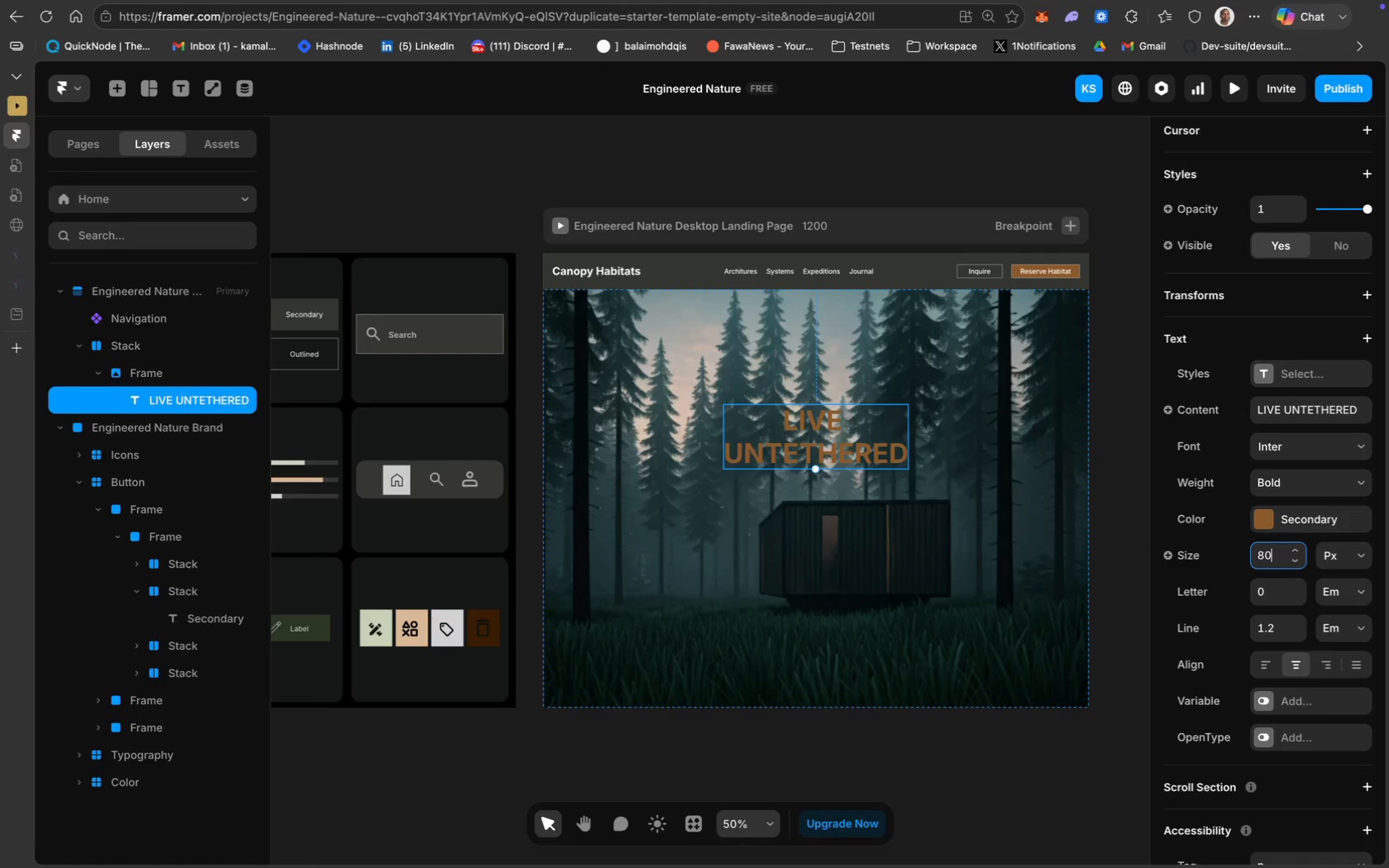 
key(Enter)
 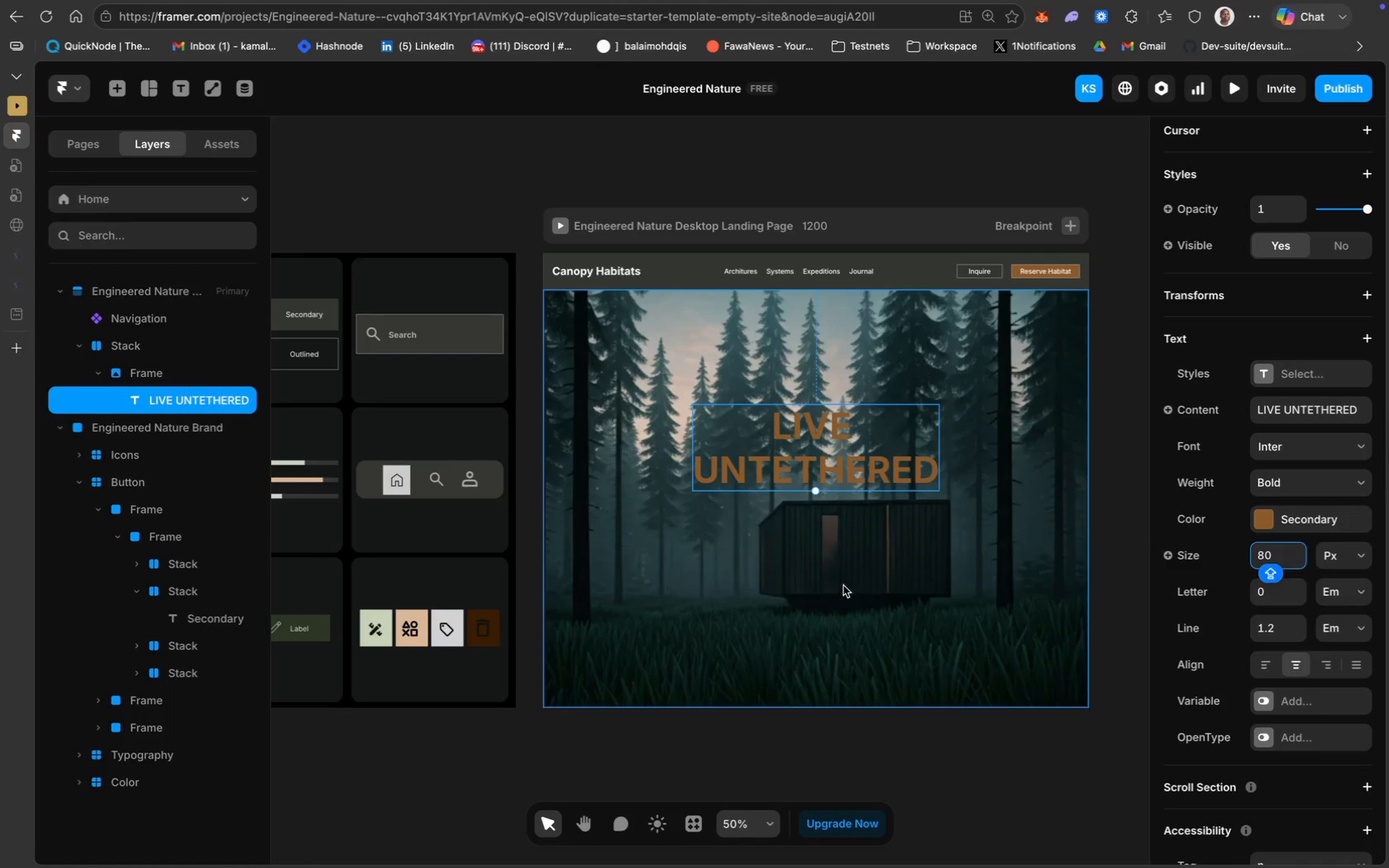 
scroll: coordinate [908, 571], scroll_direction: up, amount: 59.0
 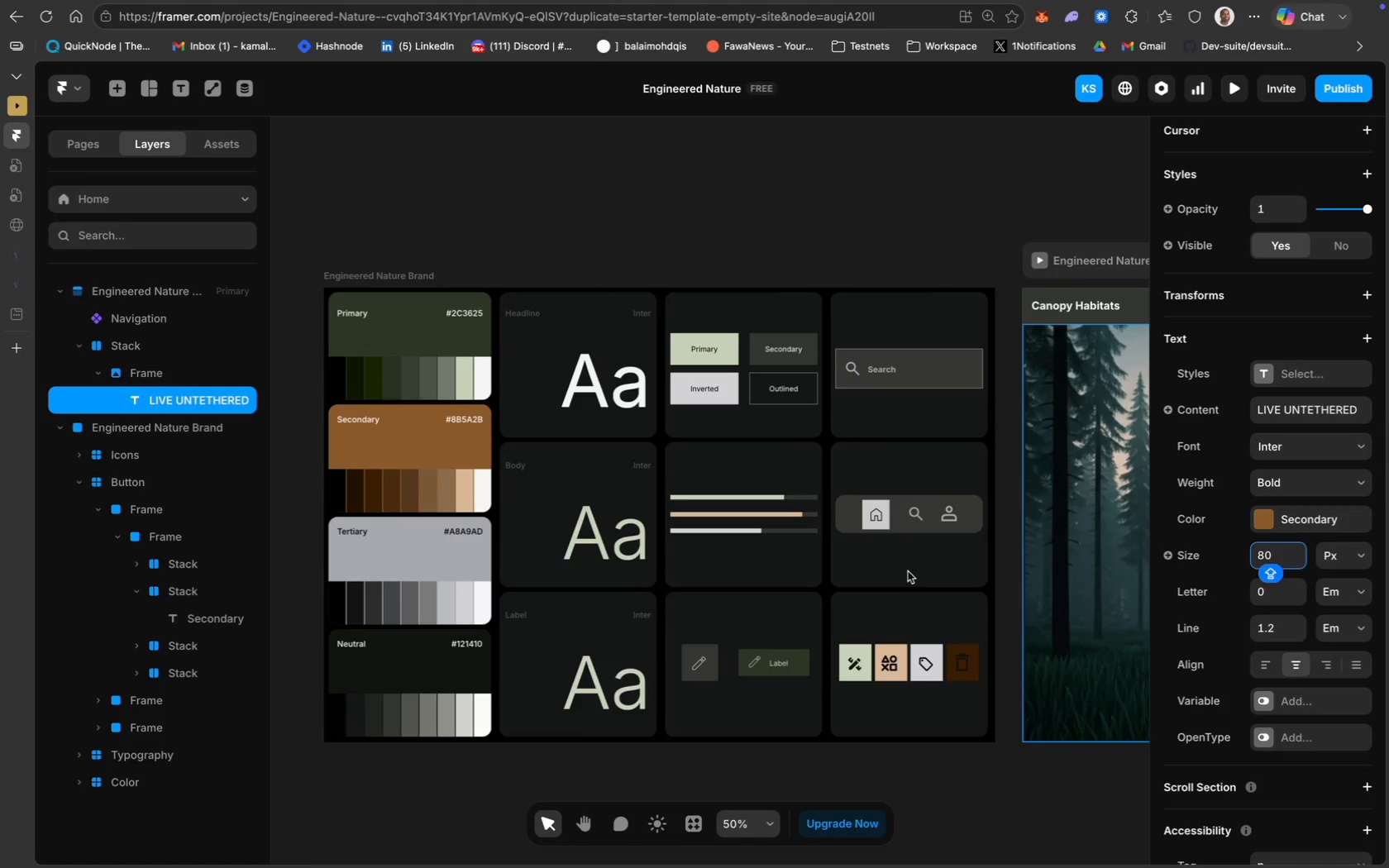 
scroll: coordinate [924, 595], scroll_direction: down, amount: 62.0
 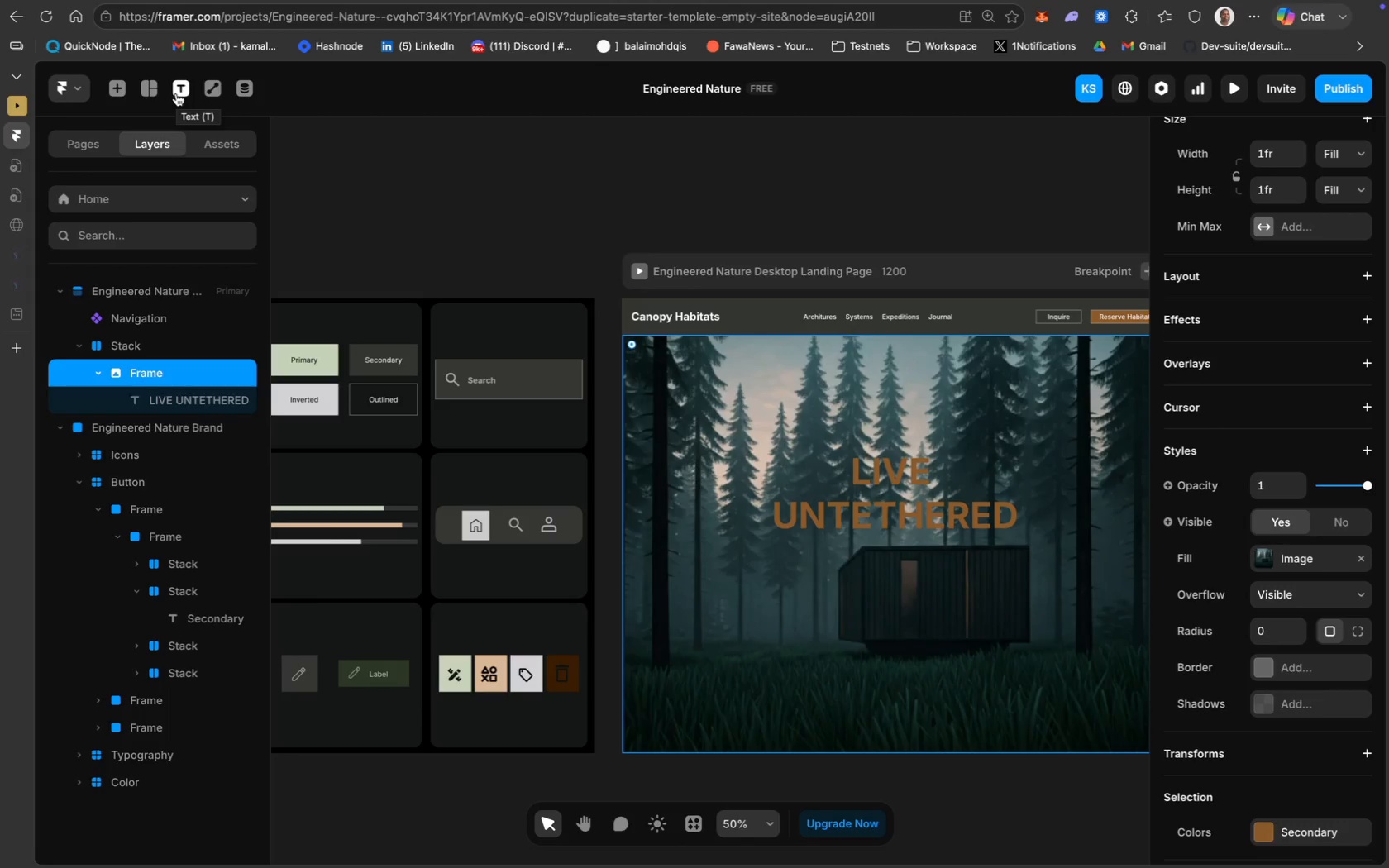 
wait(25.98)
 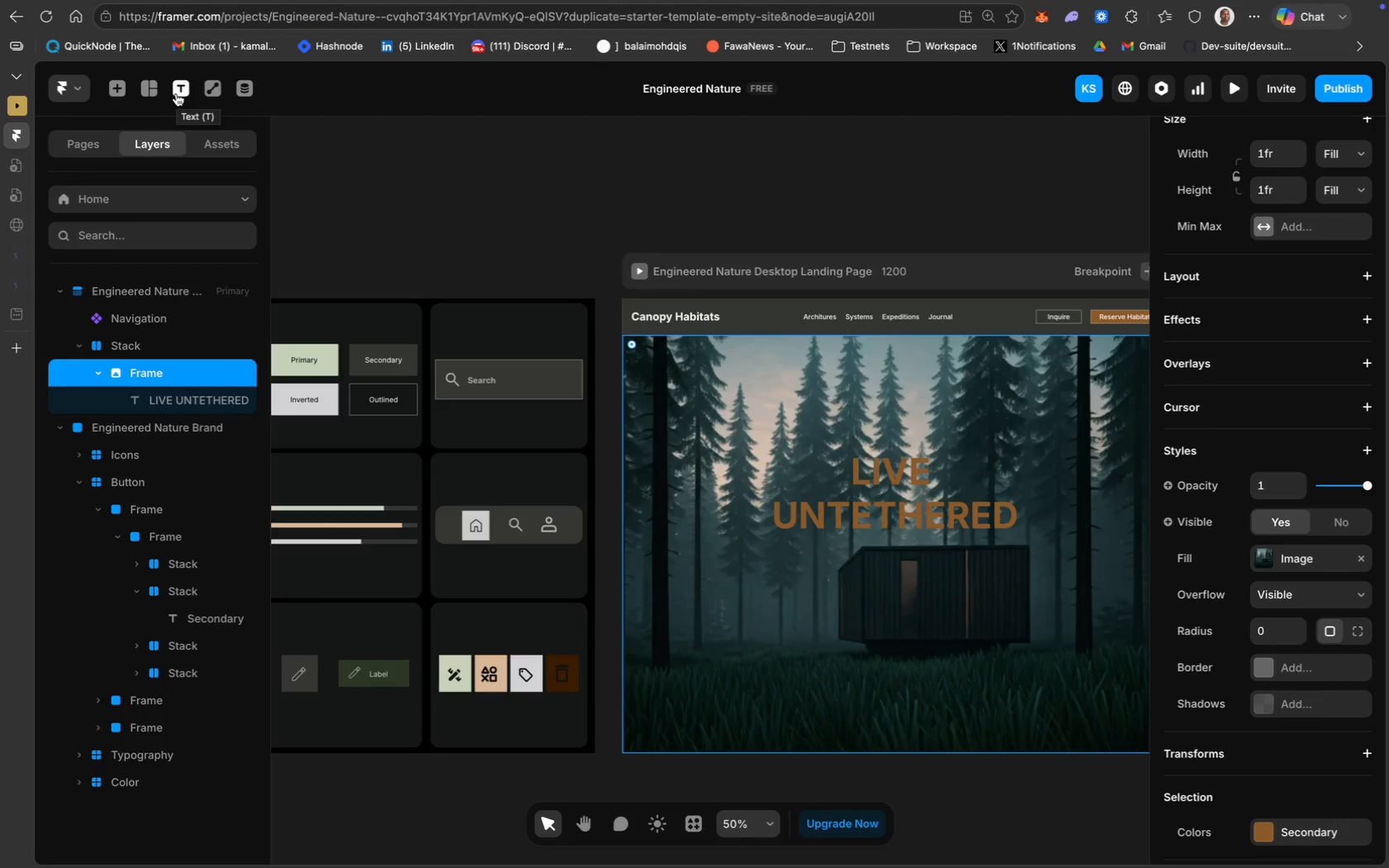 
left_click([149, 93])
 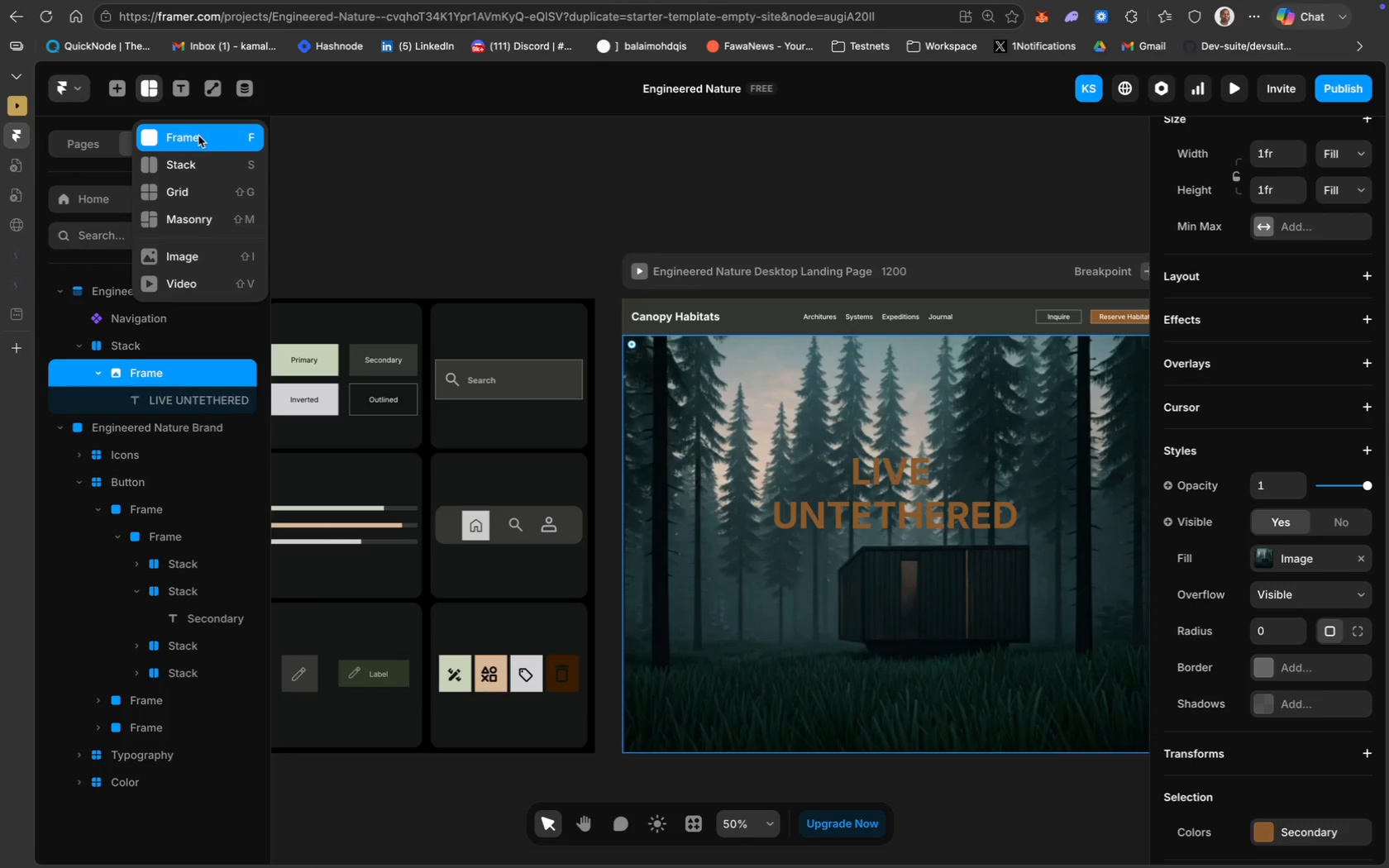 
left_click([198, 136])
 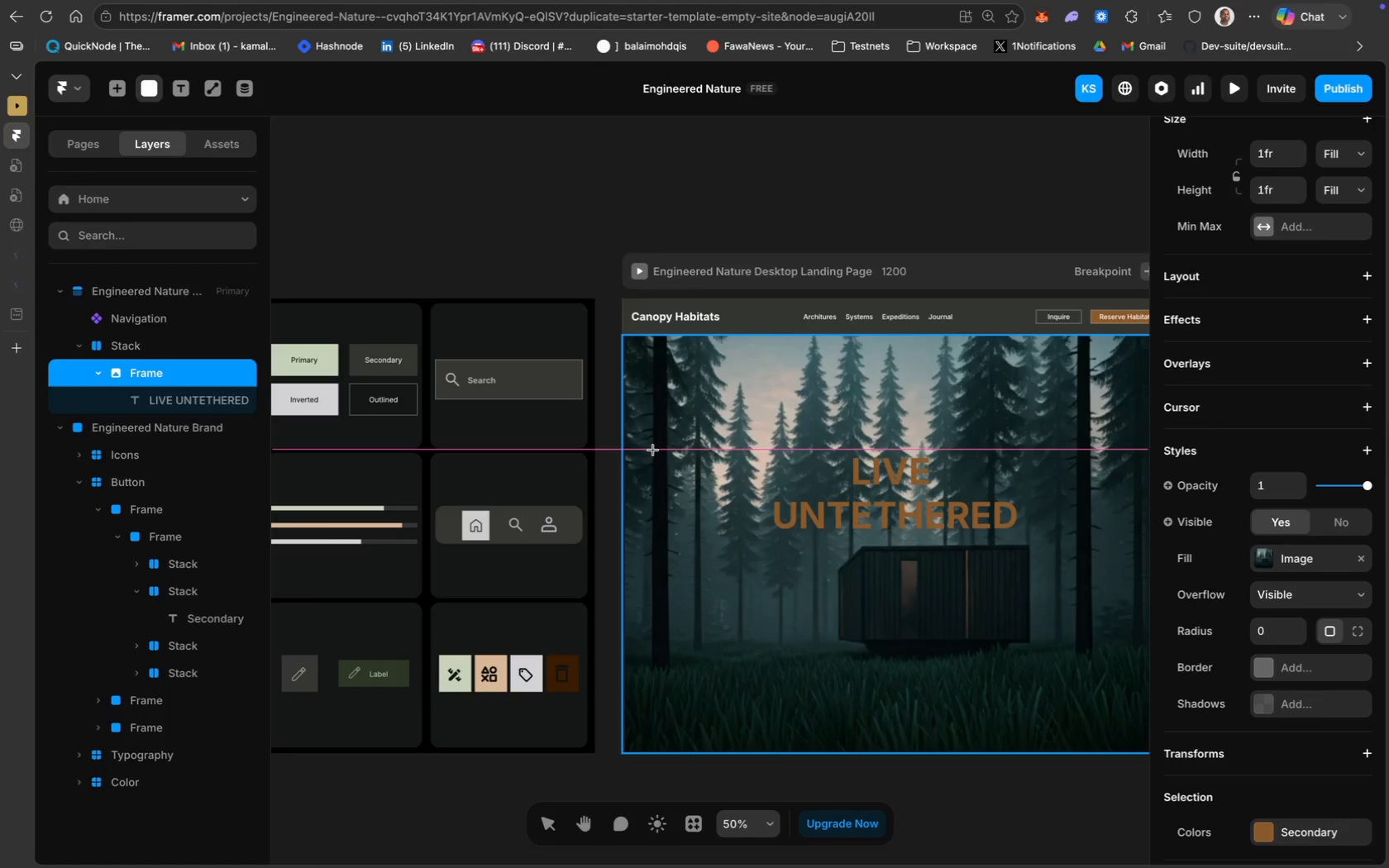 
wait(17.8)
 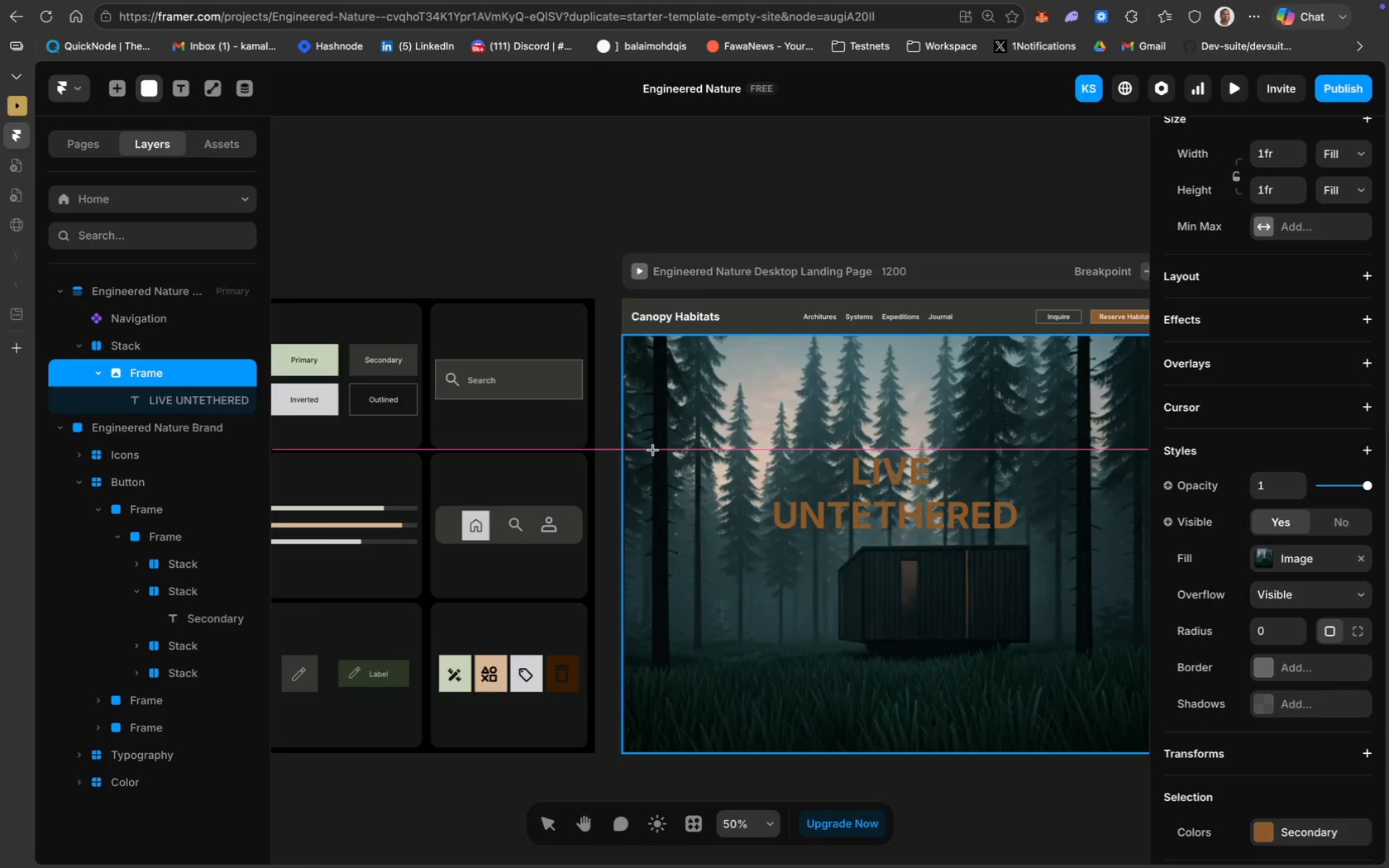 
left_click_drag(start_coordinate=[662, 464], to_coordinate=[776, 518])
 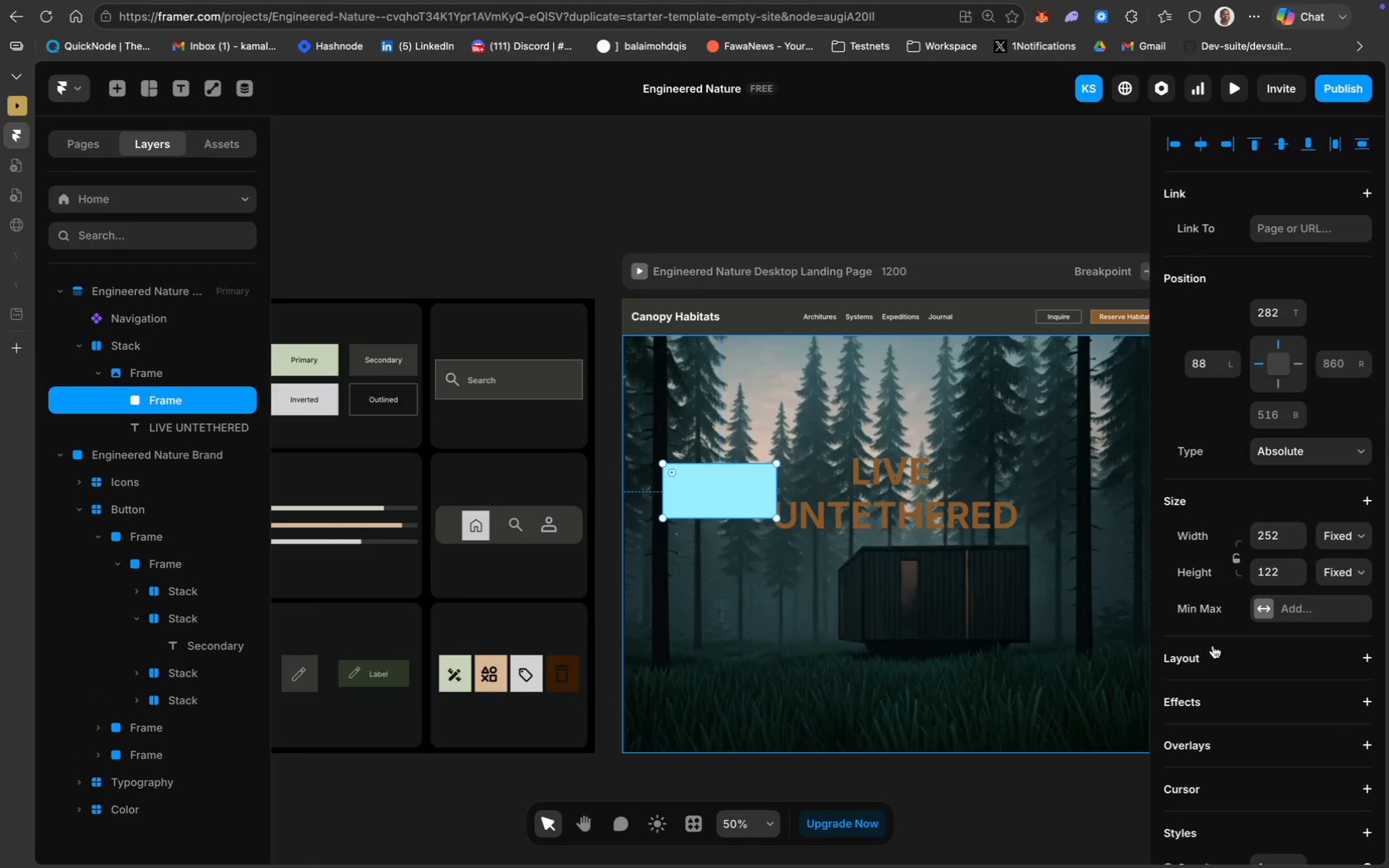 
scroll: coordinate [1267, 706], scroll_direction: down, amount: 44.0
 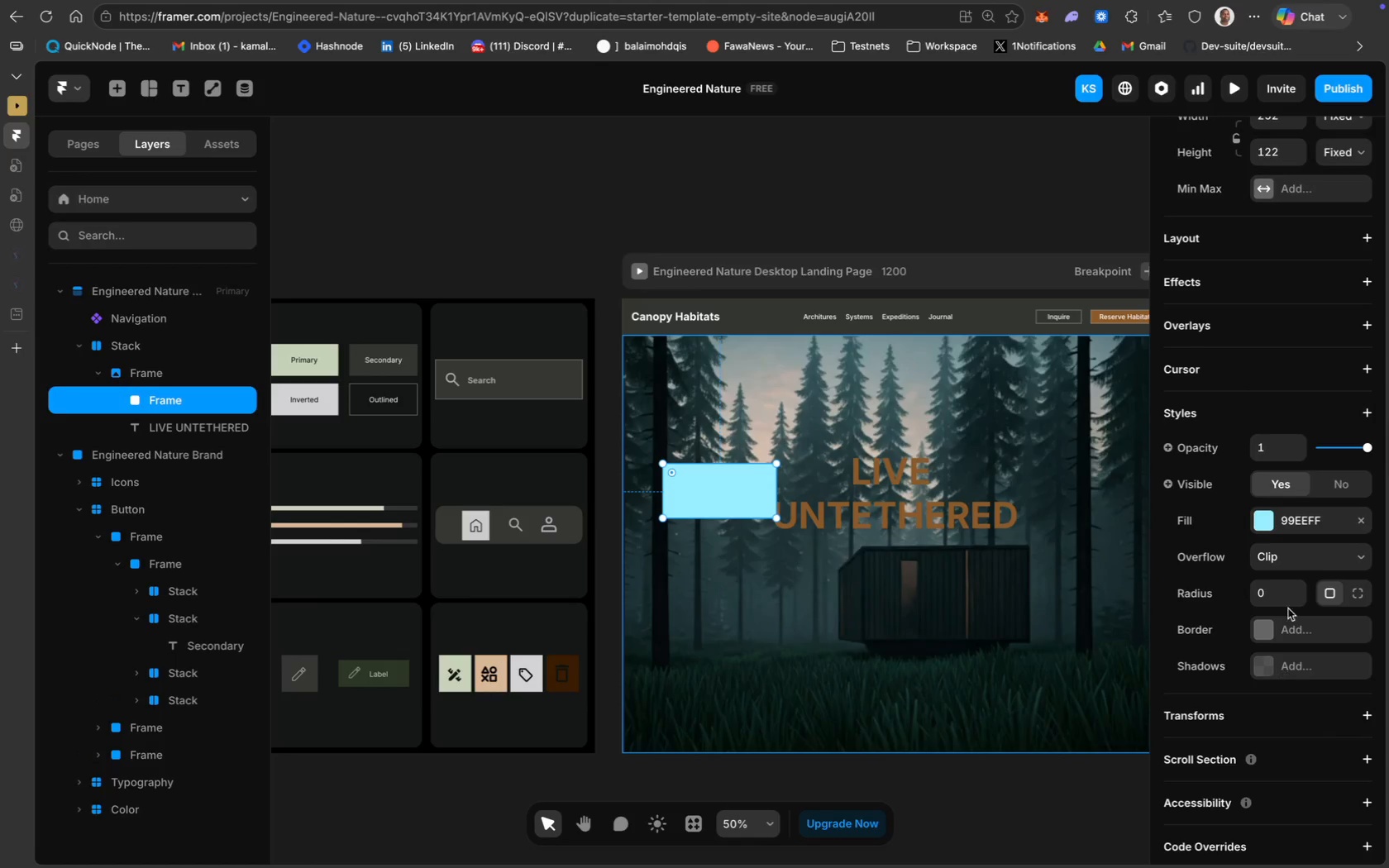 
mouse_move([1258, 518])
 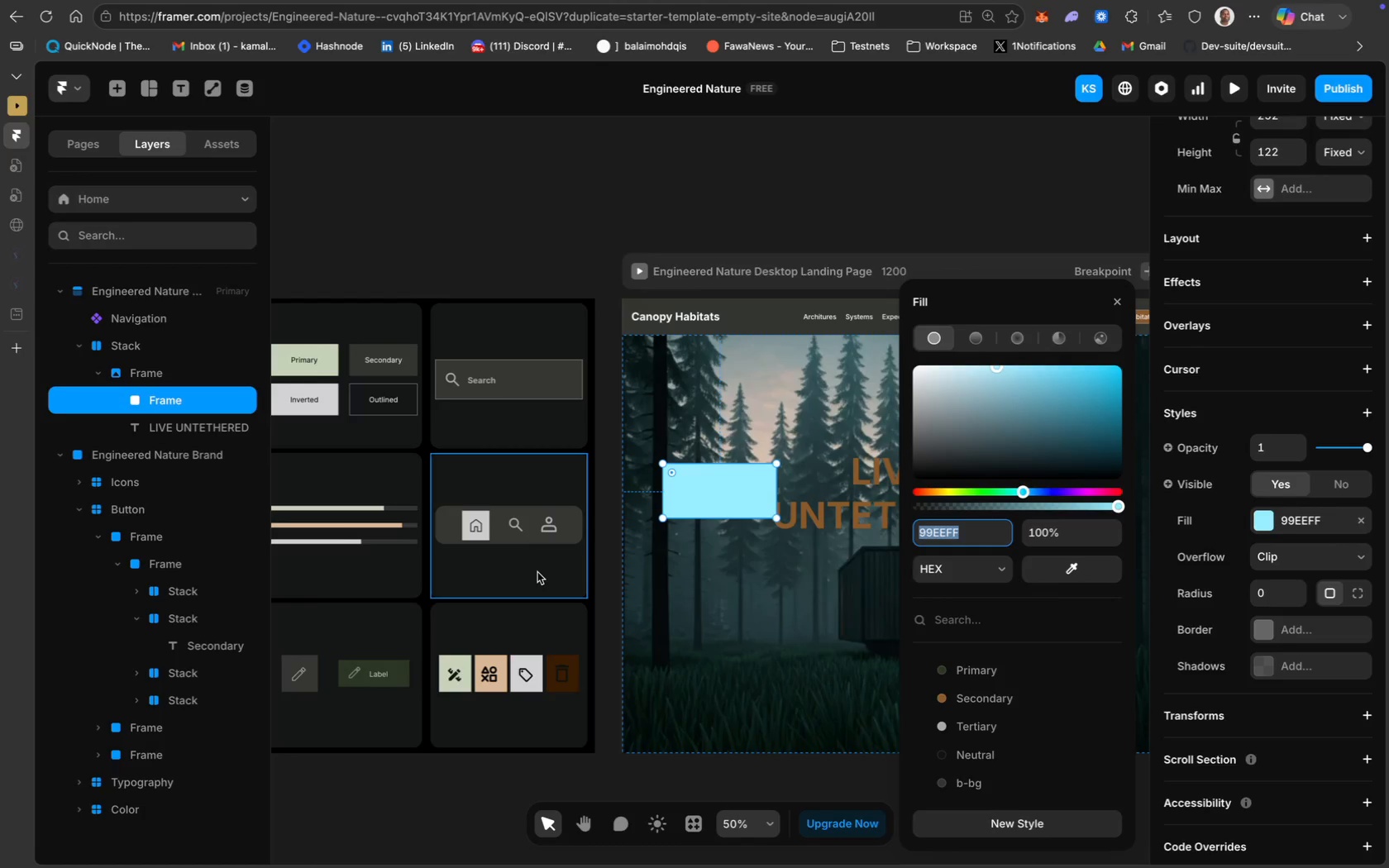 
scroll: coordinate [665, 574], scroll_direction: up, amount: 58.0
 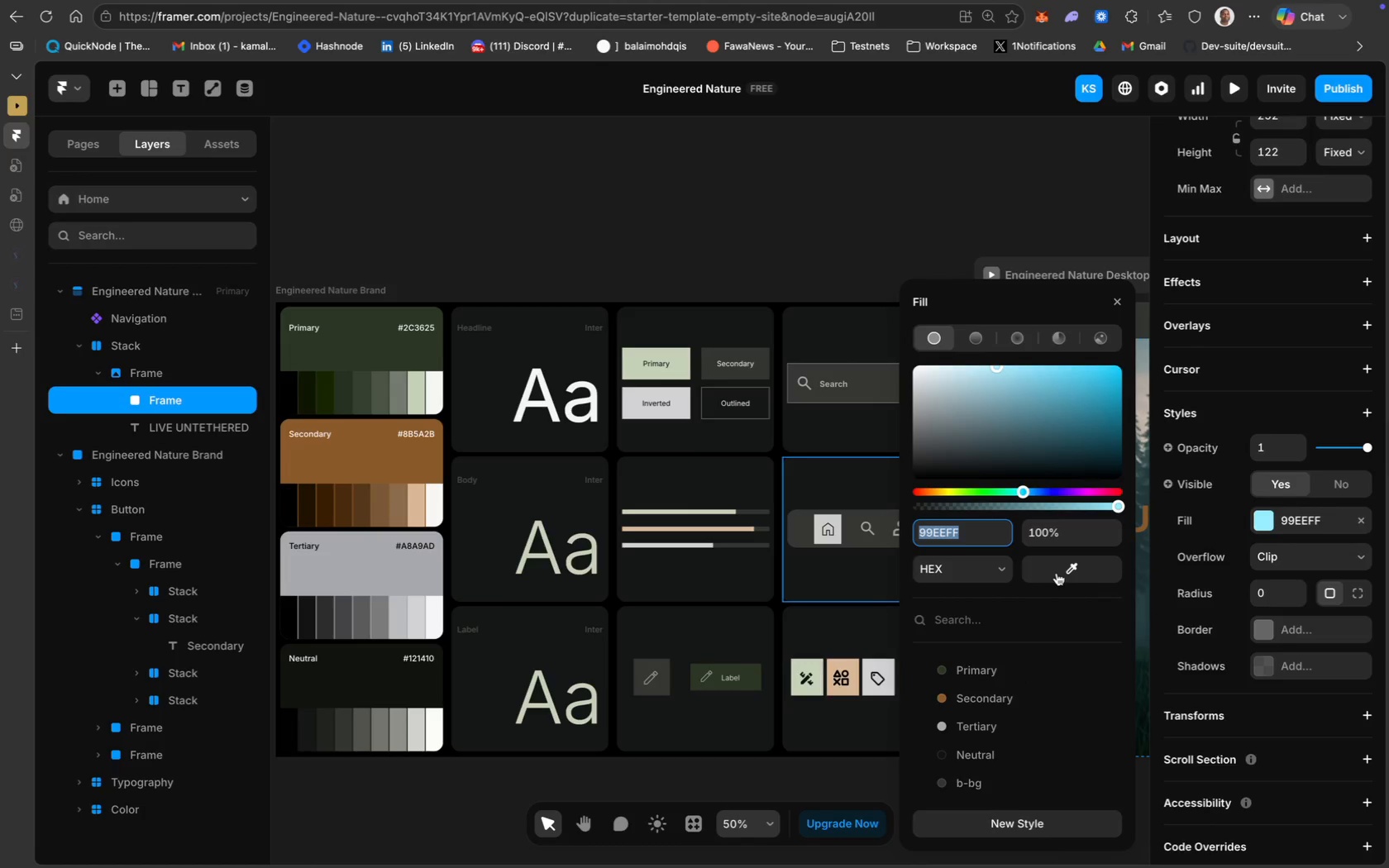 
wait(13.04)
 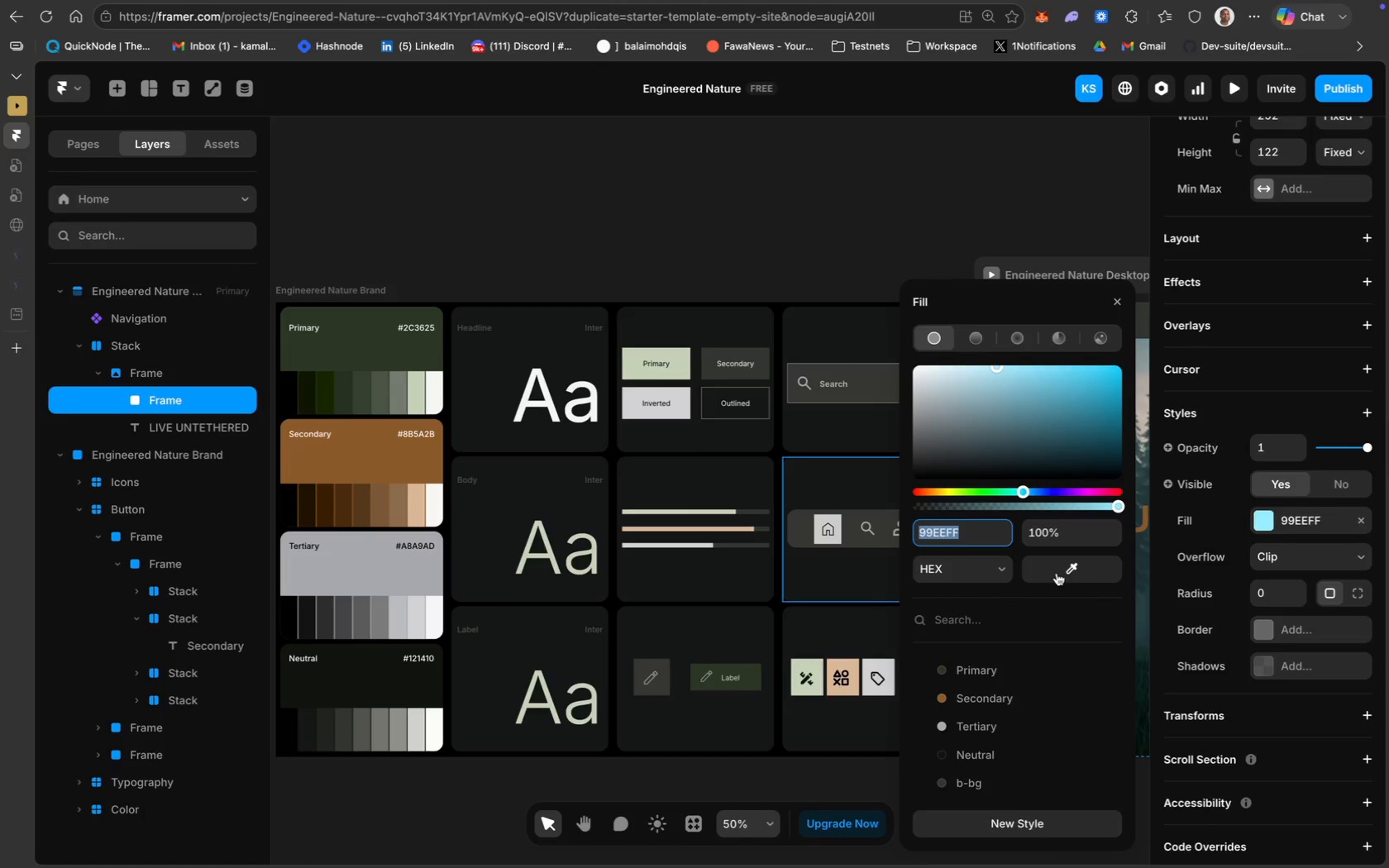 
left_click([1057, 573])
 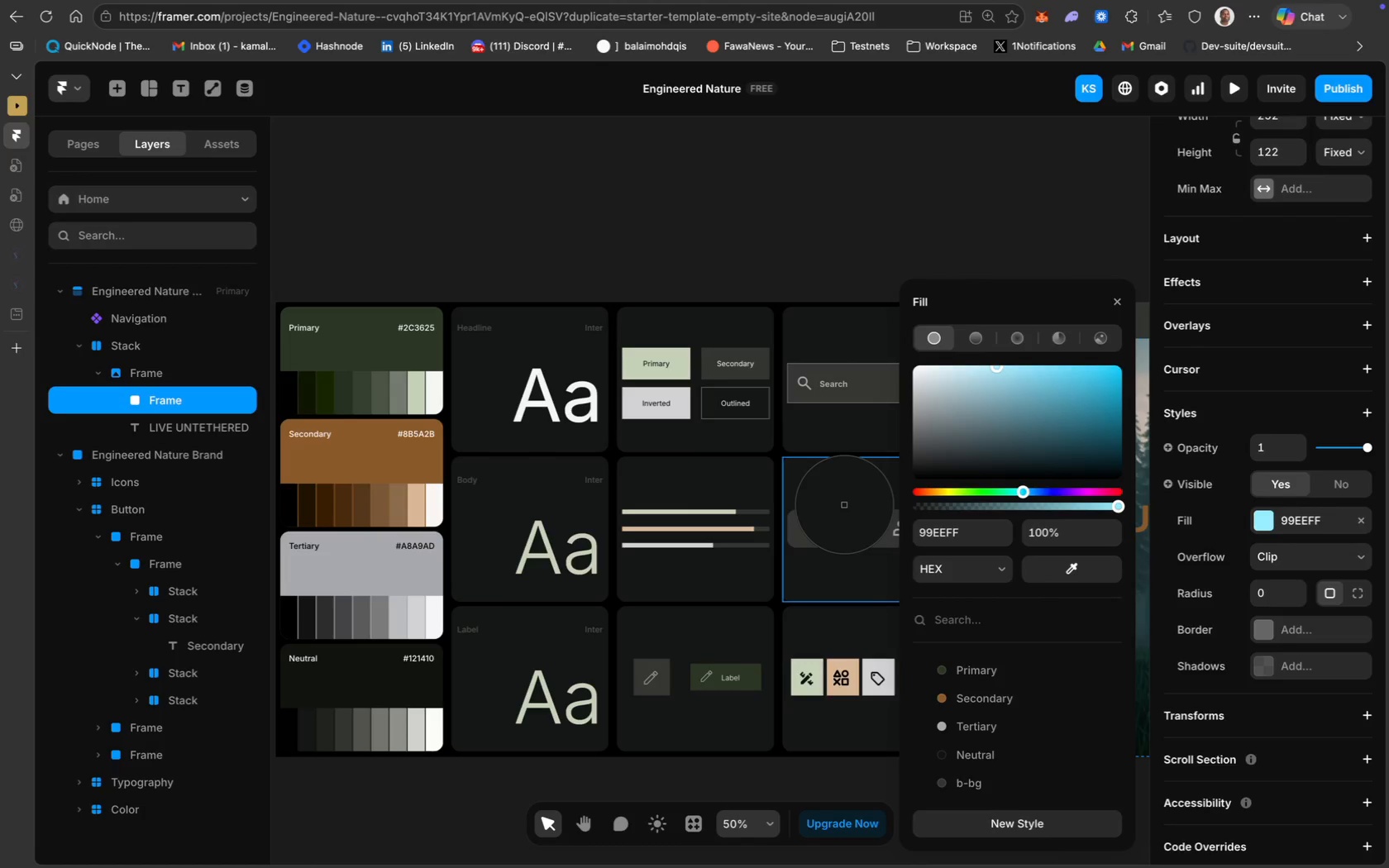 
wait(8.12)
 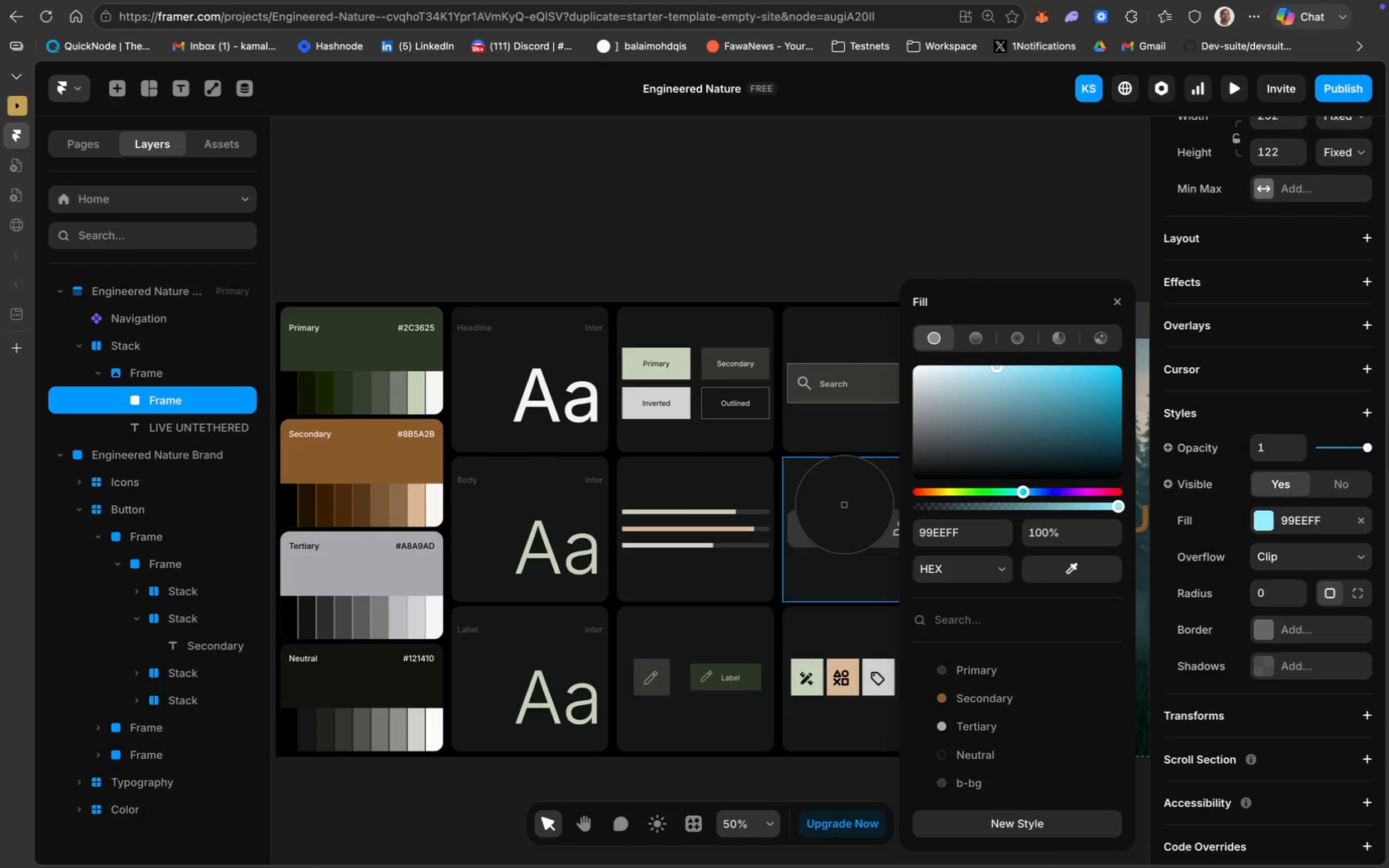 
left_click([757, 373])
 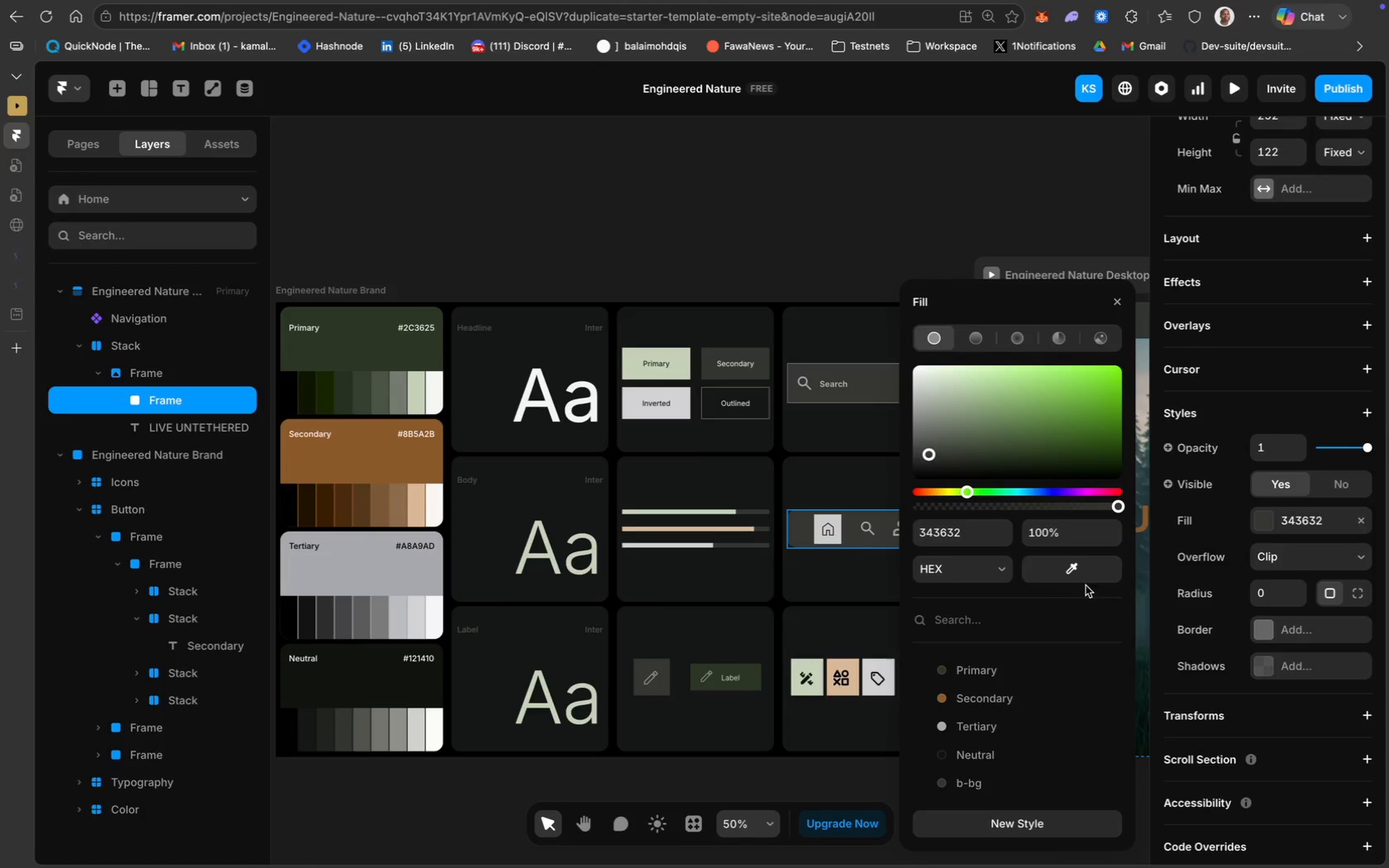 
wait(5.2)
 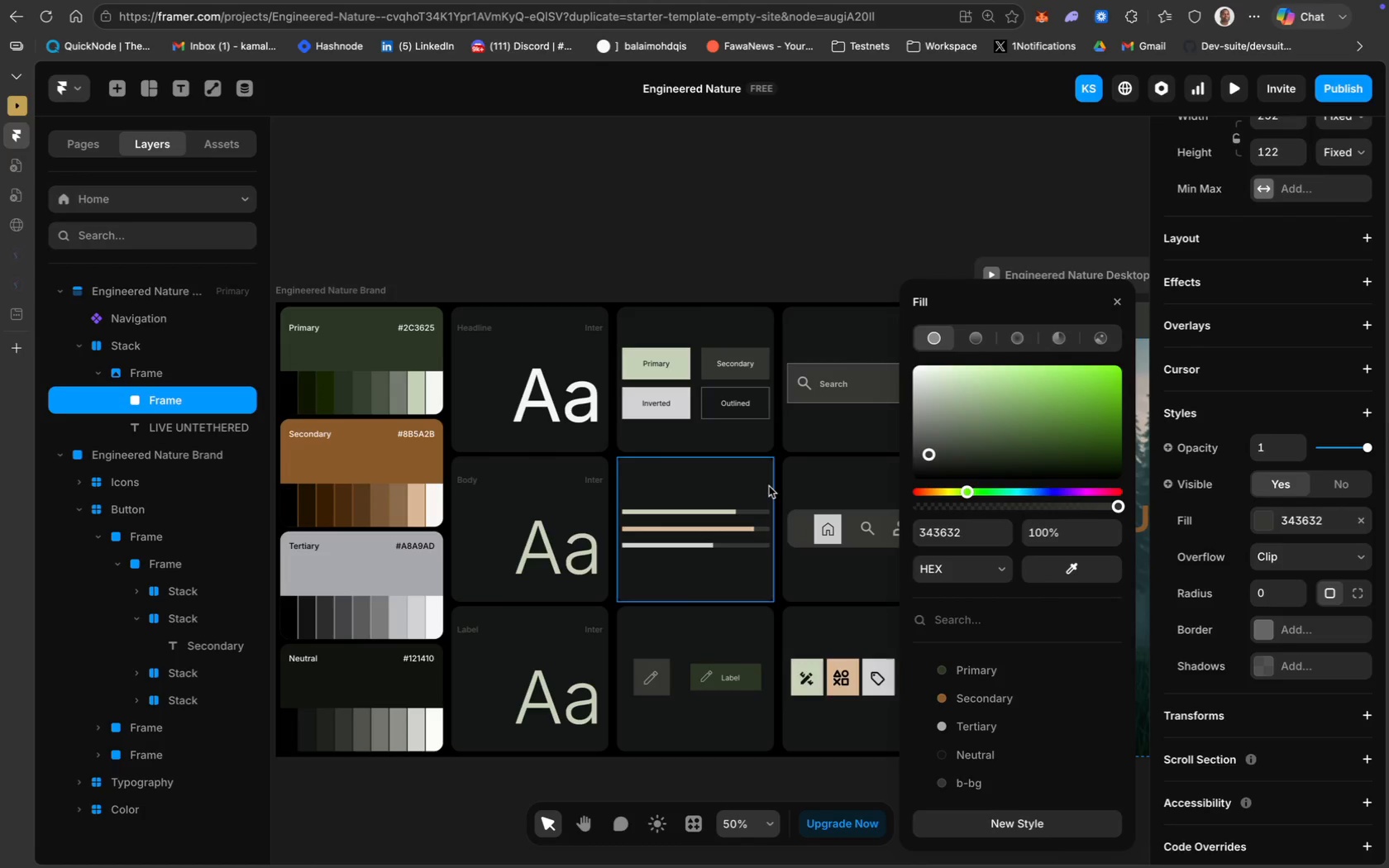 
left_click([1275, 628])
 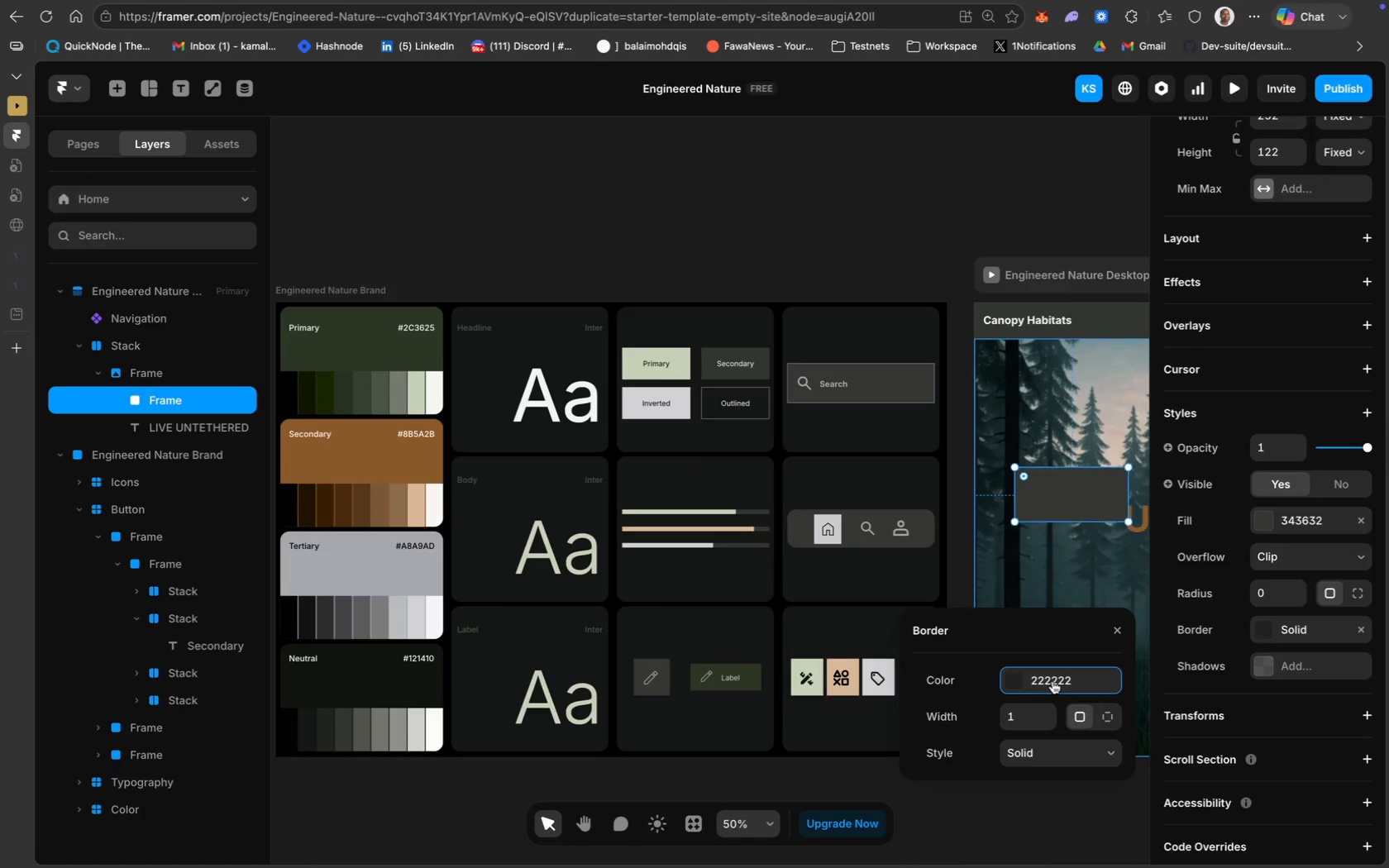 
mouse_move([970, 746])
 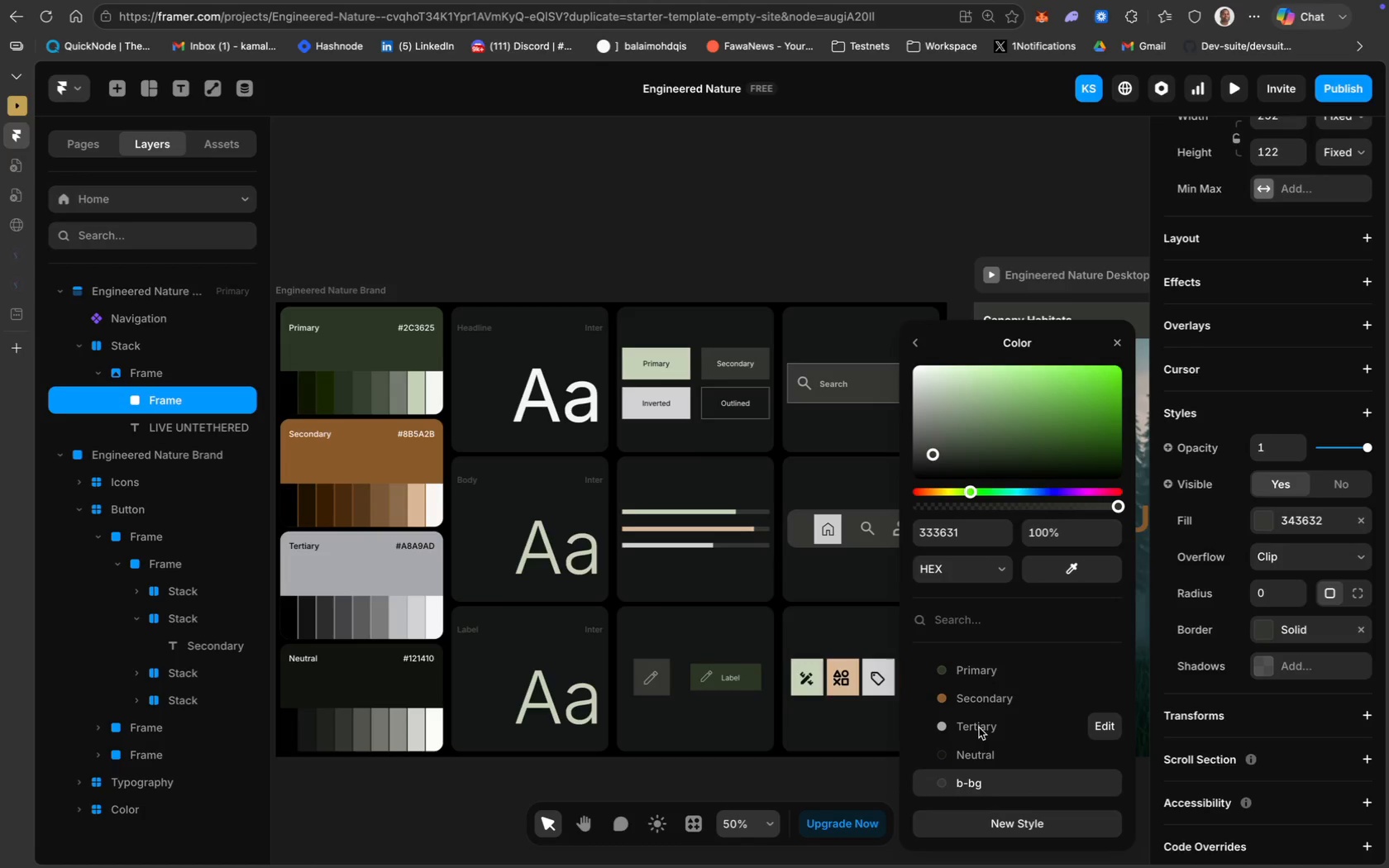 
left_click([979, 727])
 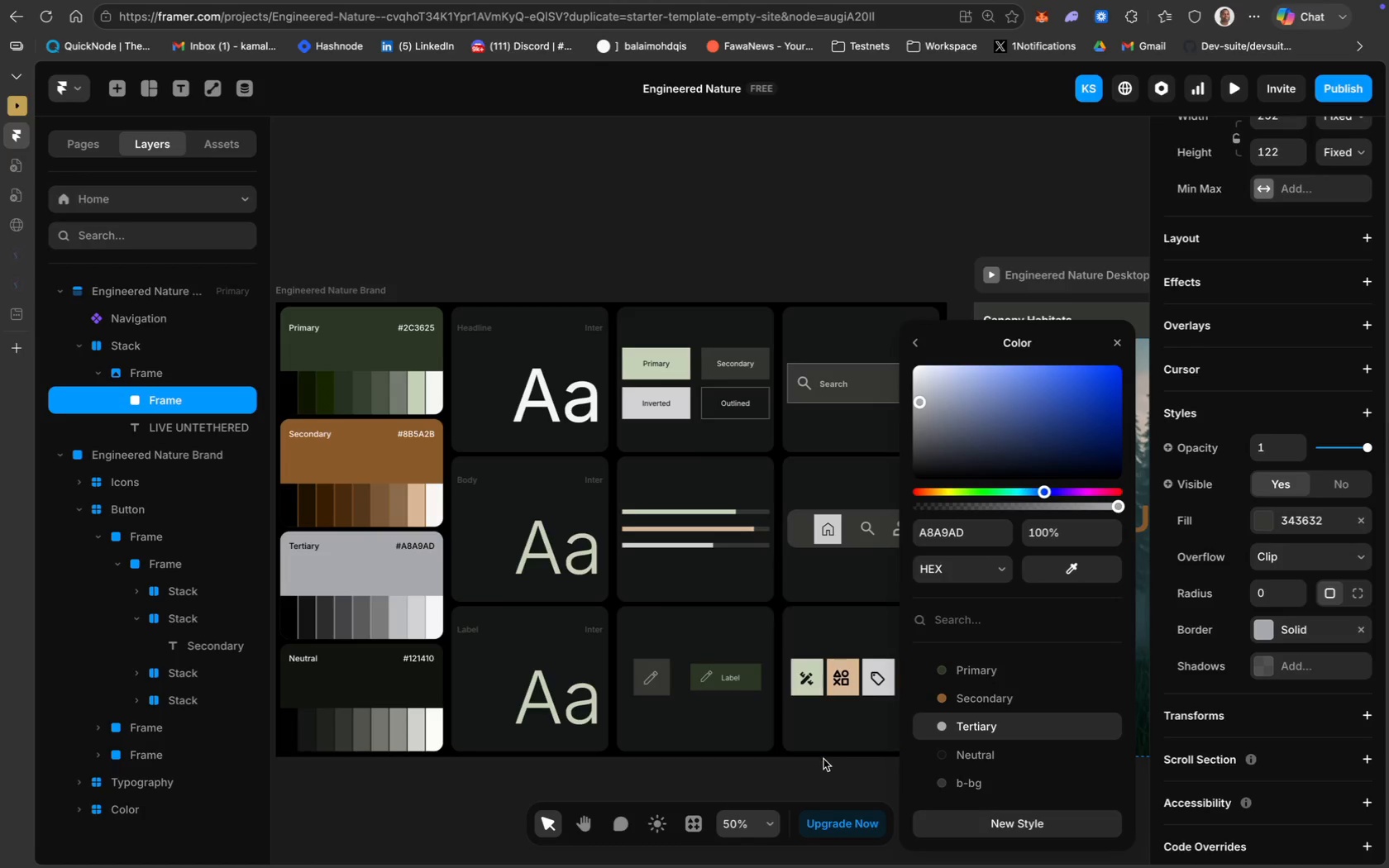 
scroll: coordinate [823, 759], scroll_direction: down, amount: 43.0
 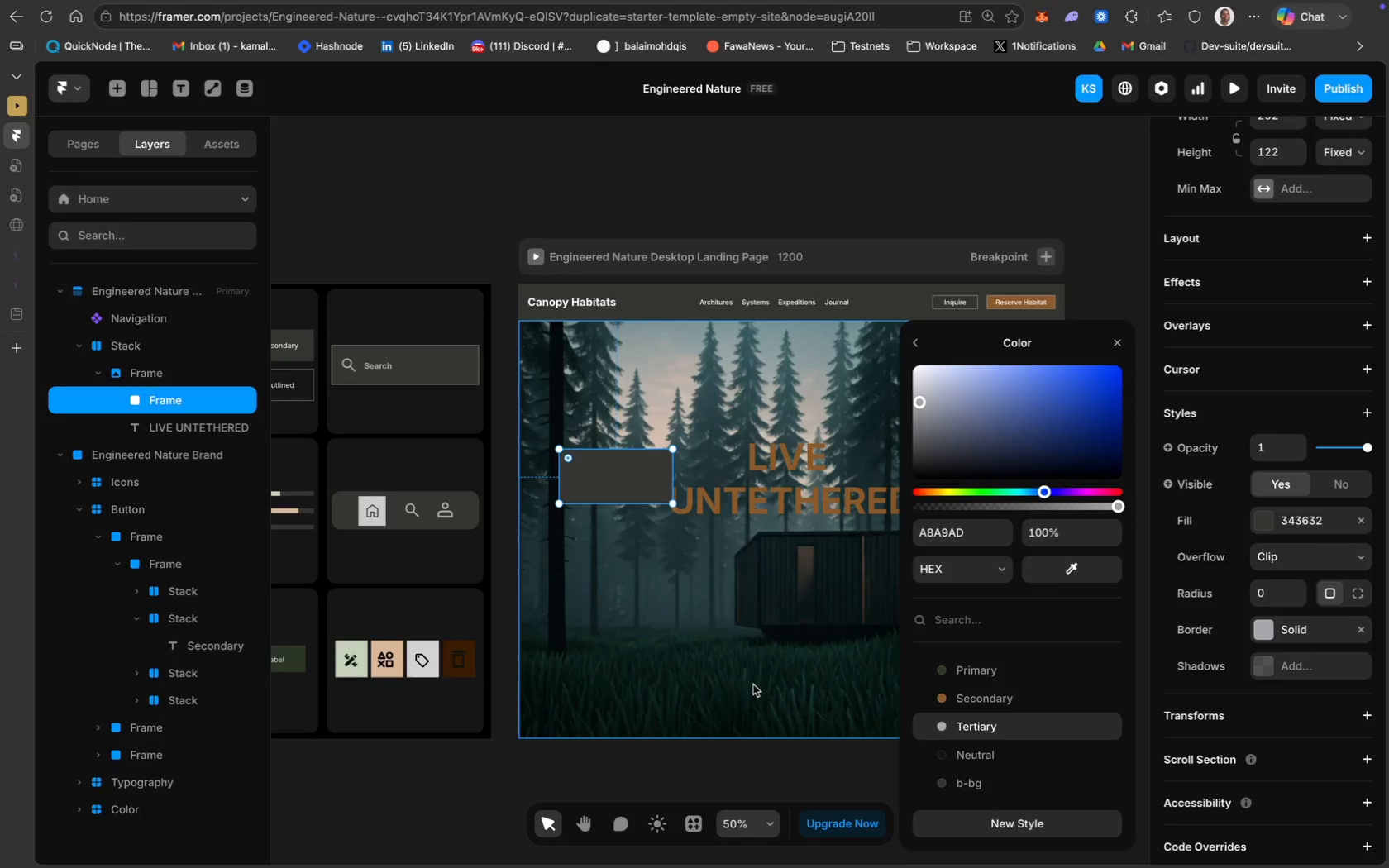 
wait(9.18)
 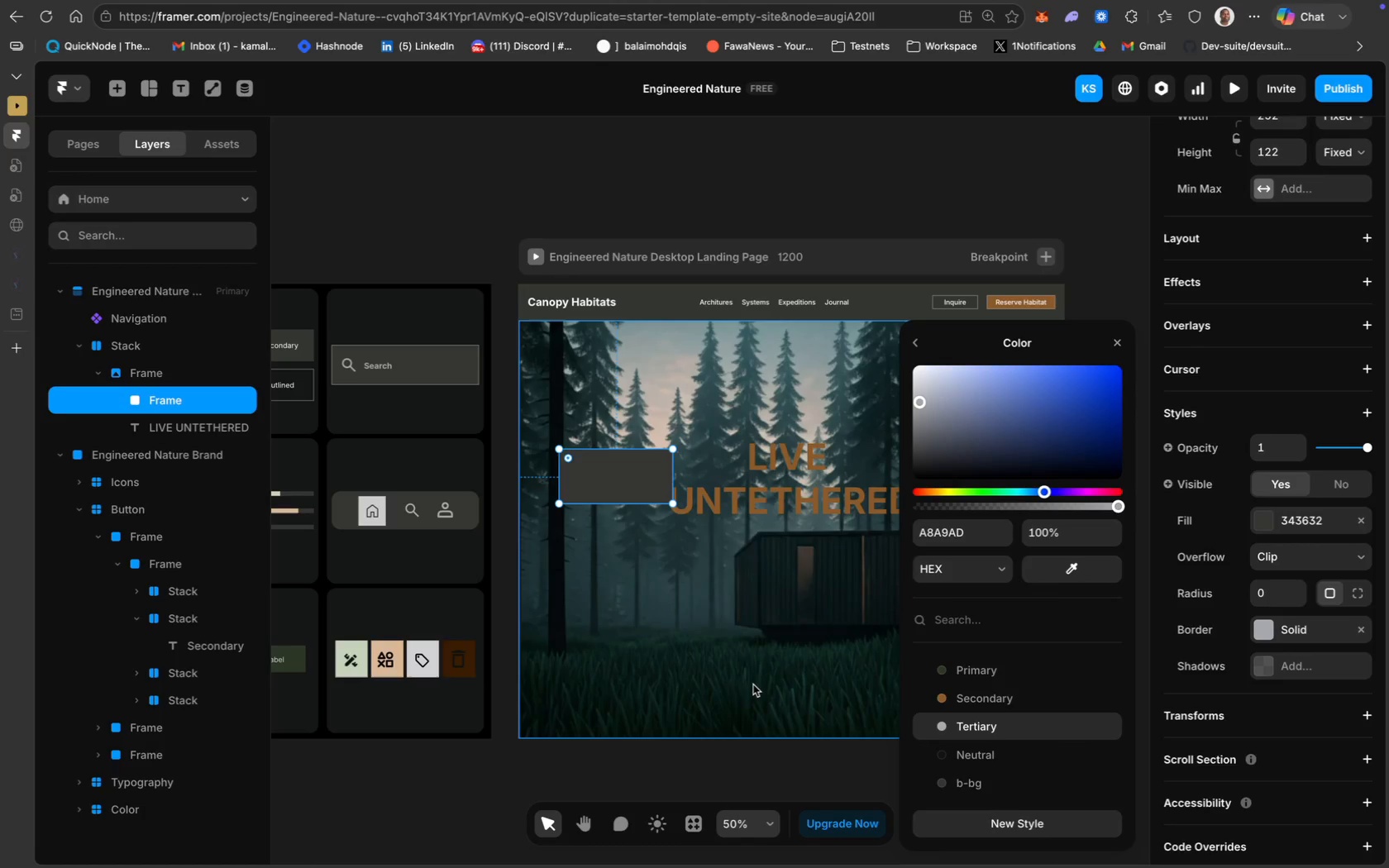 
double_click([613, 469])
 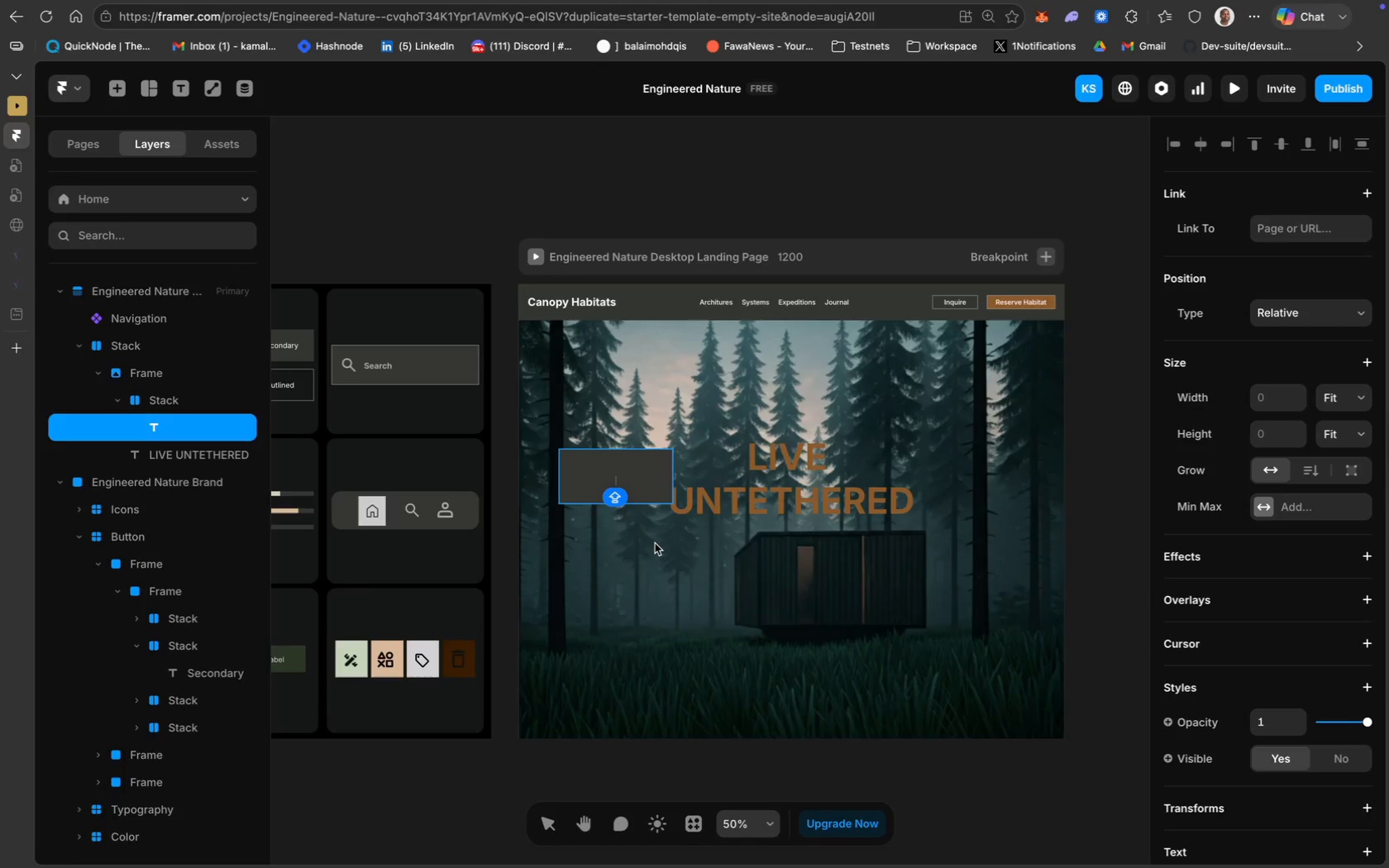 
type(At)
key(Backspace)
key(Backspace)
type(Structural Load)
 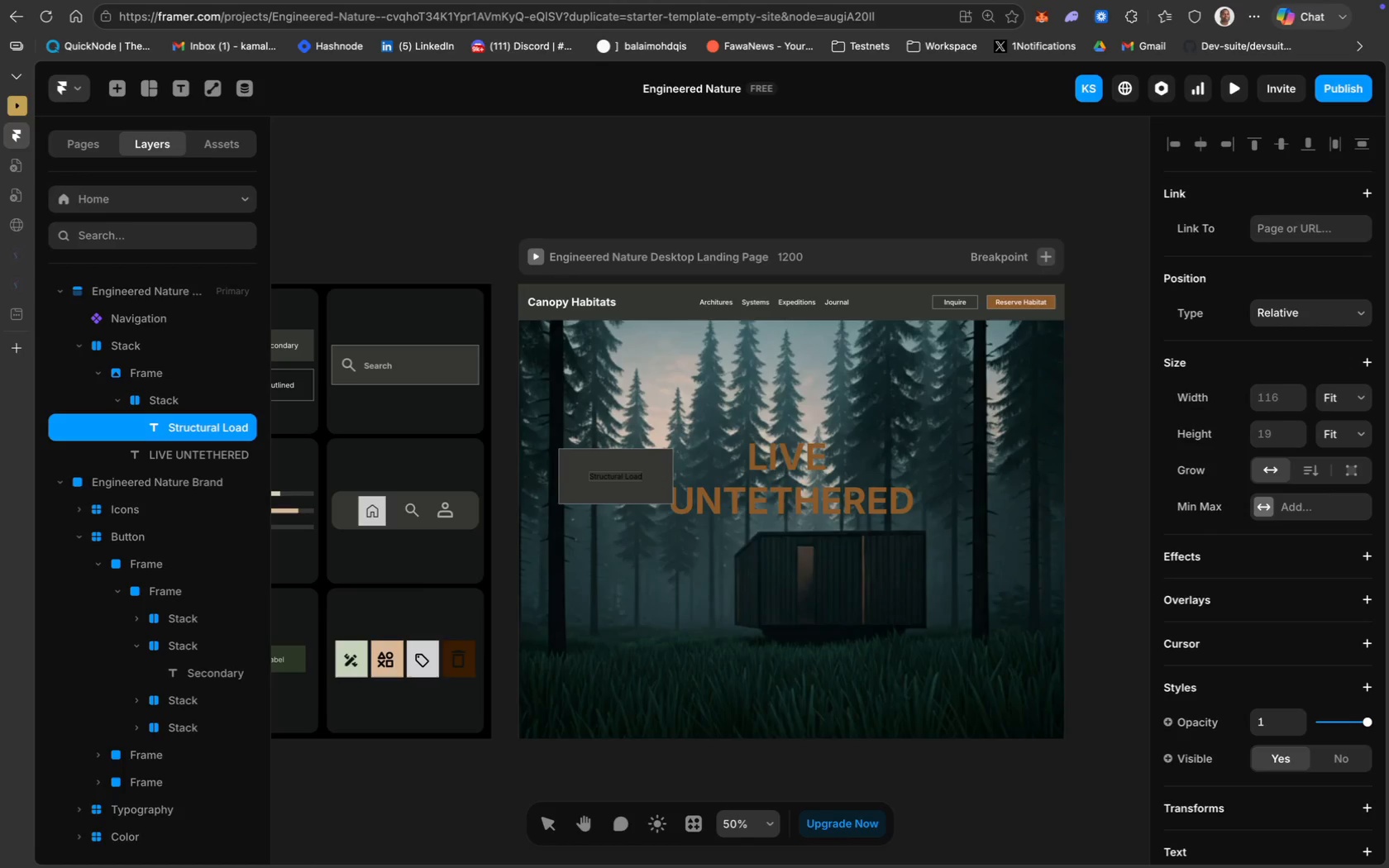 
key(Enter)
 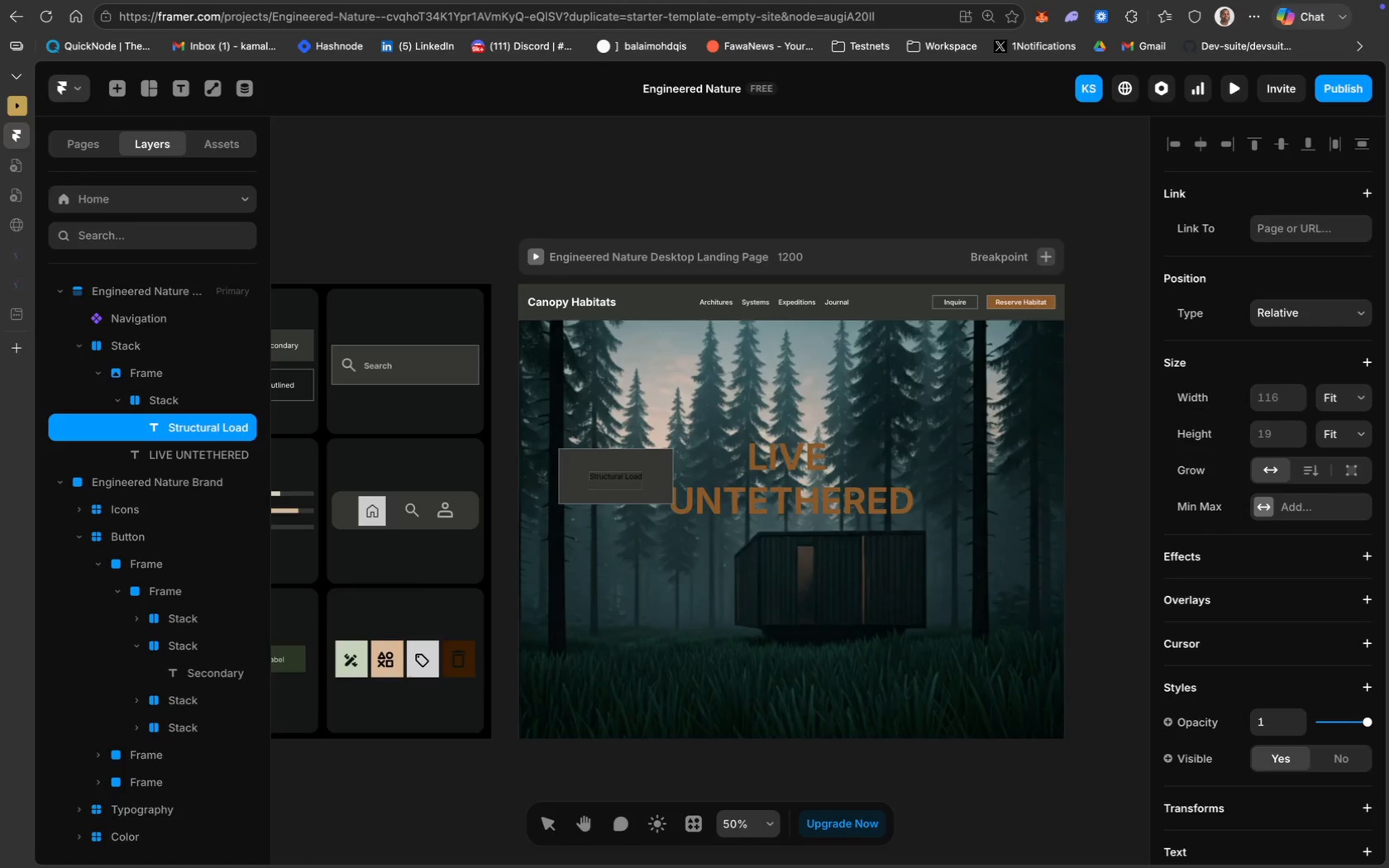 
type(Capcity / 2,)
key(Backspace)
type(.3 )
 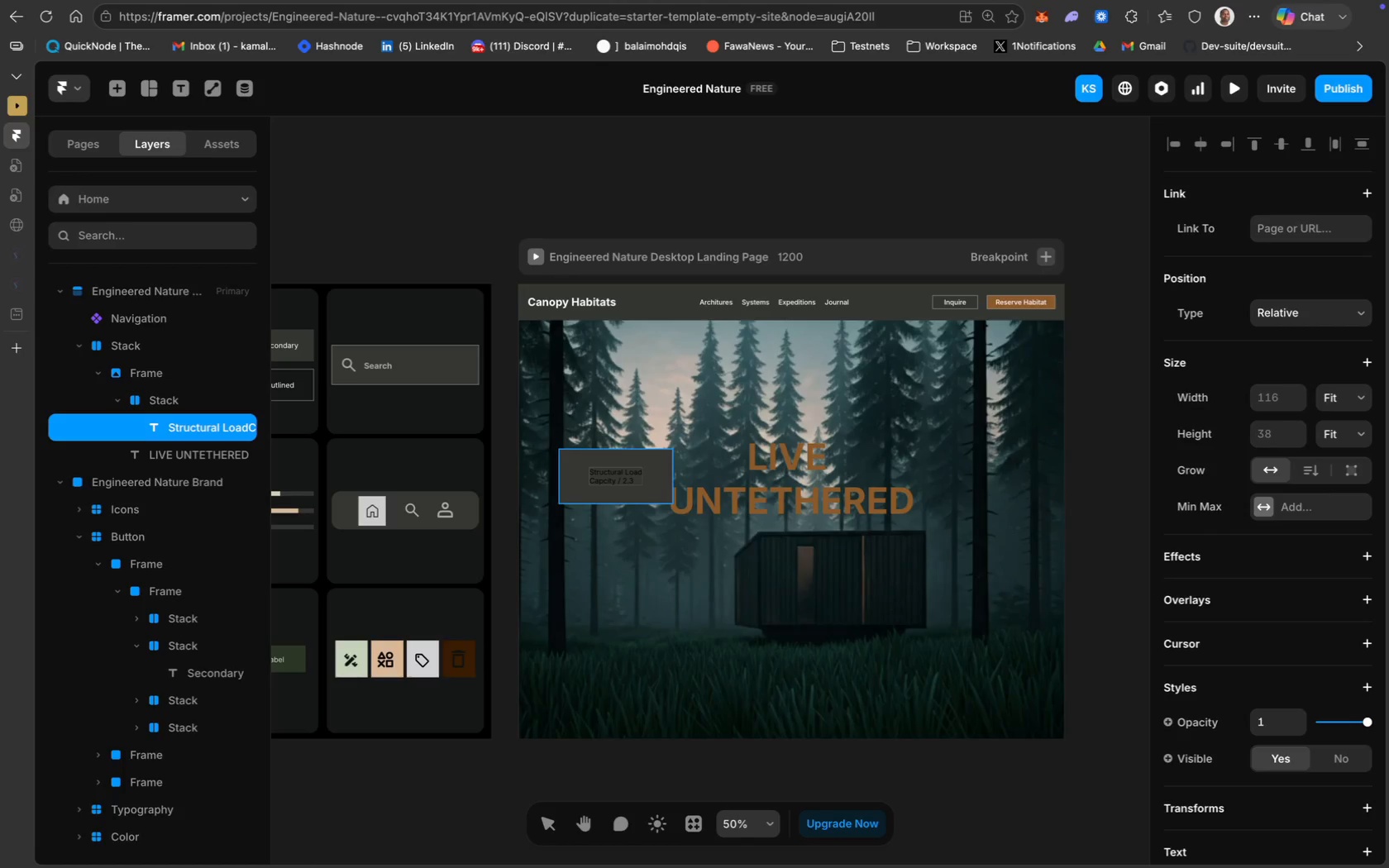 
type(Tonnes)
 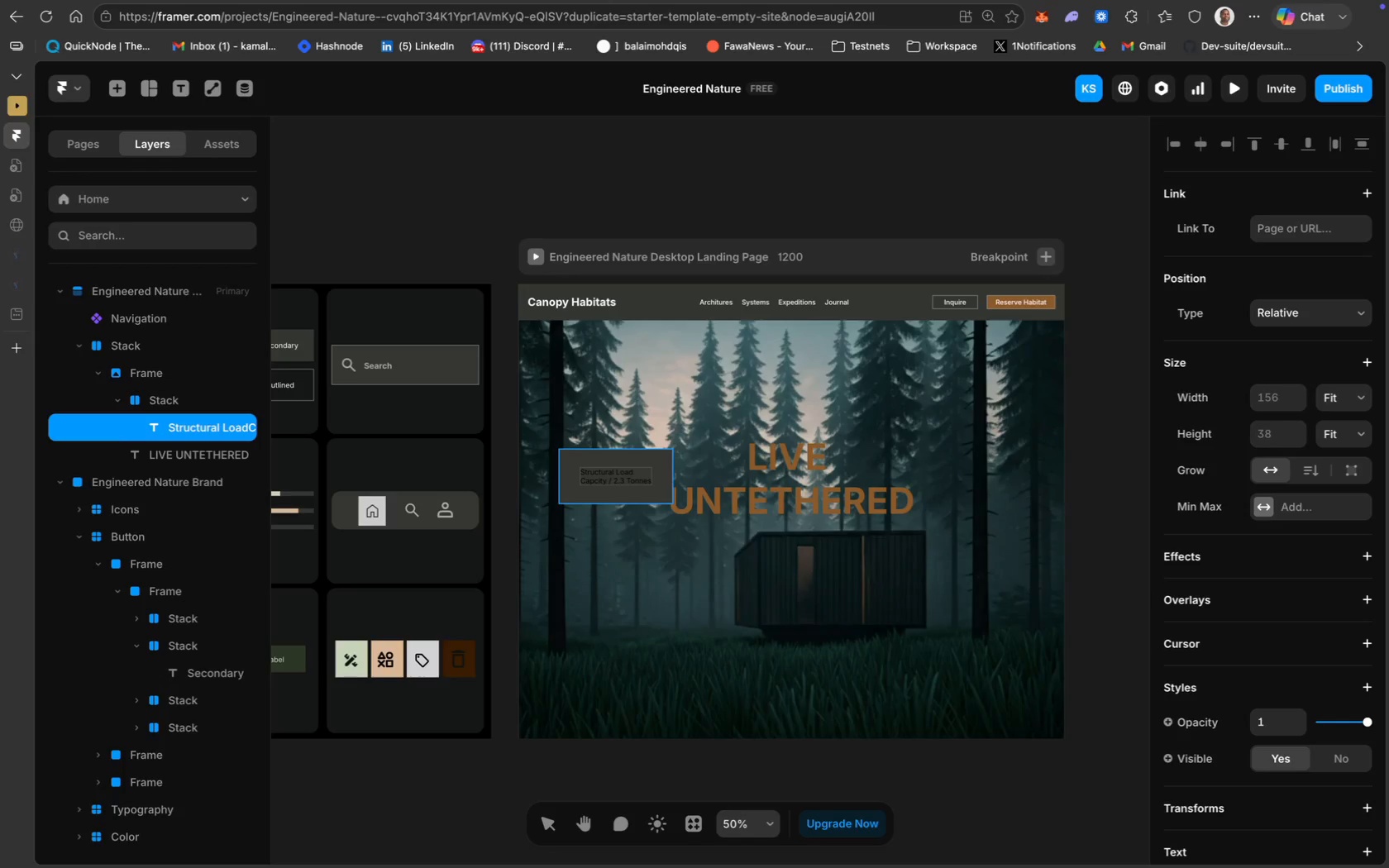 
key(Enter)
 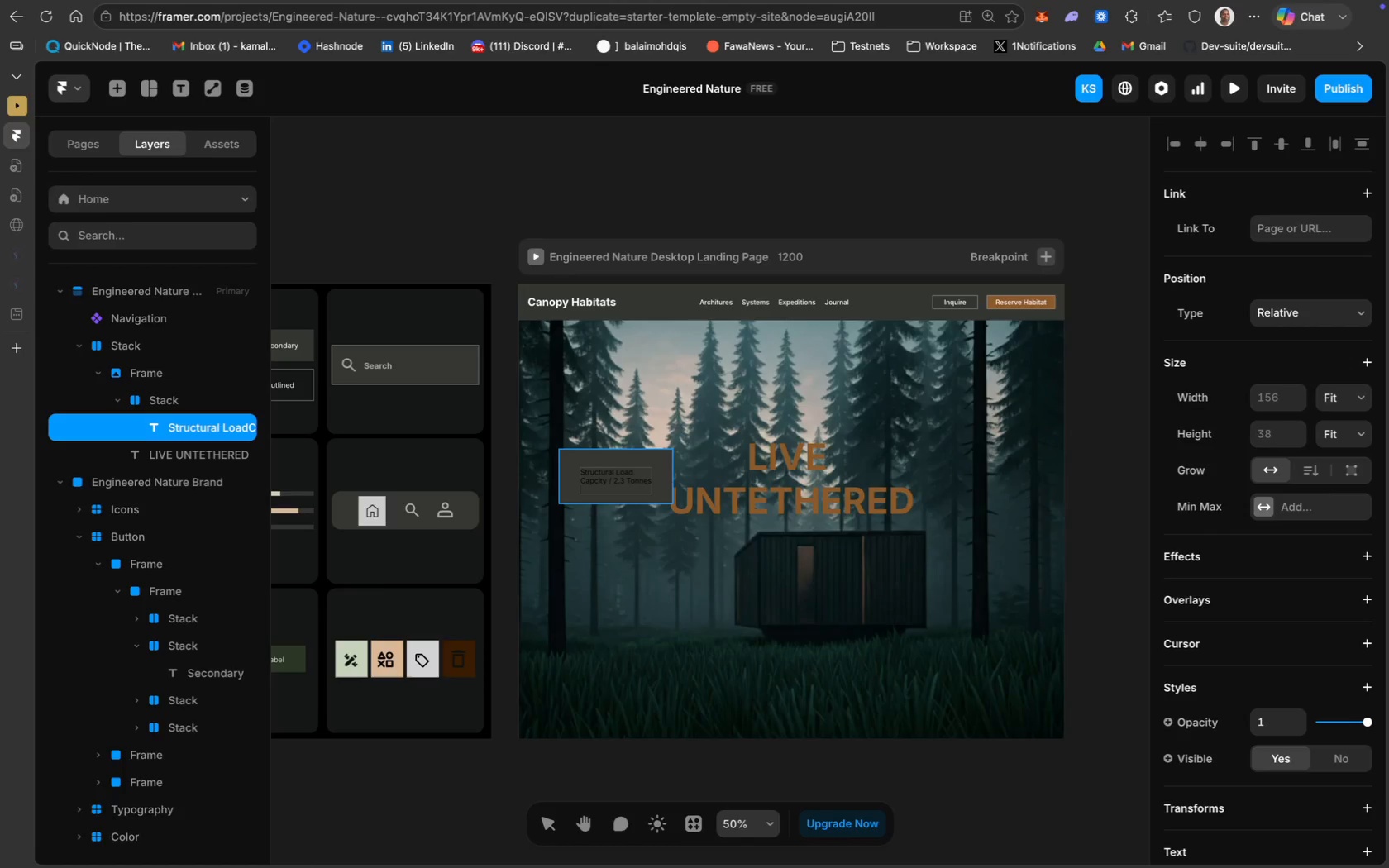 
type(Mind )
 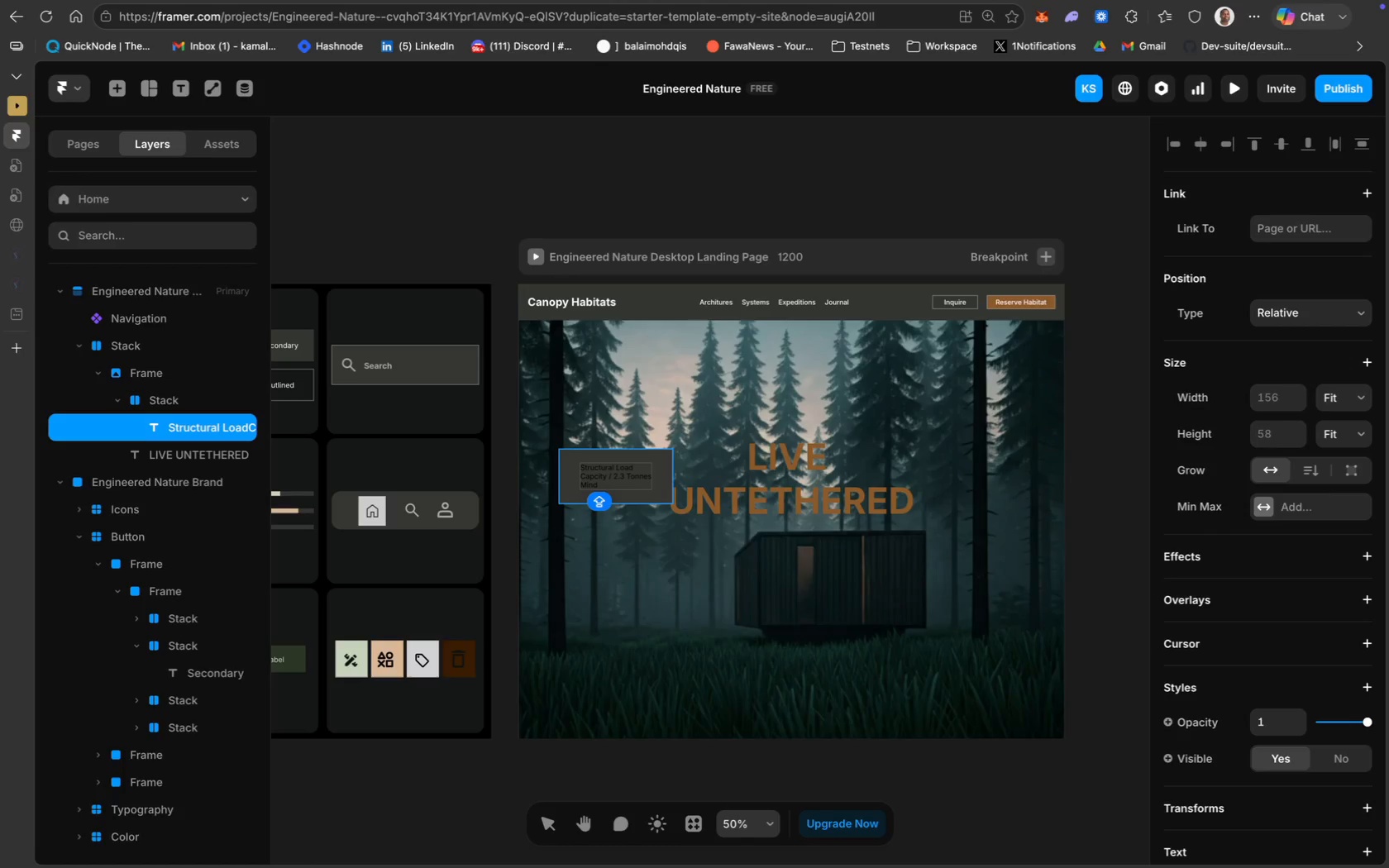 
wait(10.94)
 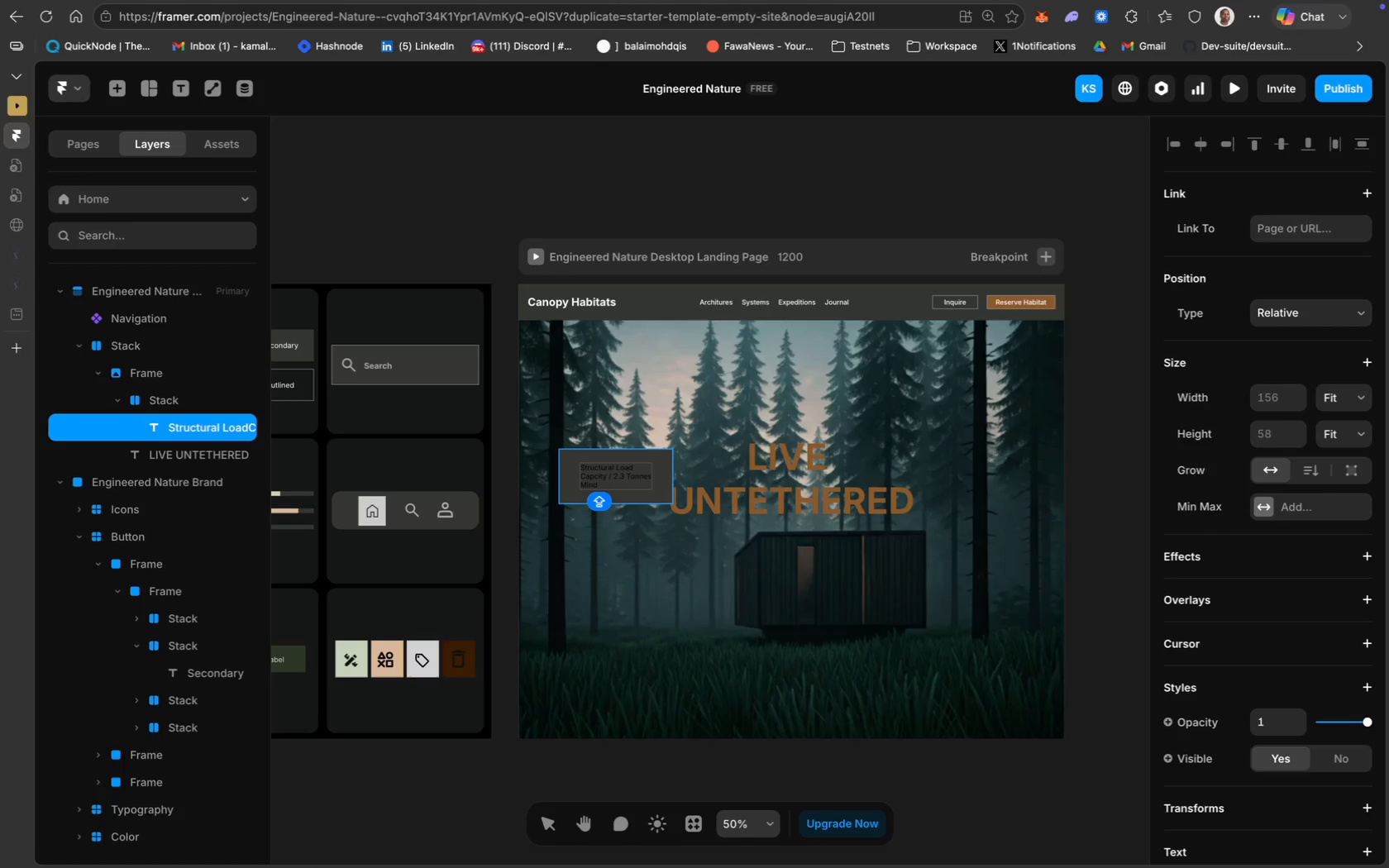 
key(Backspace)
key(Backspace)
key(Backspace)
key(Backspace)
key(Backspace)
type(Kind Resist / 140)
 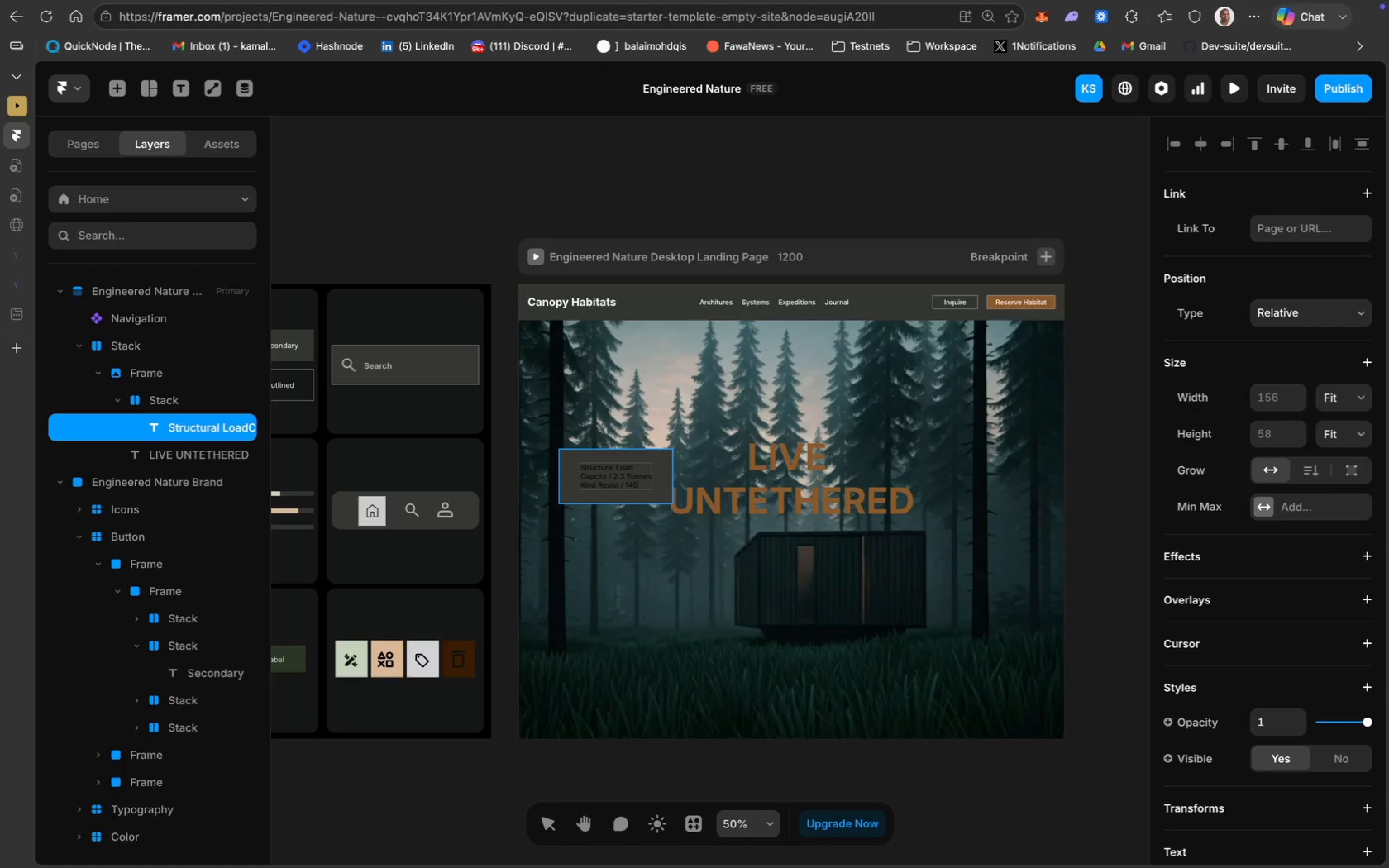 
wait(6.47)
 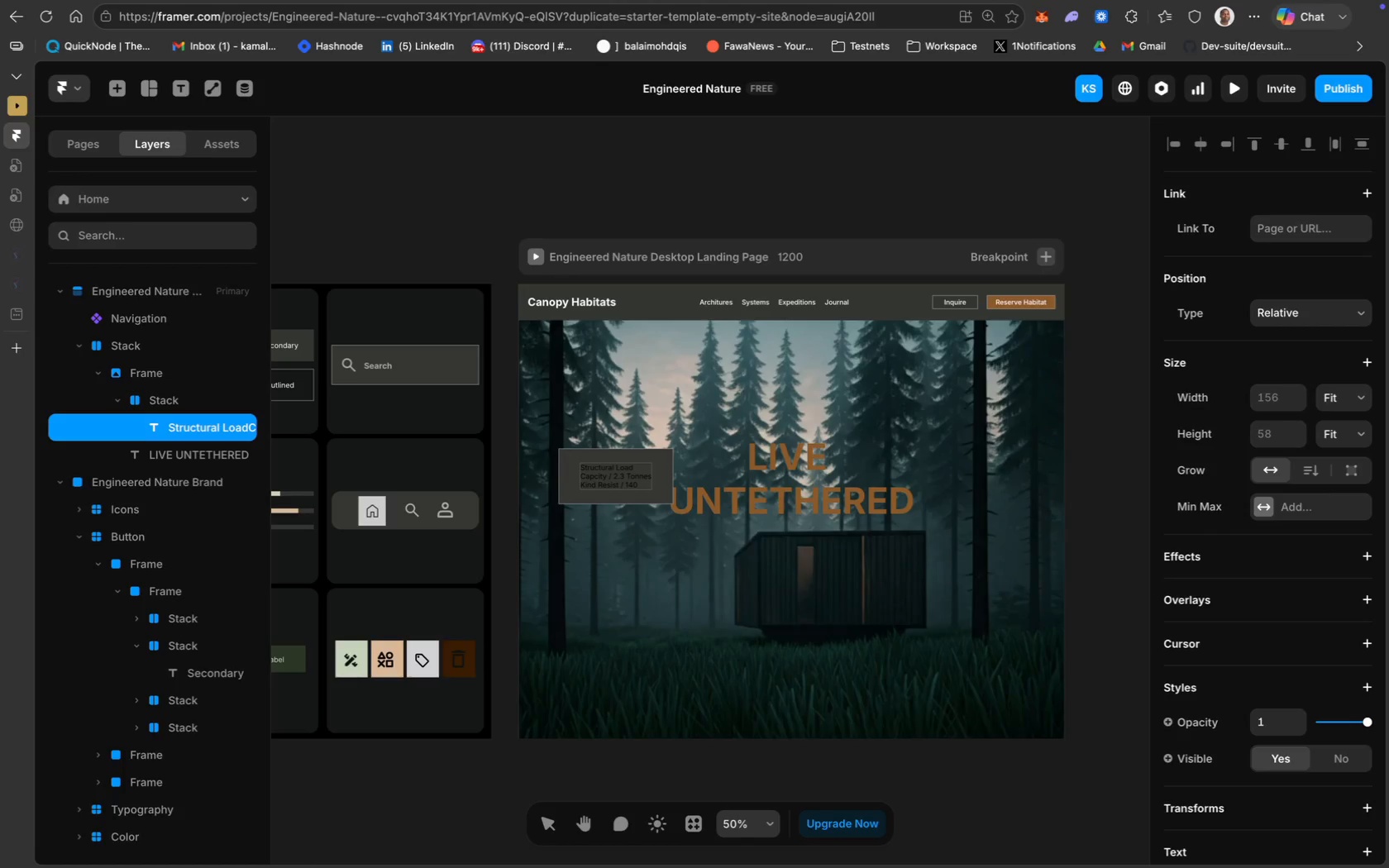 
type(KPA)
key(Backspace)
key(Backspace)
key(Backspace)
type( k)
key(Backspace)
type(KPA)
 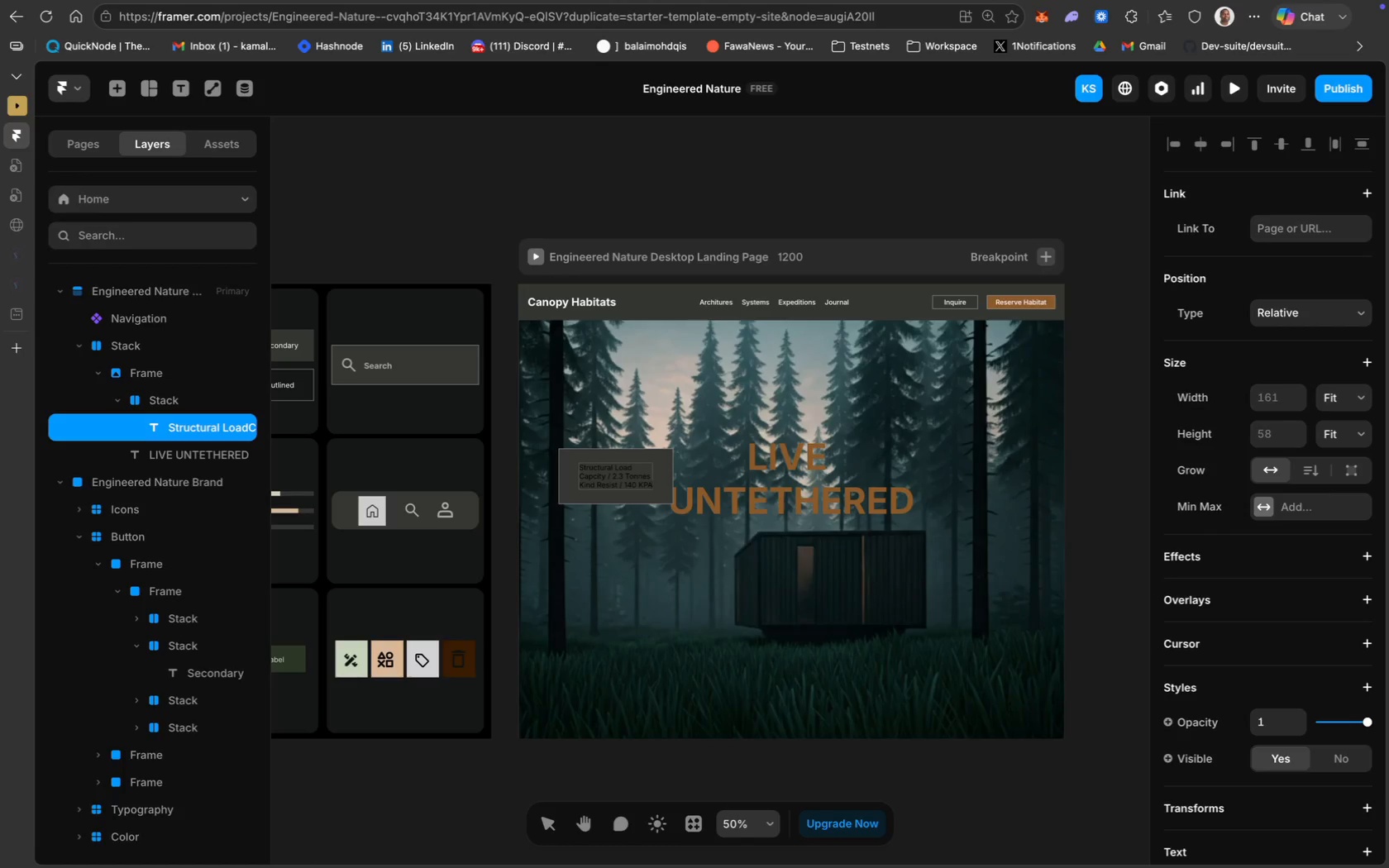 
key(Meta+A)
 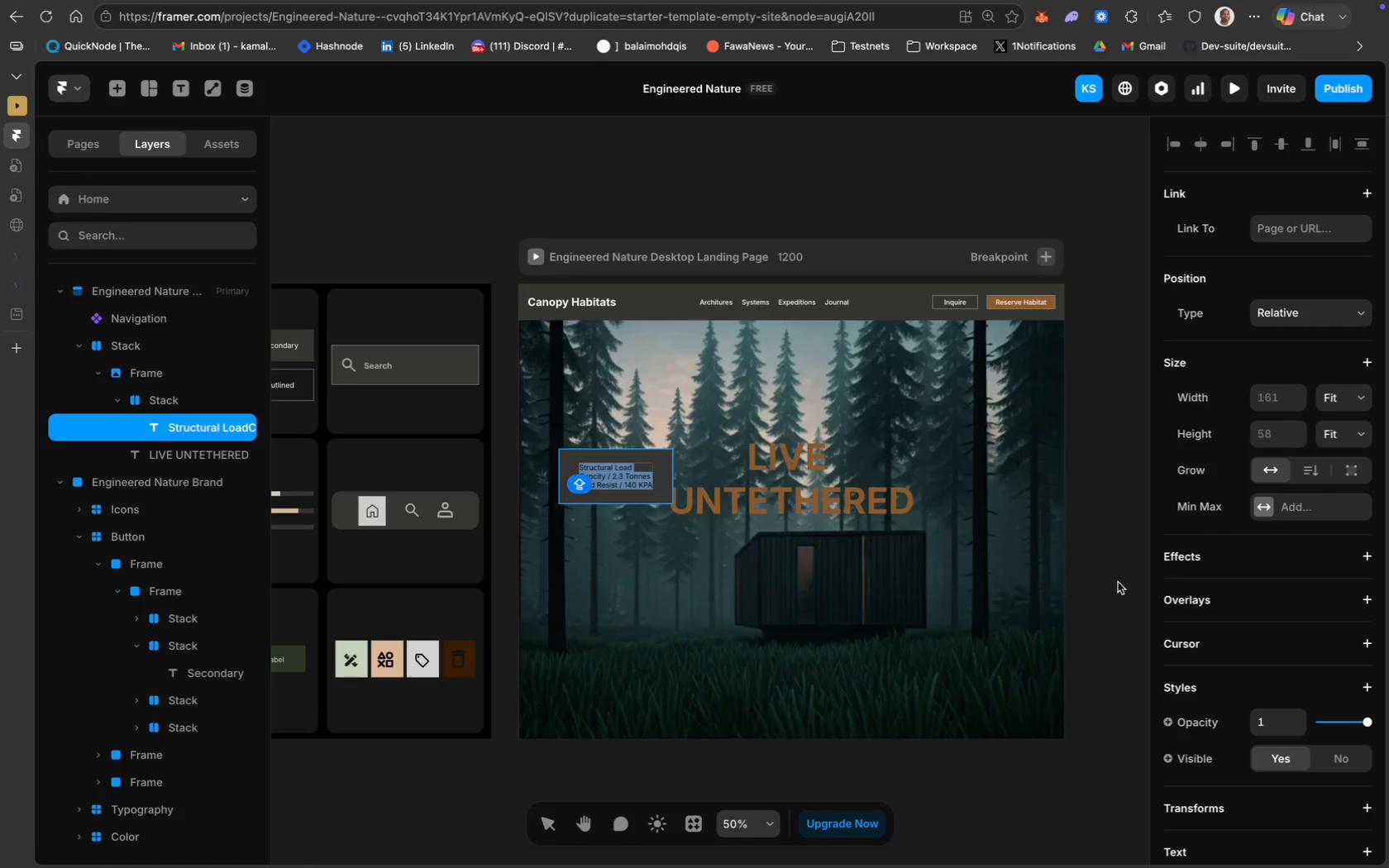 
scroll: coordinate [1245, 608], scroll_direction: down, amount: 63.0
 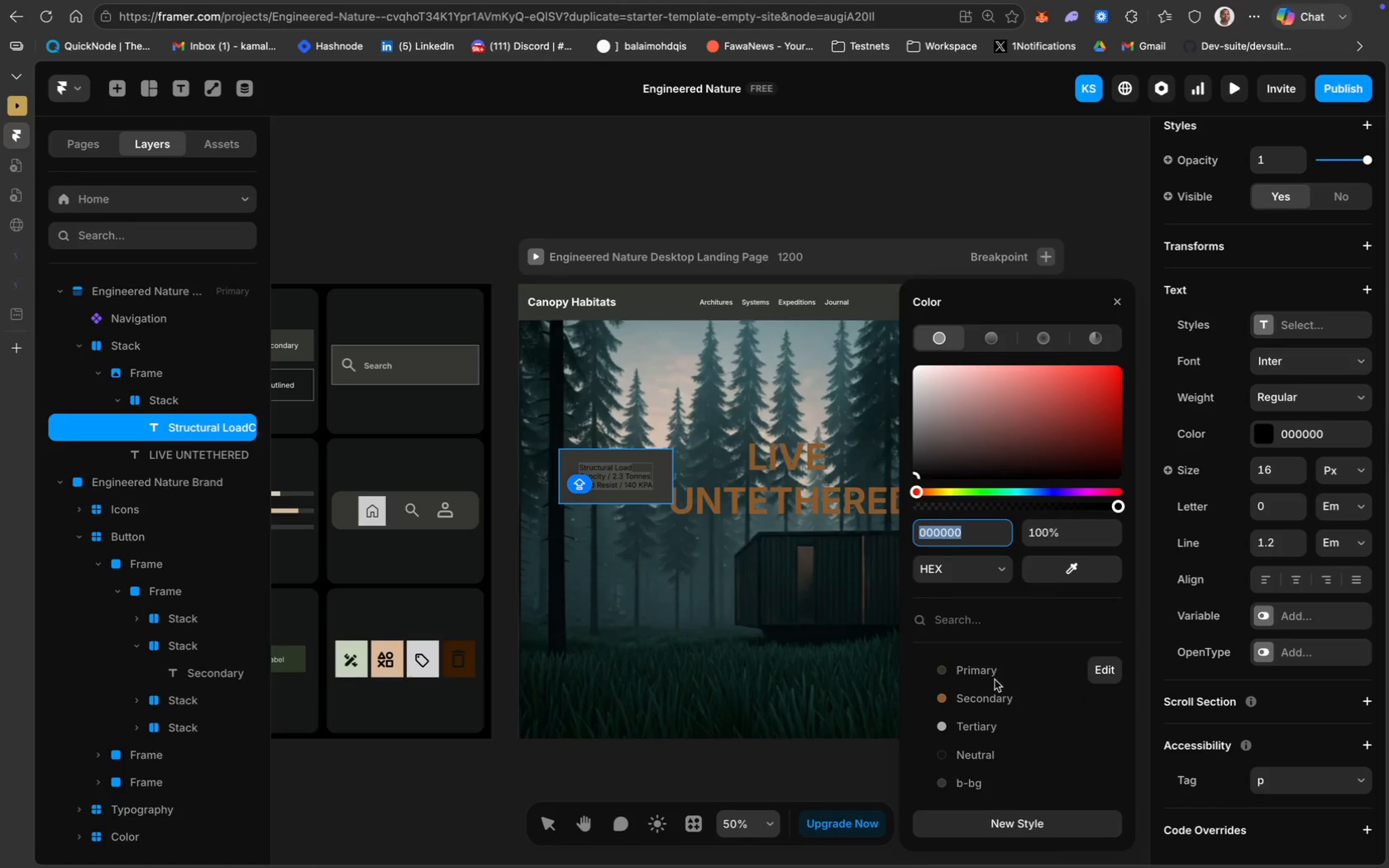 
wait(9.4)
 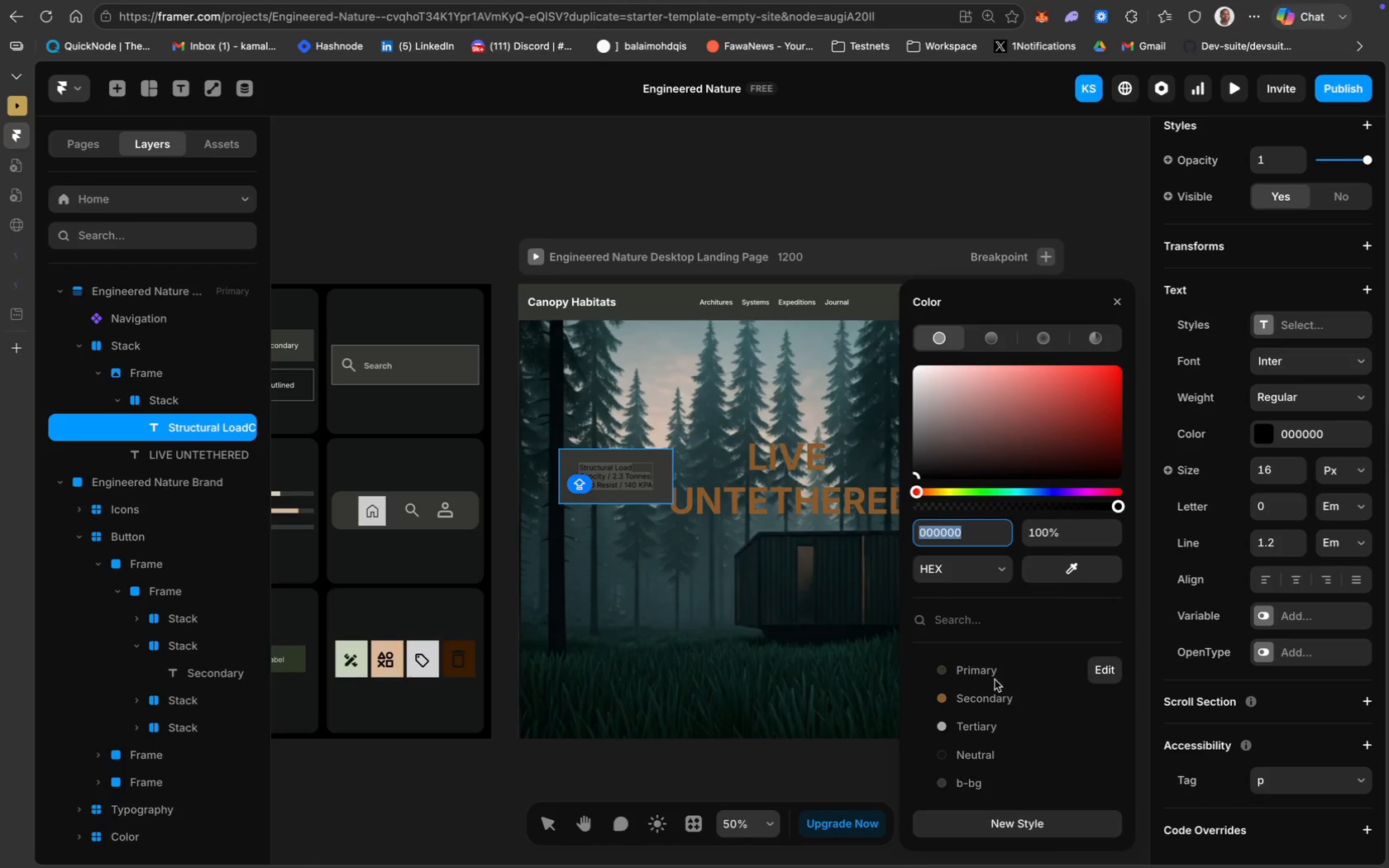 
left_click([967, 728])
 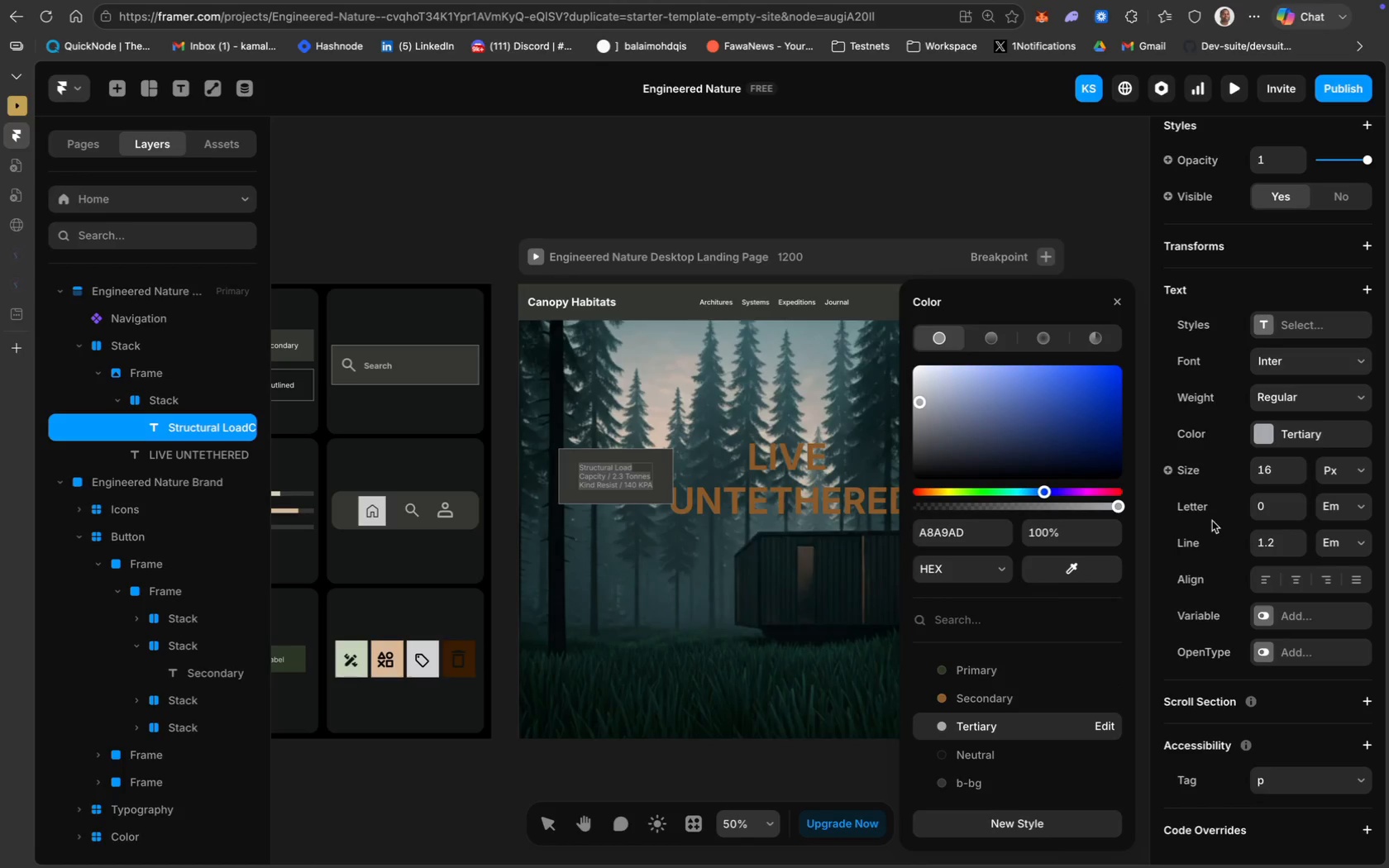 
left_click([1274, 469])
 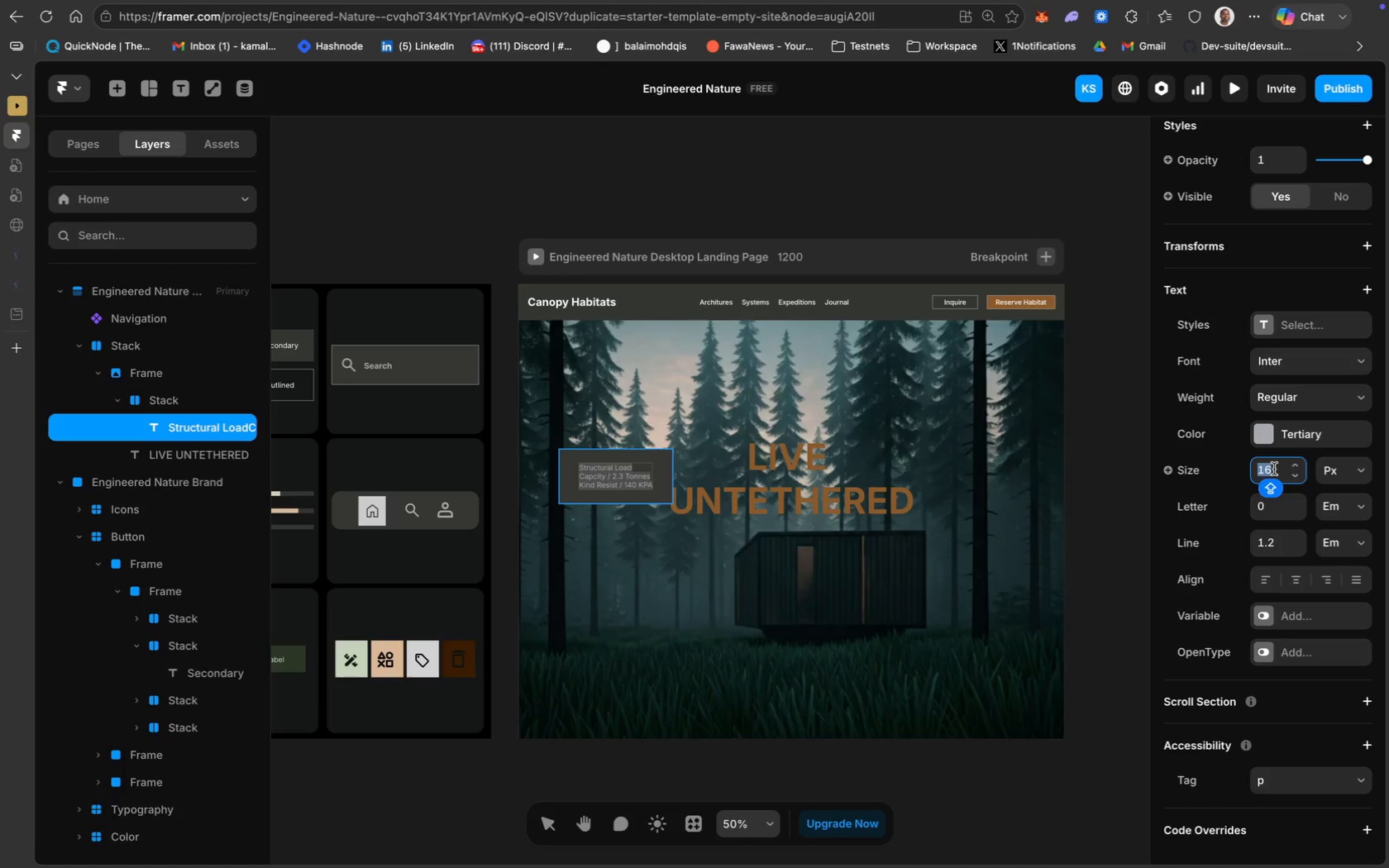 
type(24)
 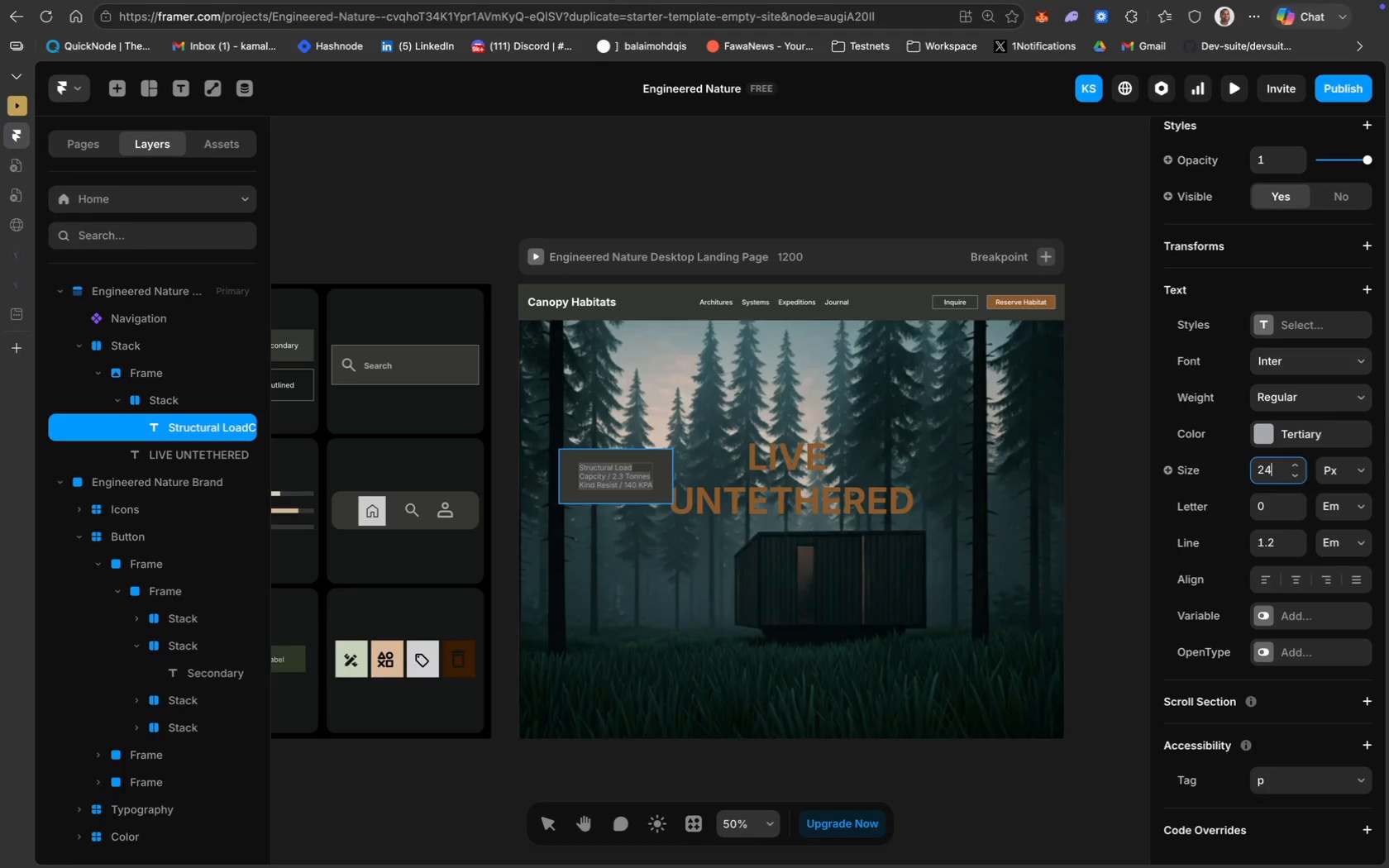 
key(Enter)
 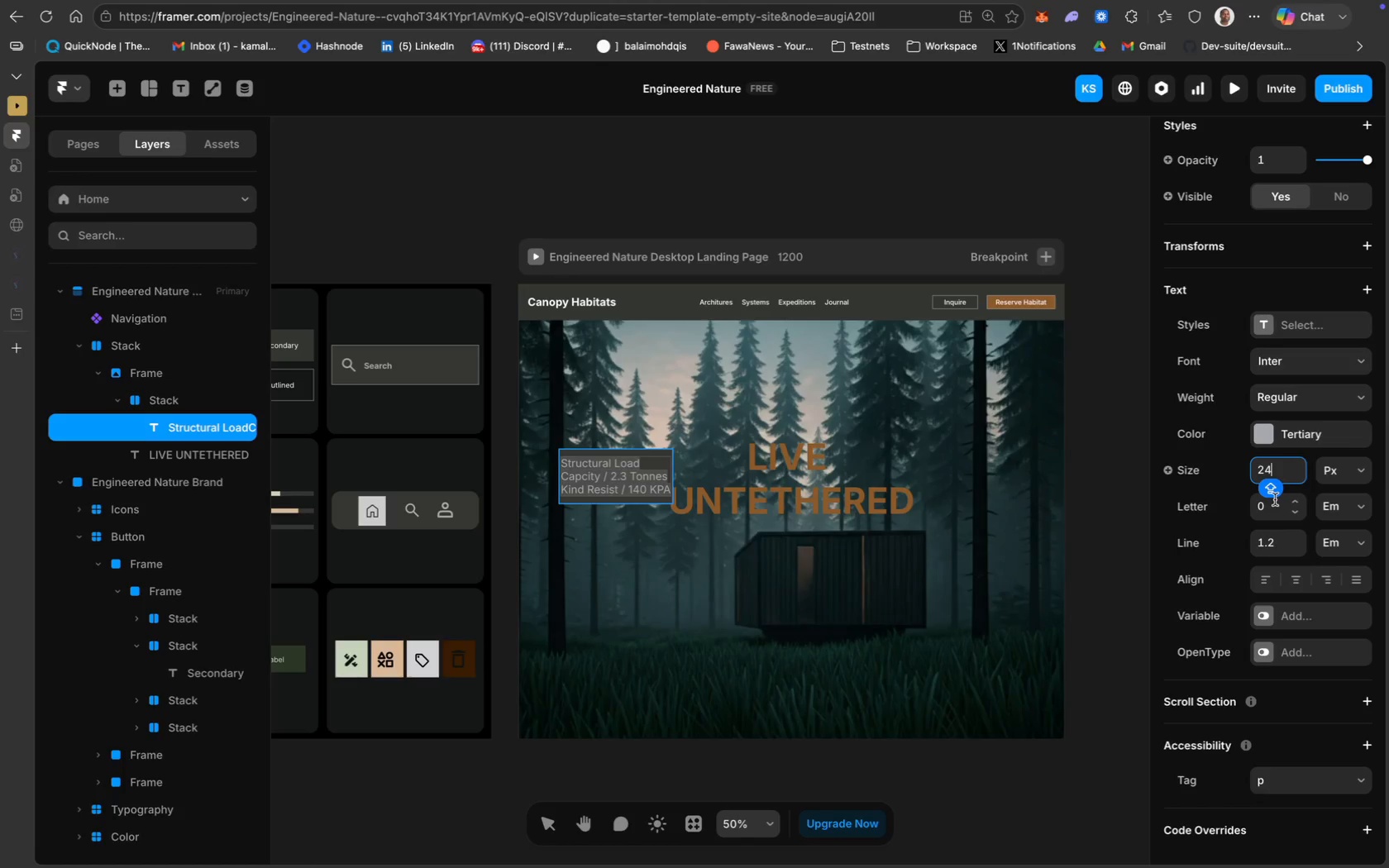 
wait(6.3)
 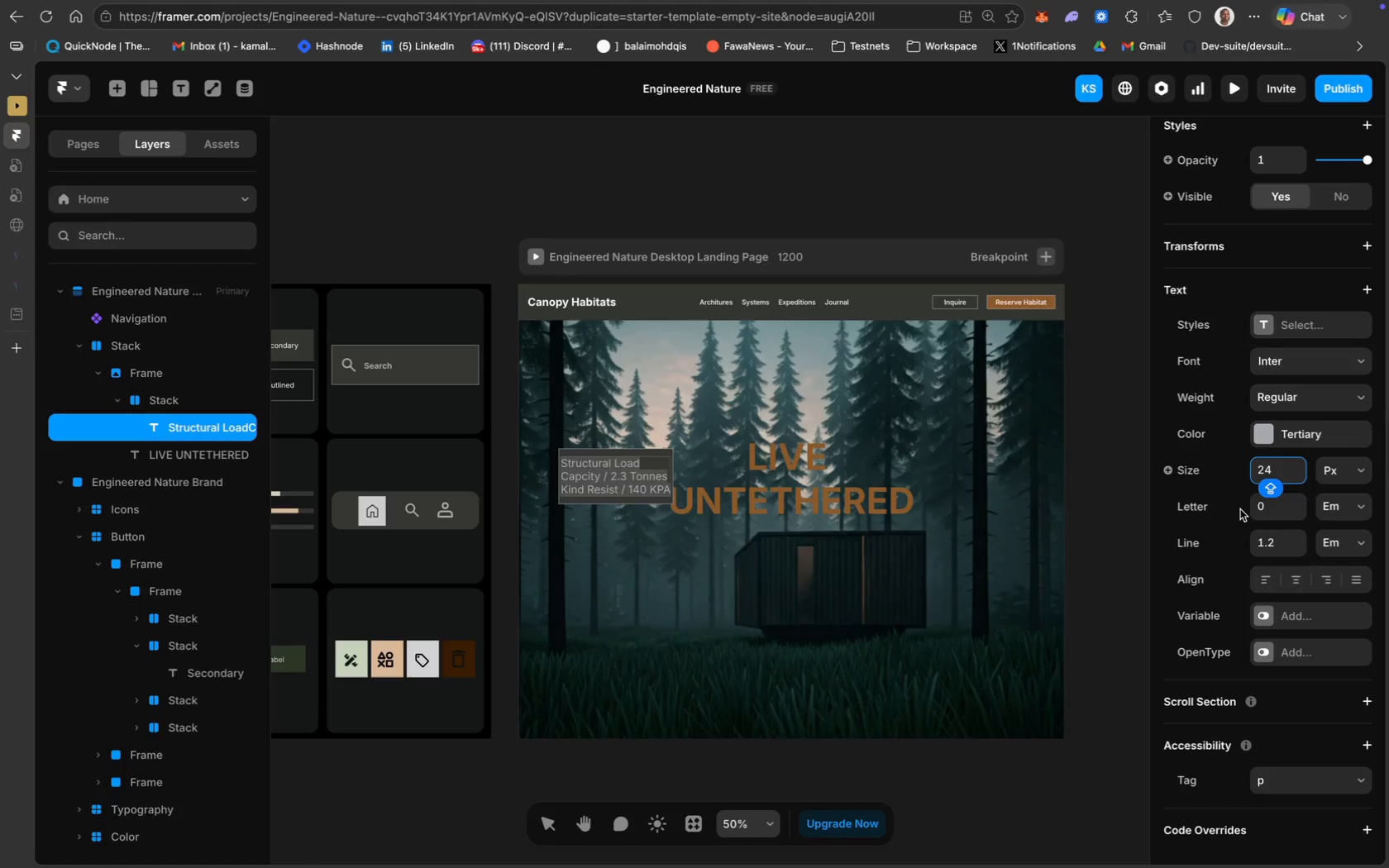 
key(Backspace)
 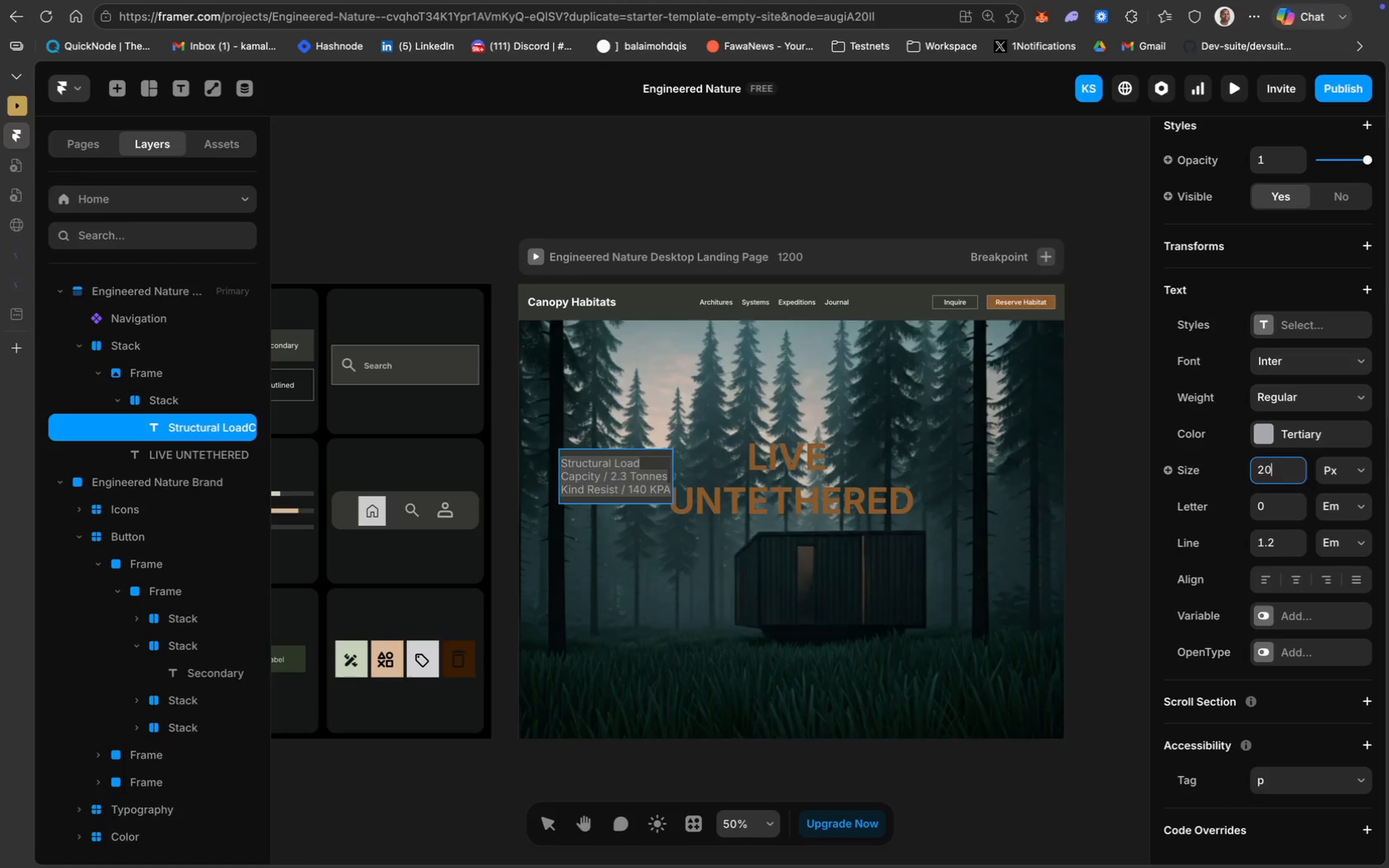 
key(0)
 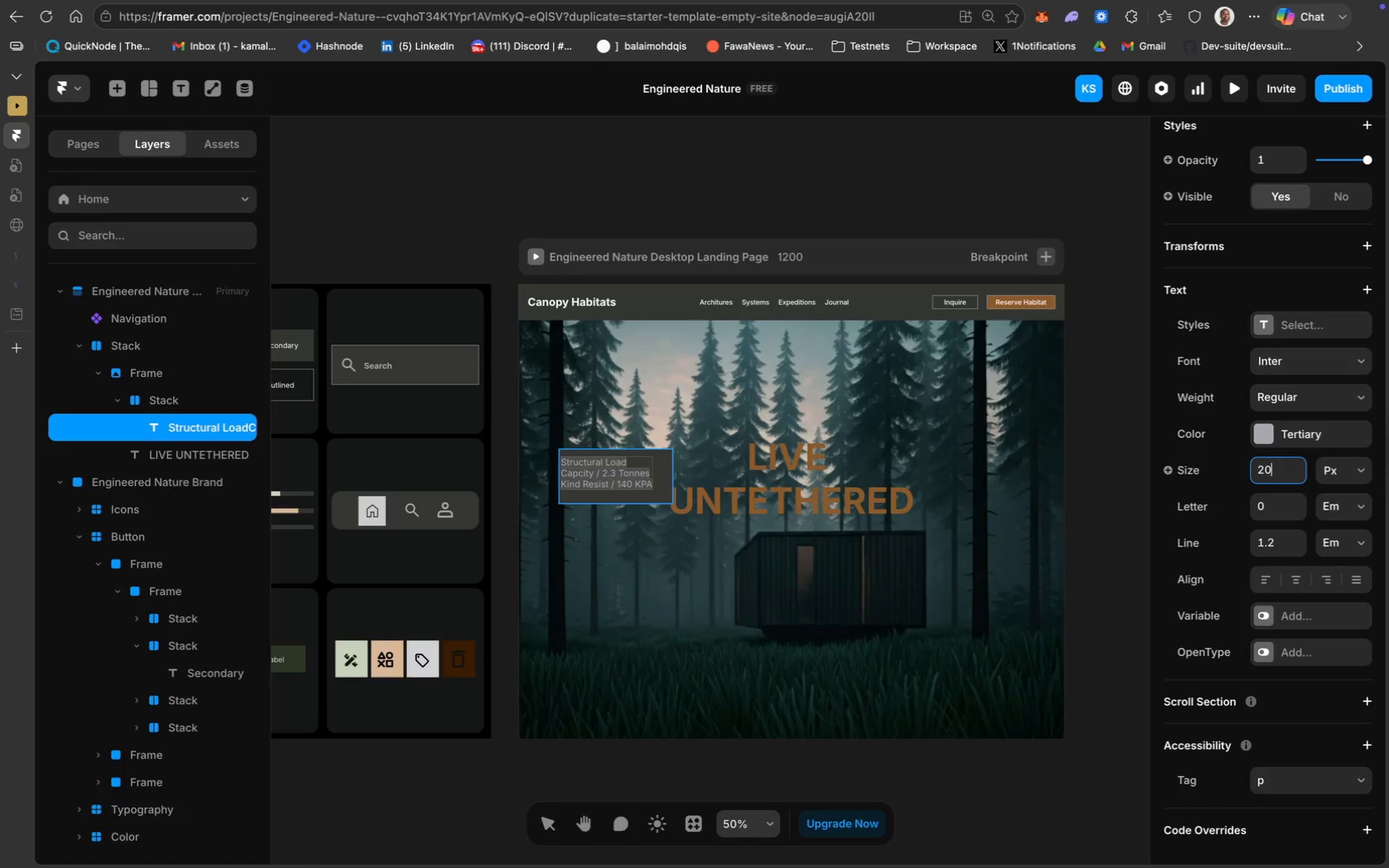 
key(Enter)
 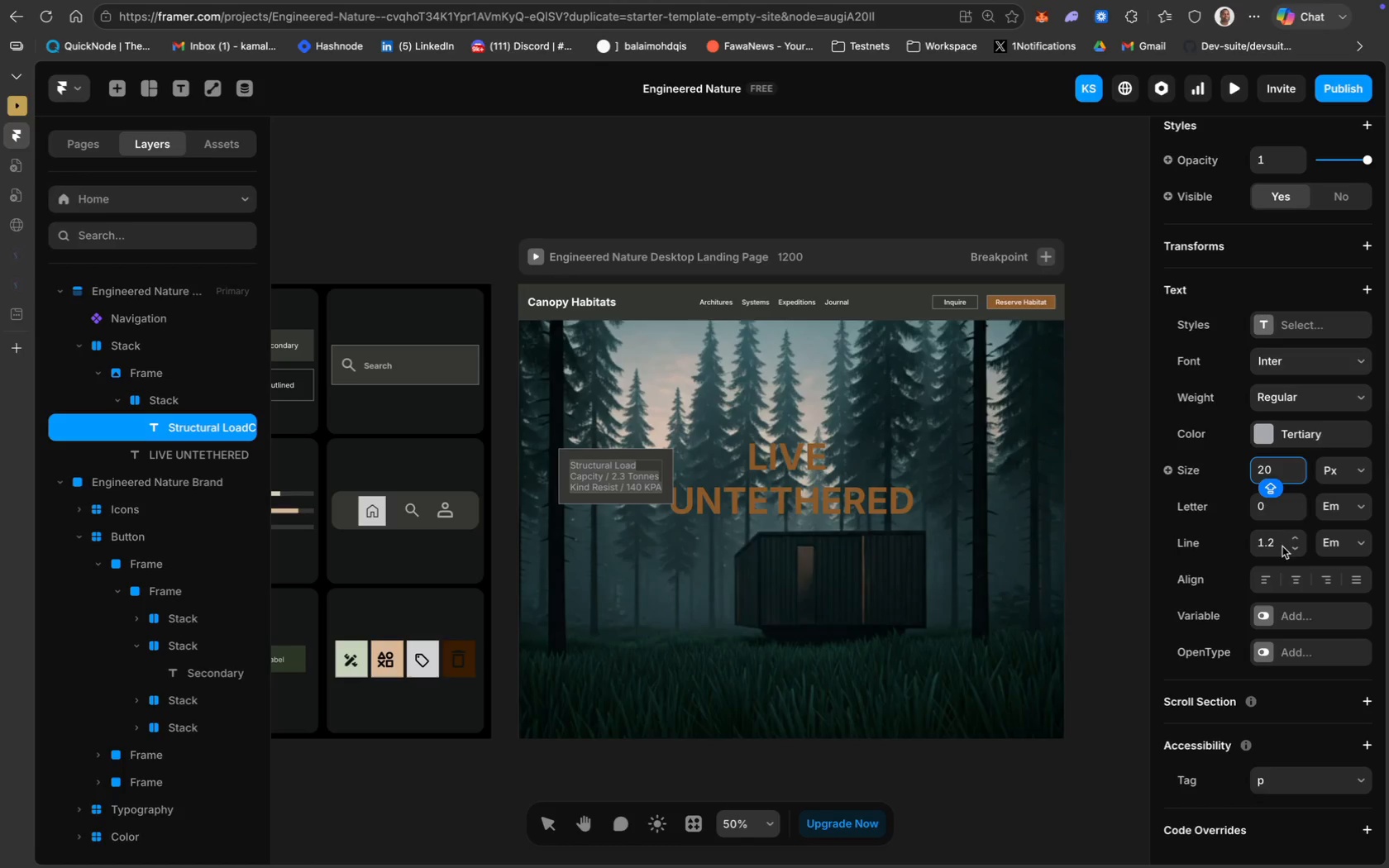 
left_click([1278, 540])
 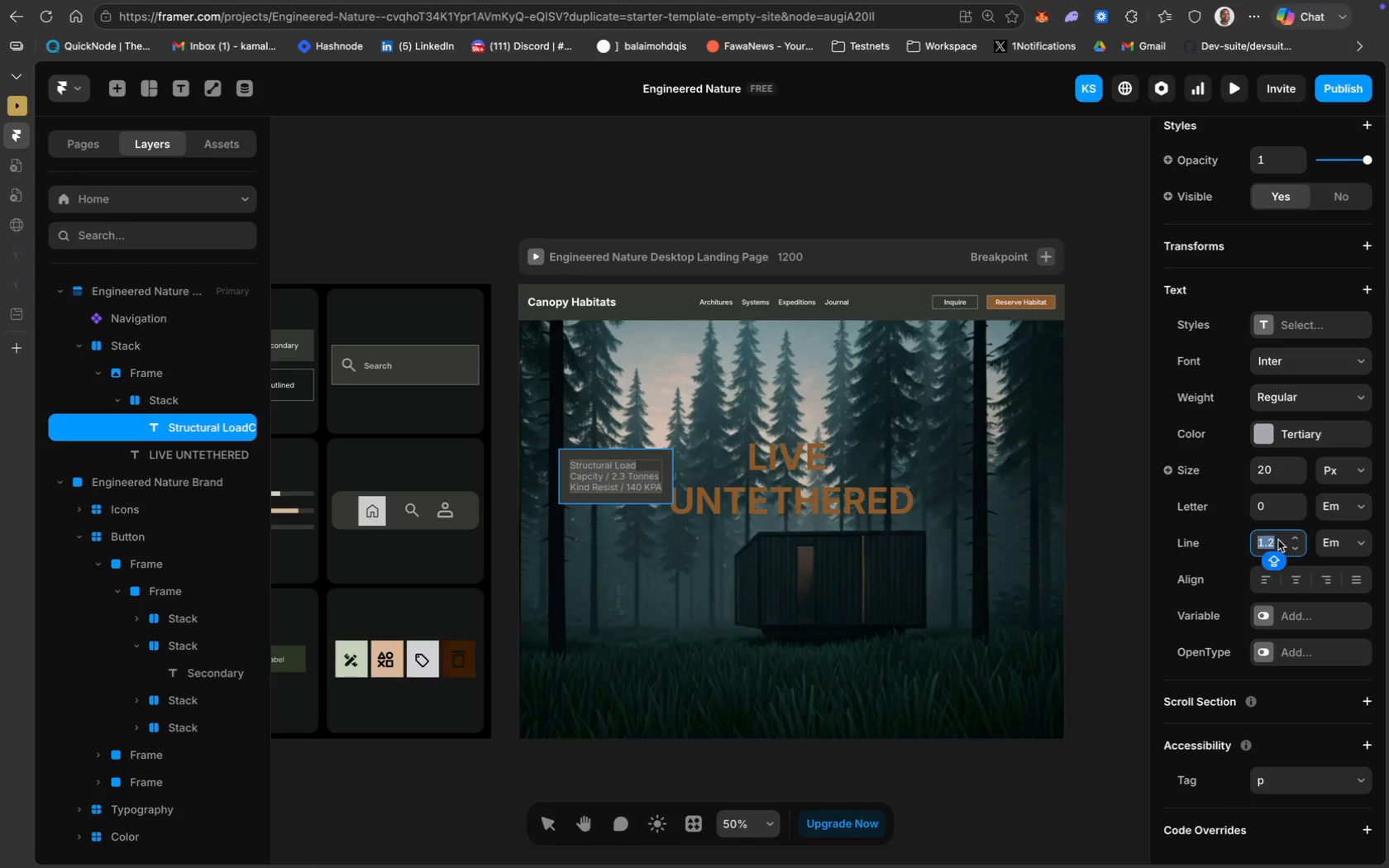 
key(1)
 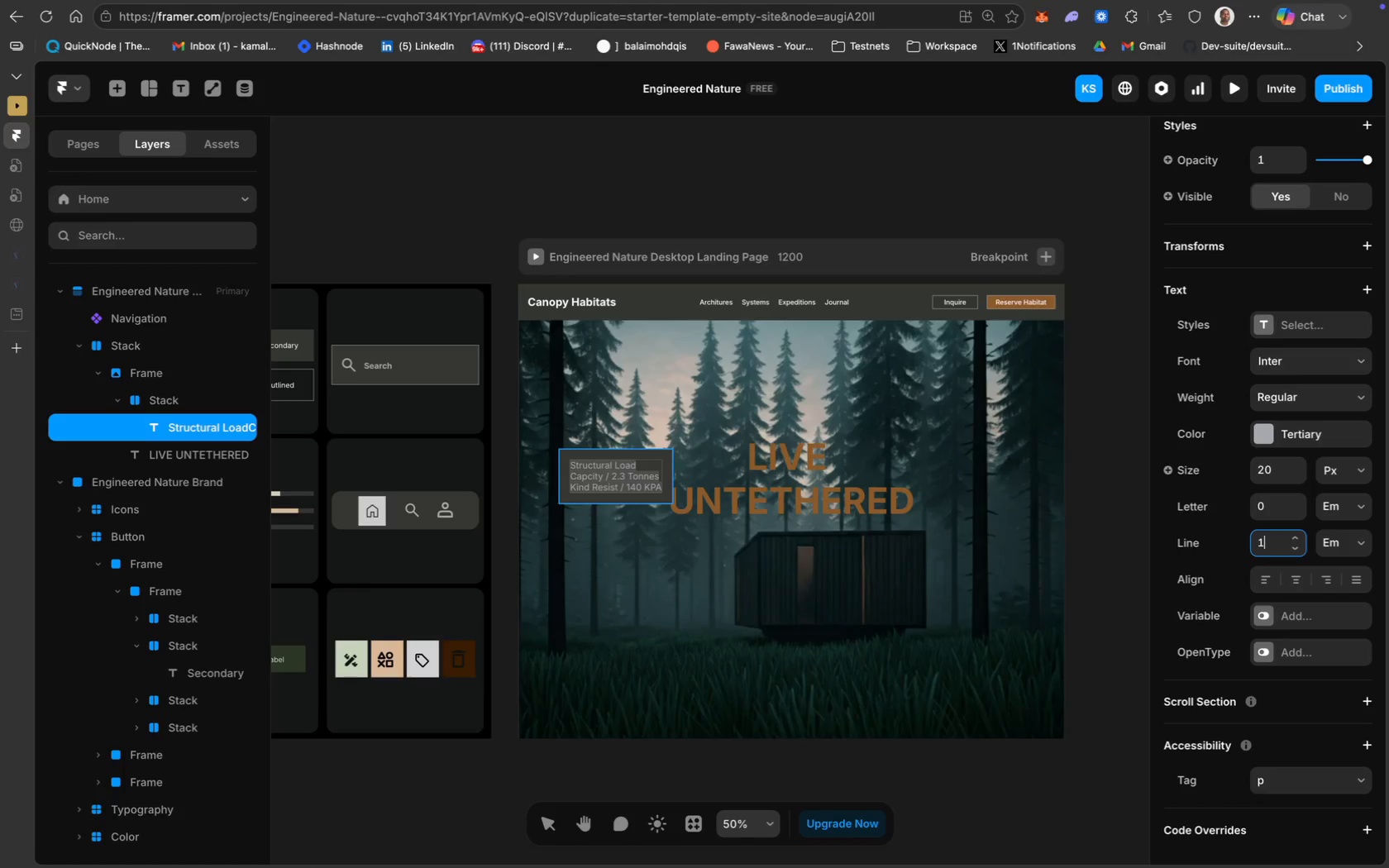 
key(Period)
 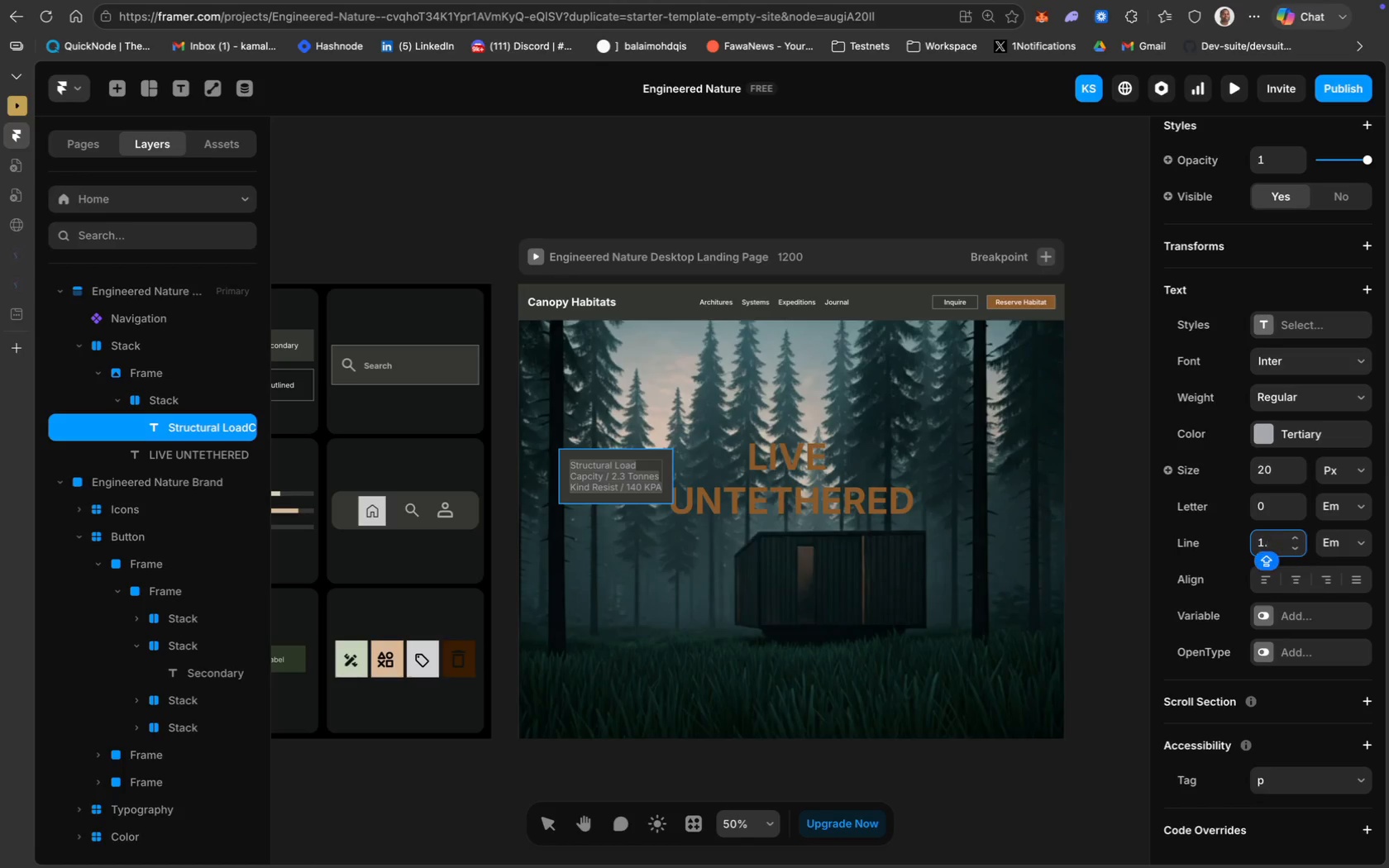 
key(5)
 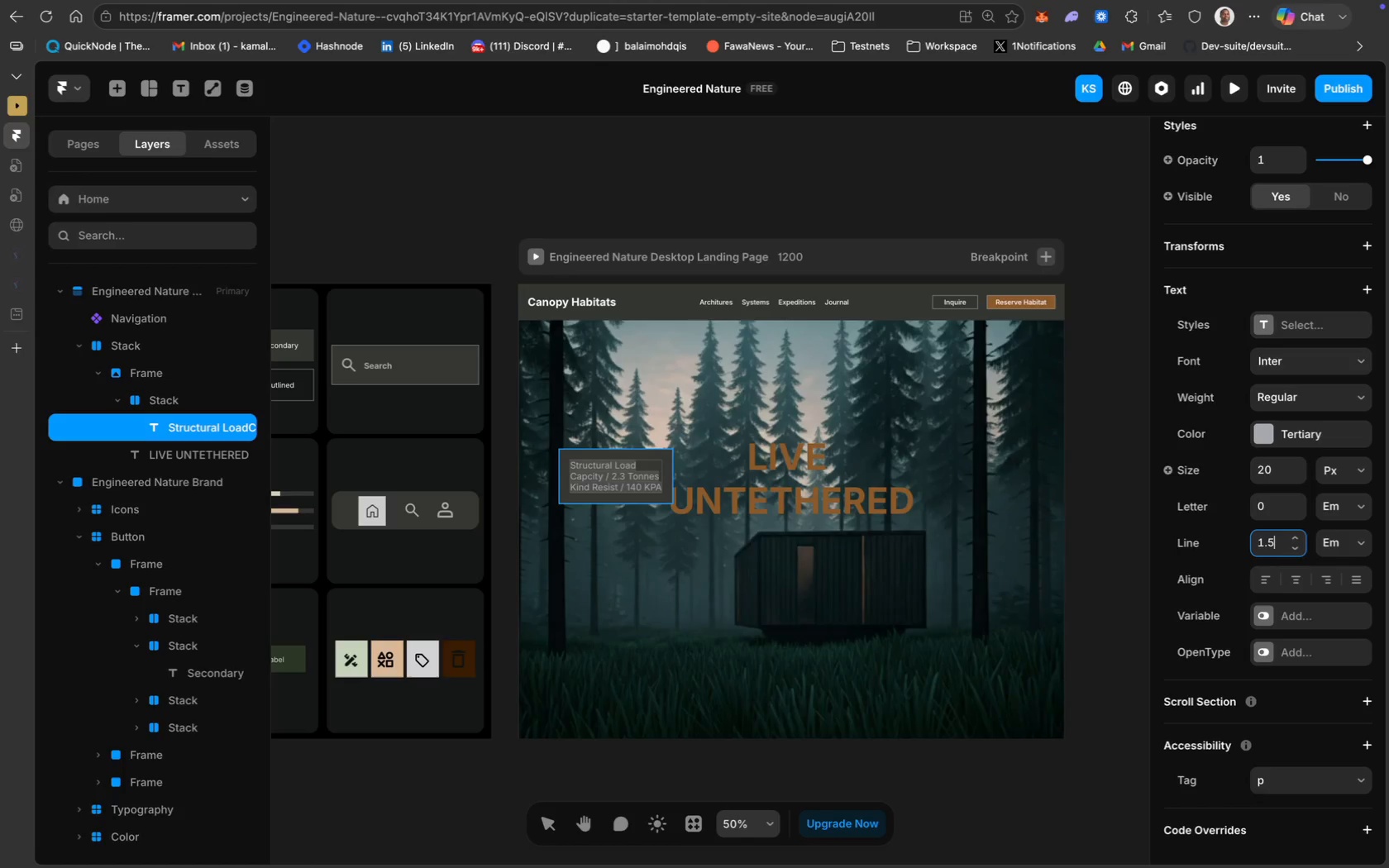 
key(Enter)
 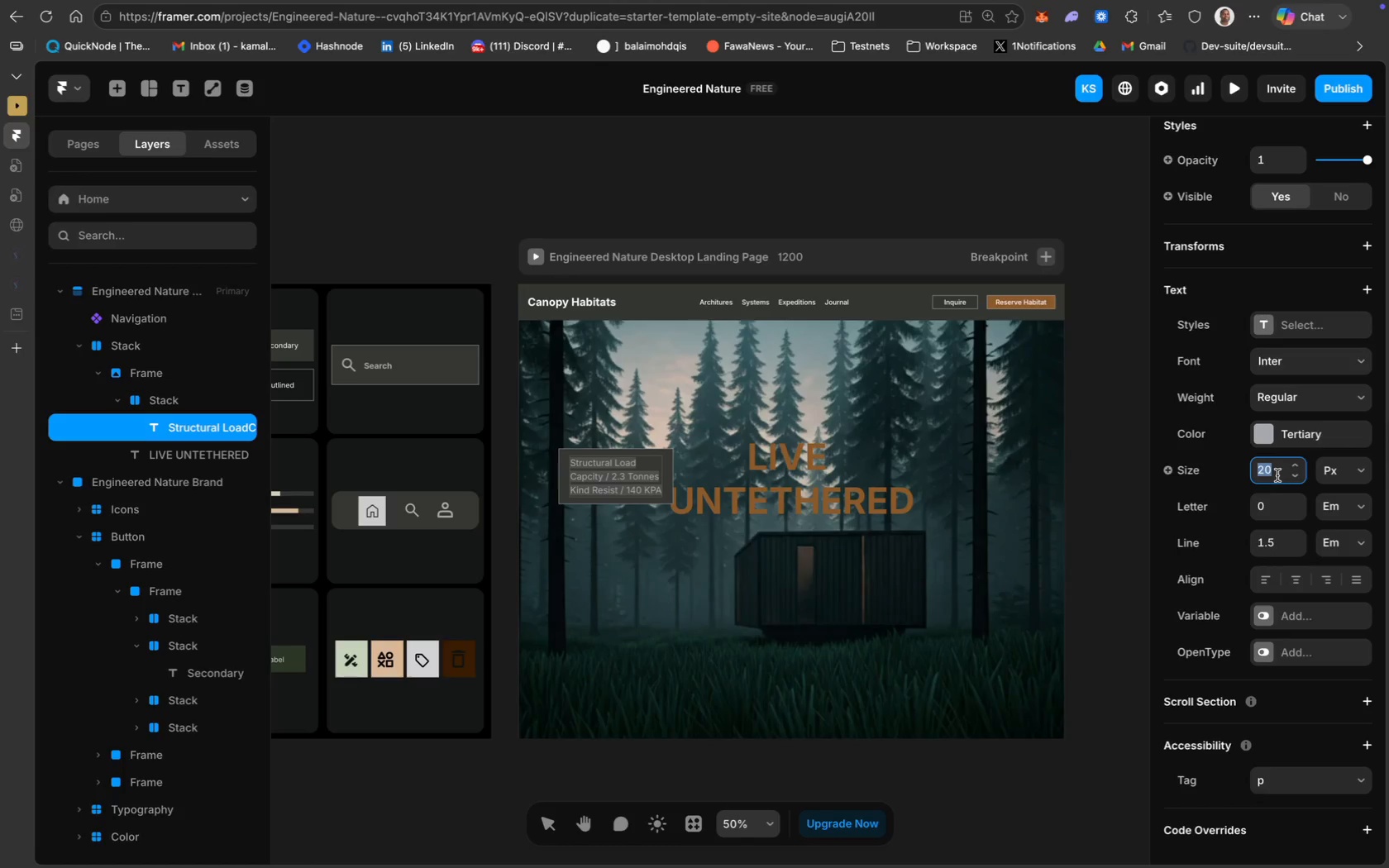 
type(22)
 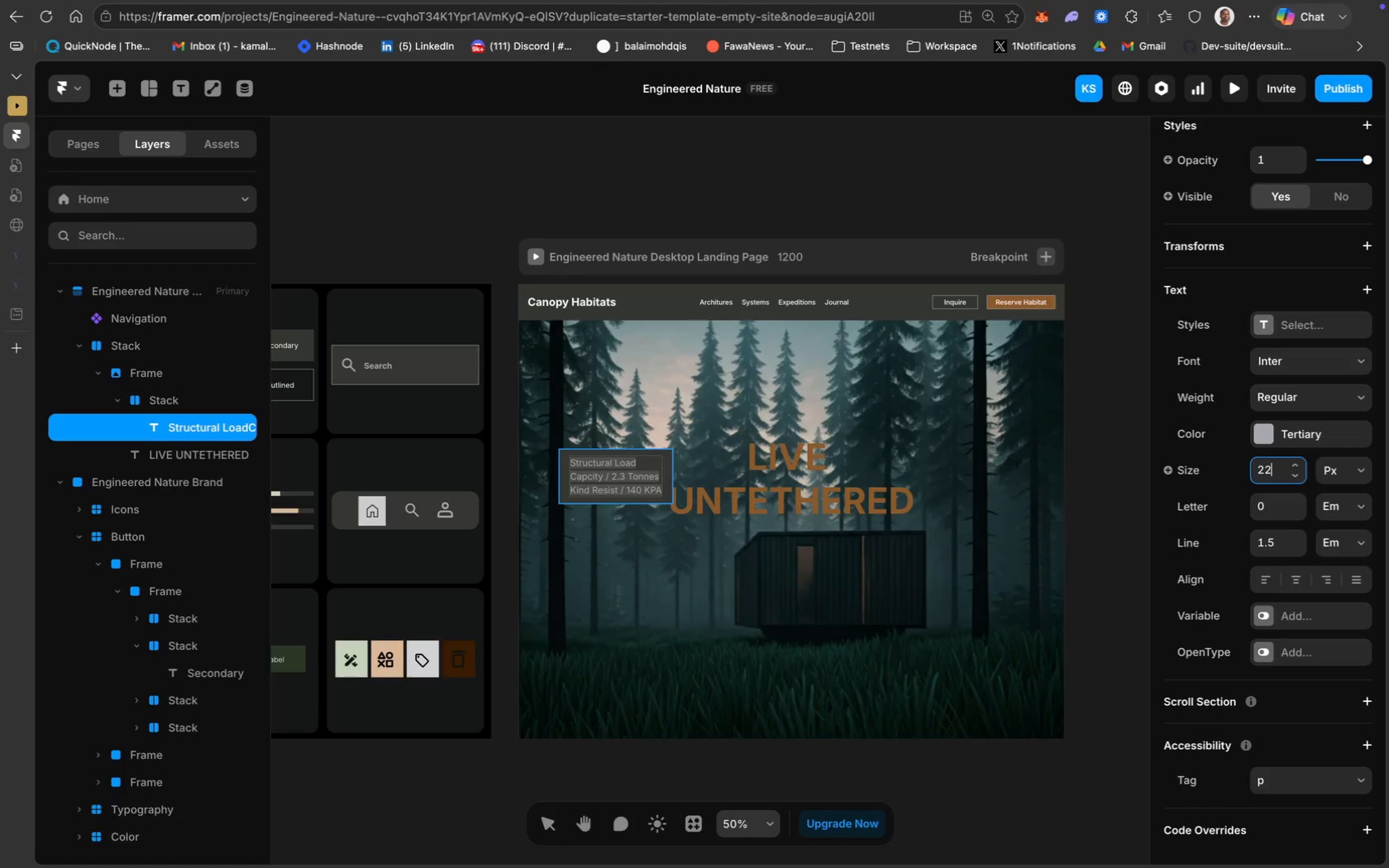 
key(Enter)
 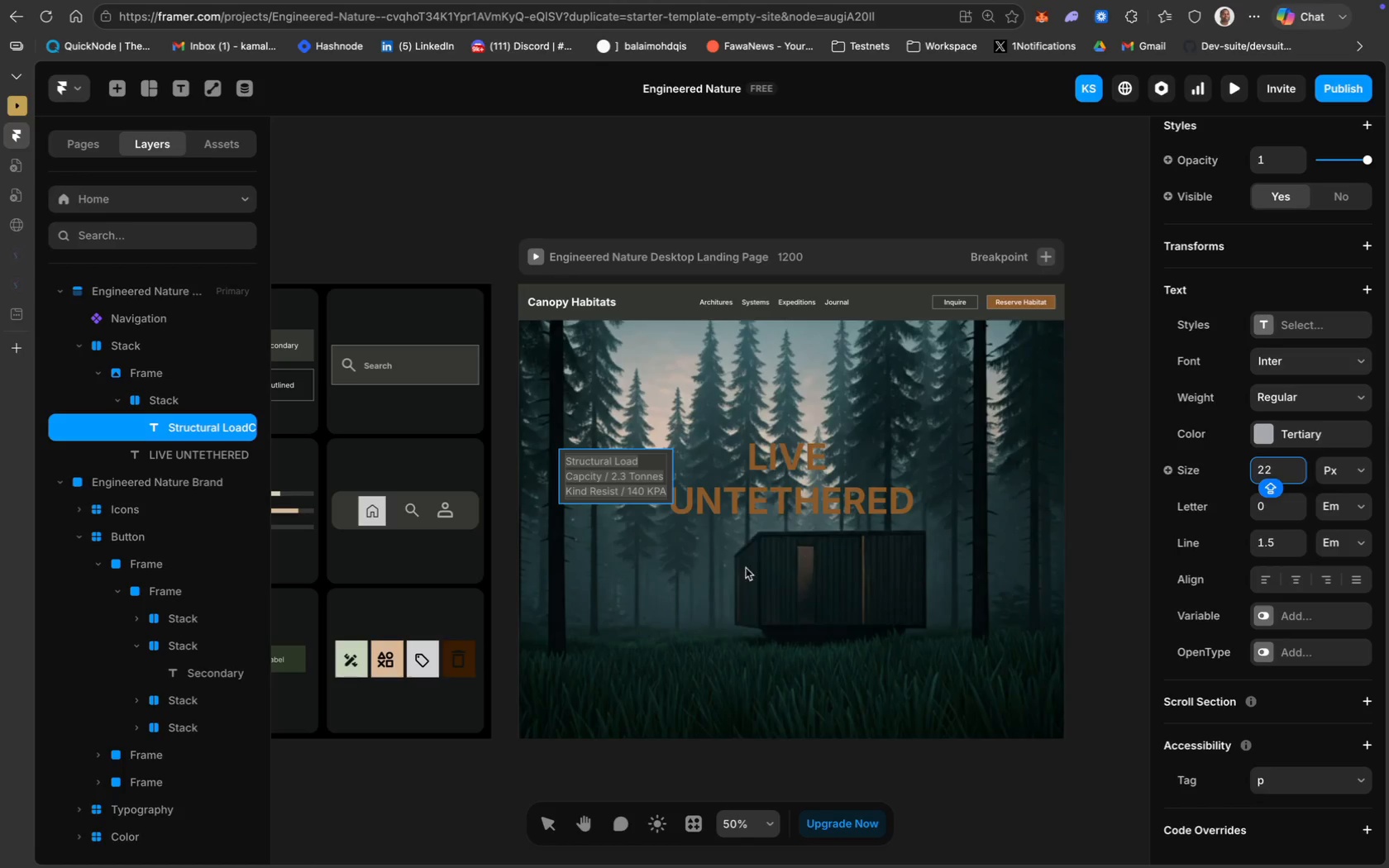 
left_click([718, 576])
 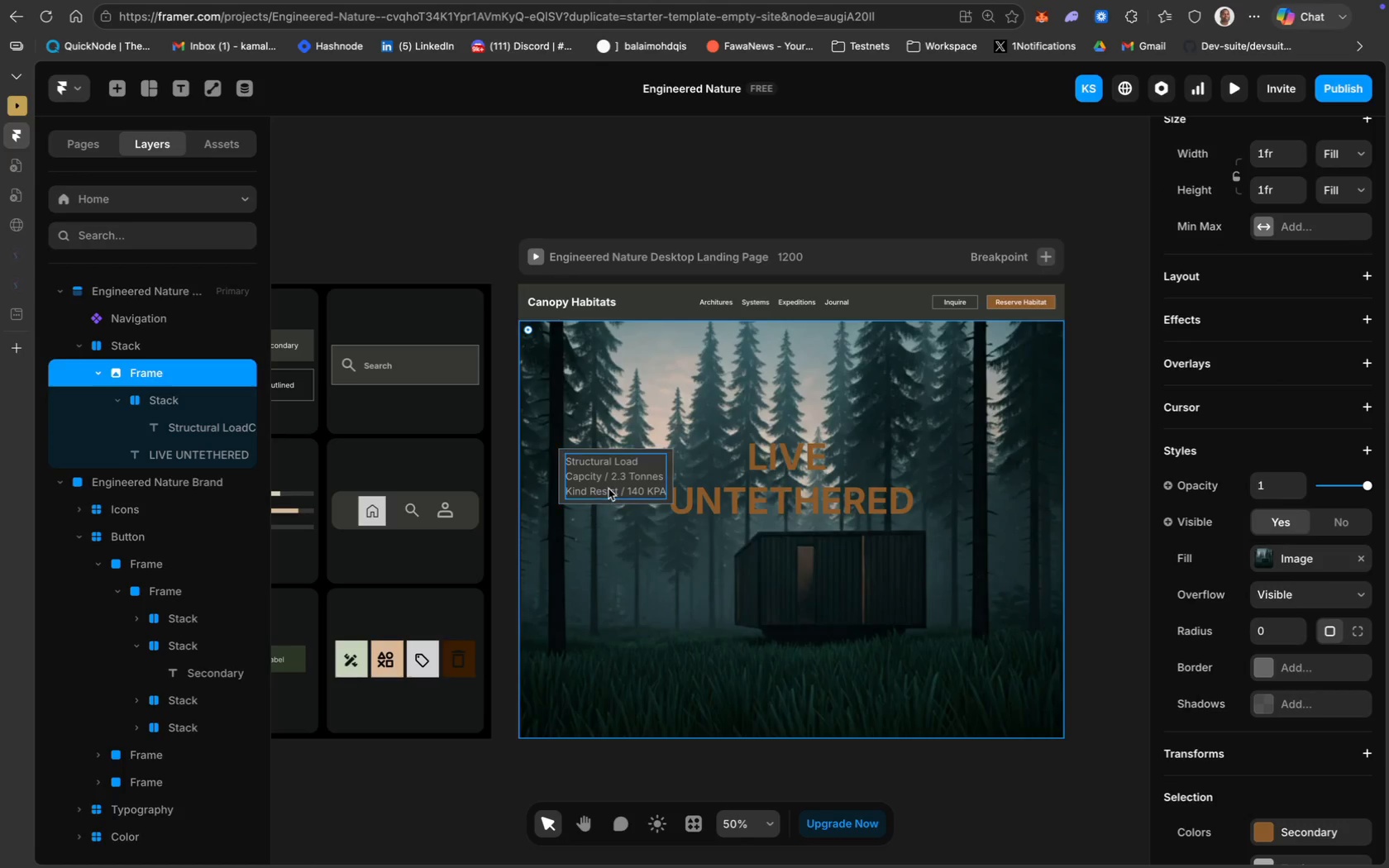 
left_click([614, 463])
 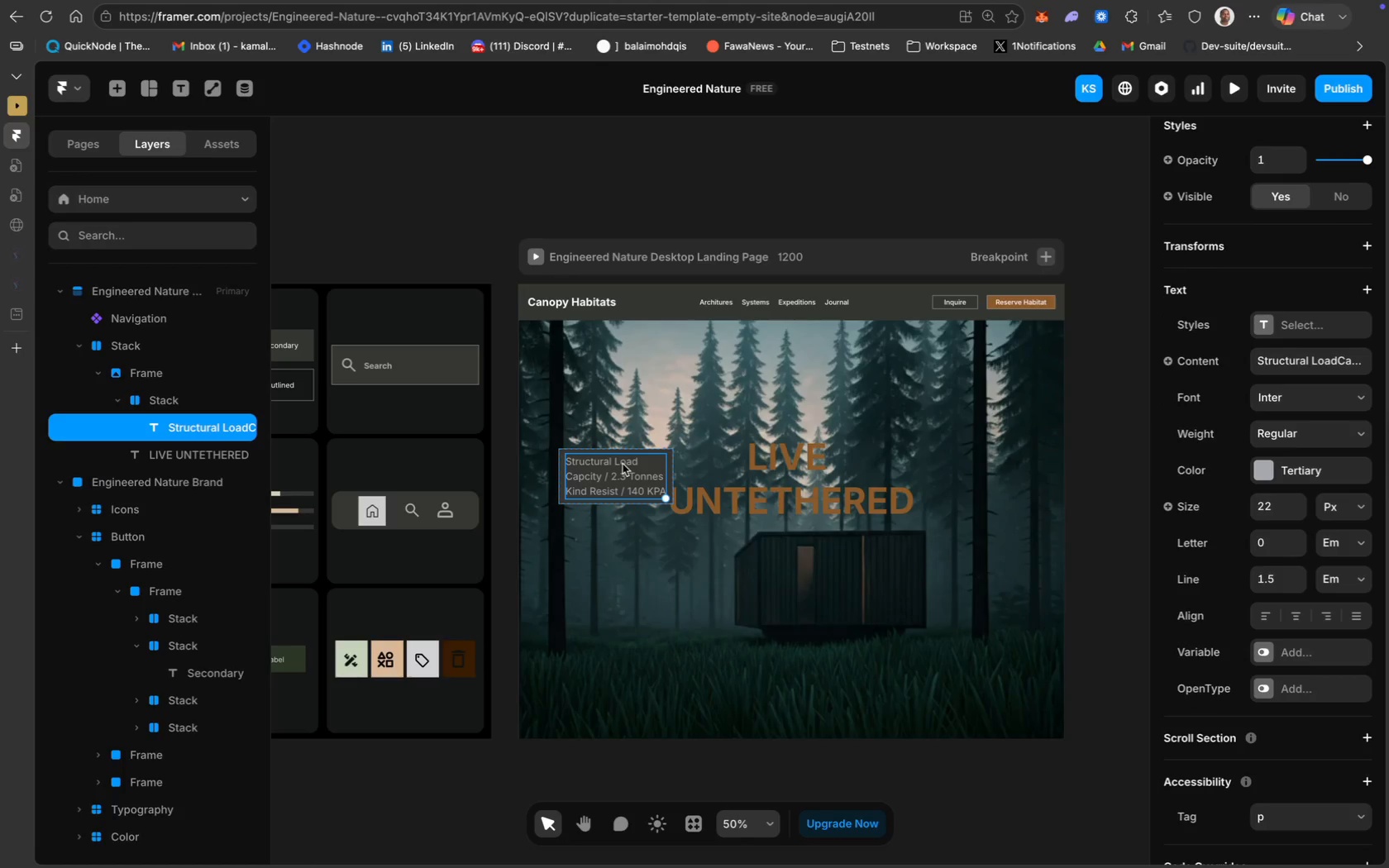 
double_click([623, 464])
 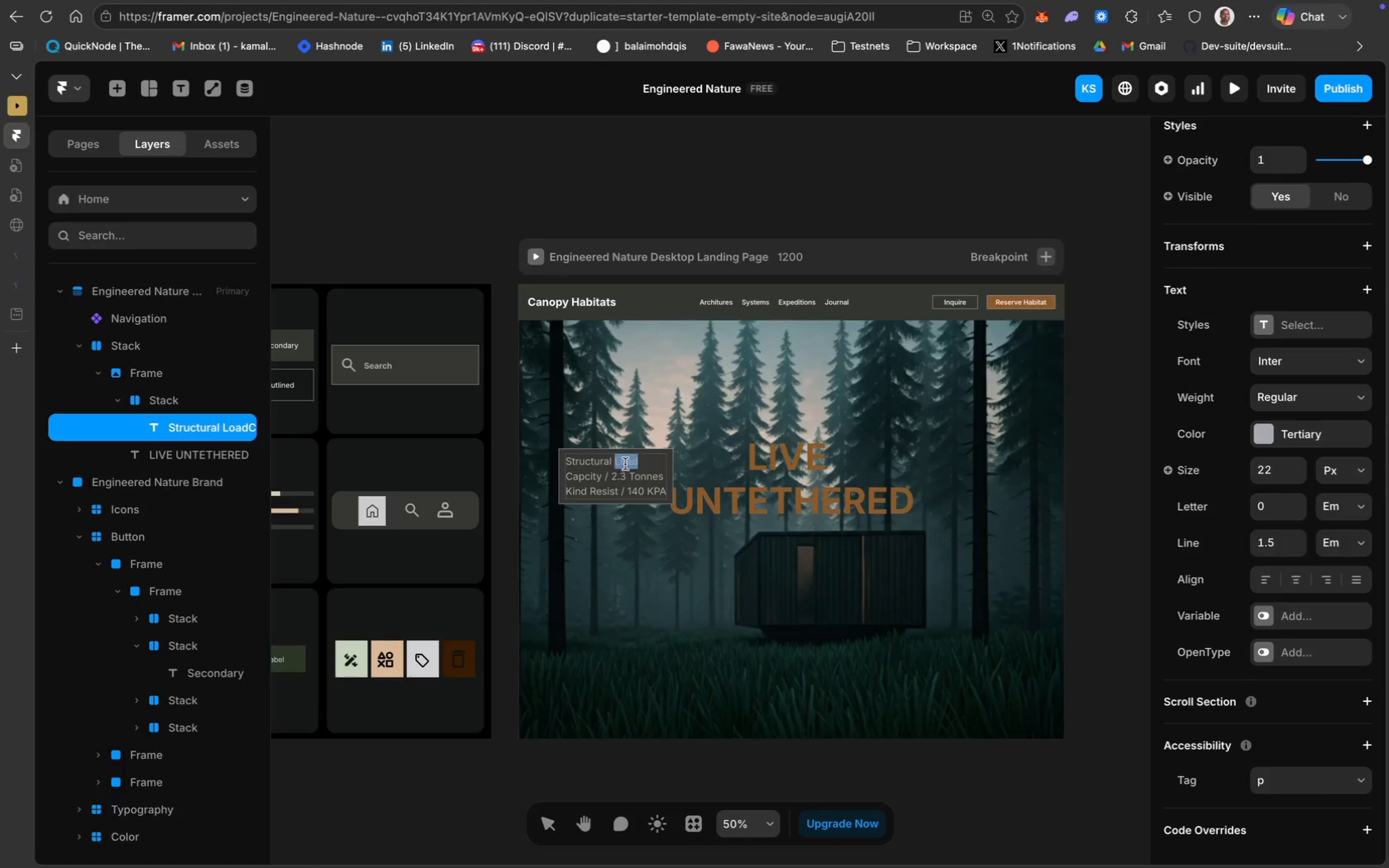 
left_click([630, 463])
 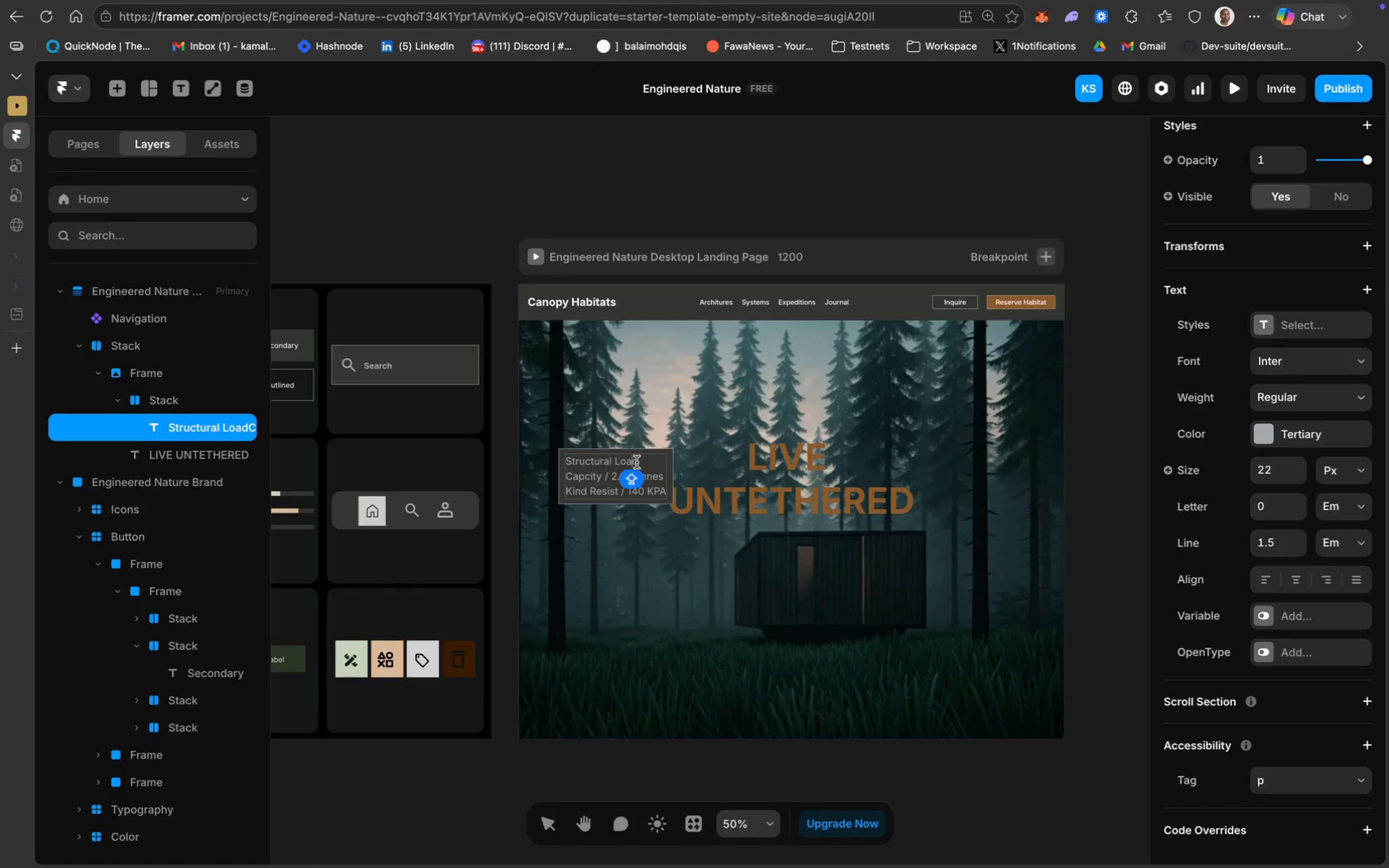 
left_click_drag(start_coordinate=[637, 461], to_coordinate=[566, 458])
 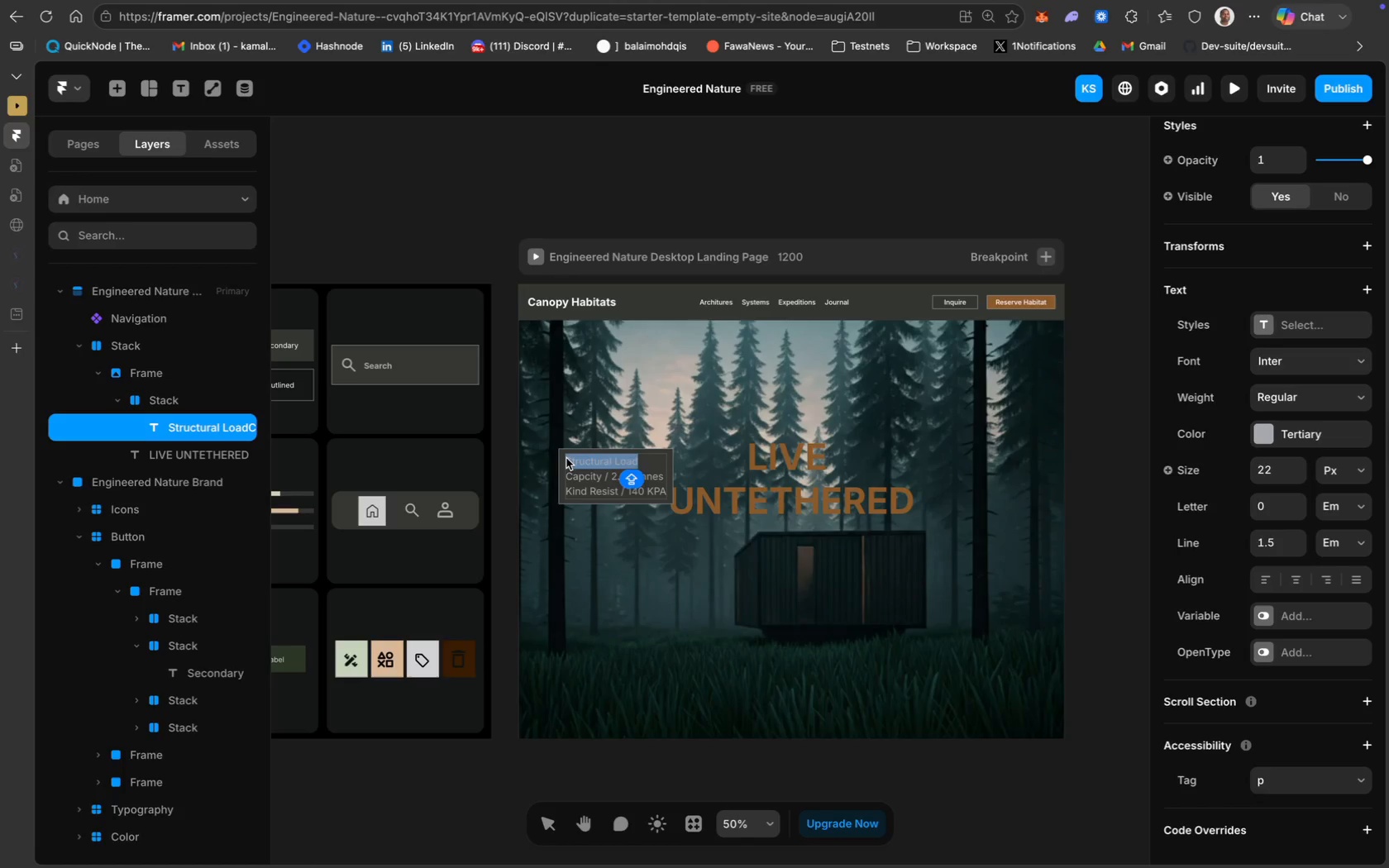 
key(Meta+B)
 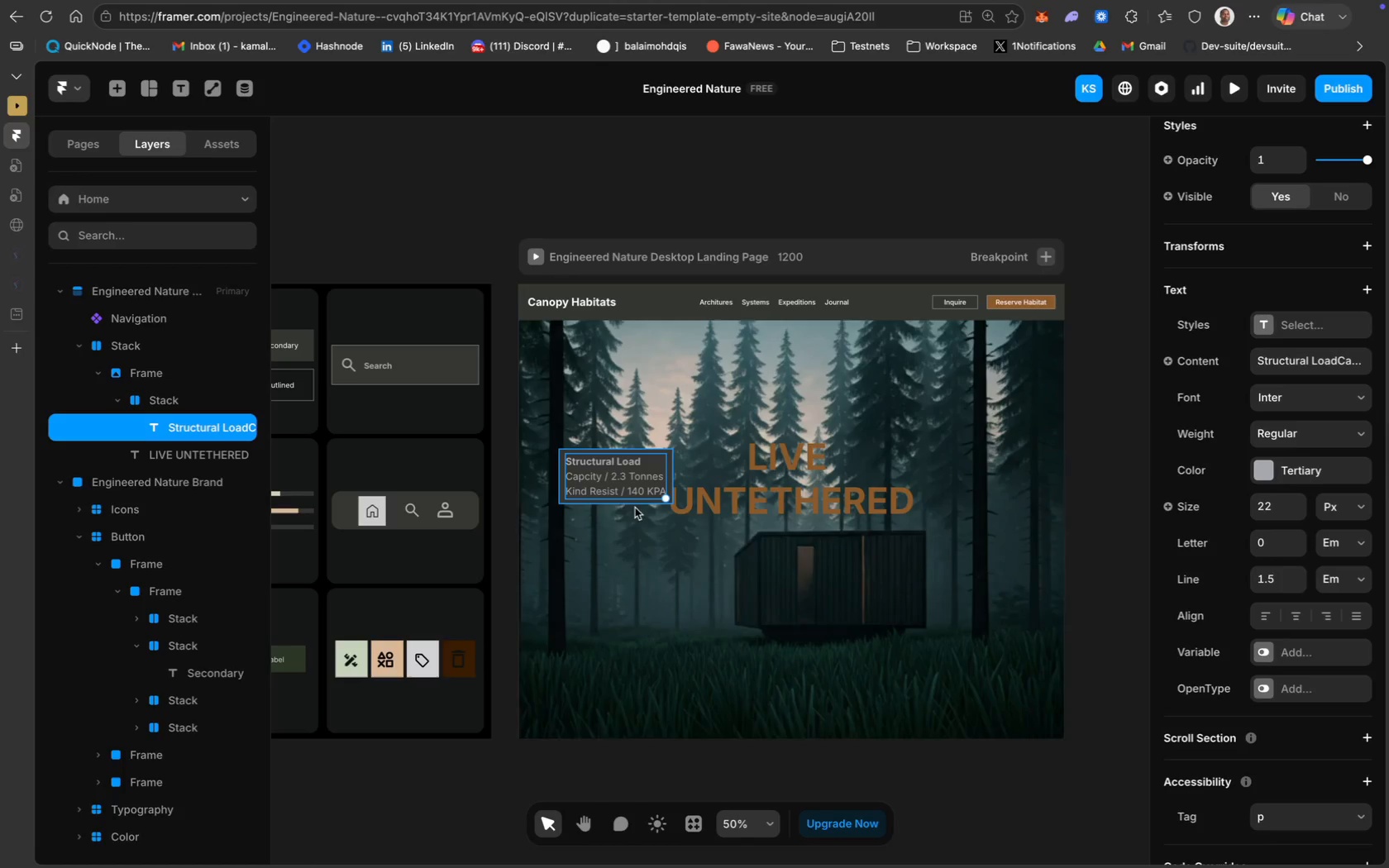 
left_click([652, 541])
 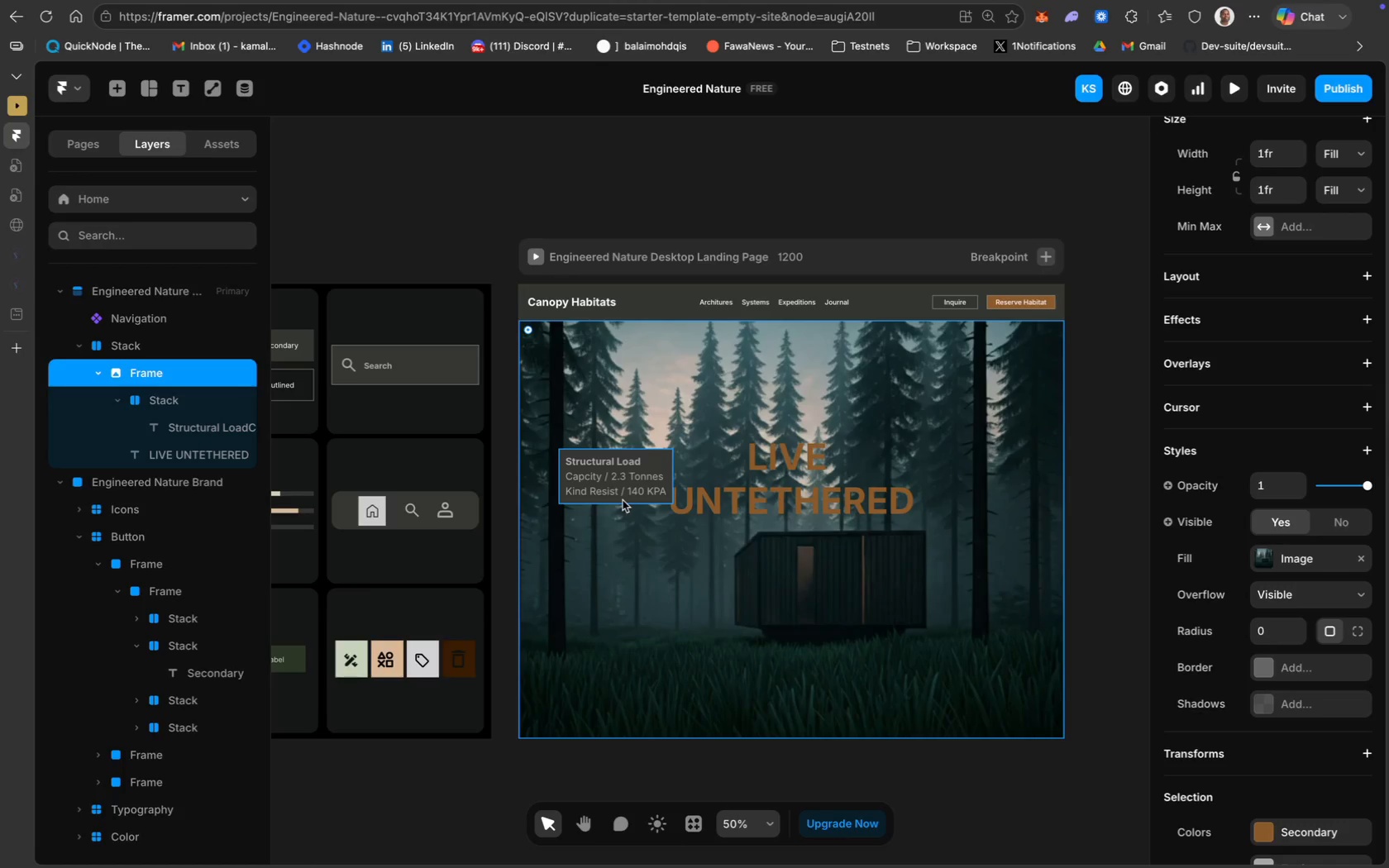 
wait(5.45)
 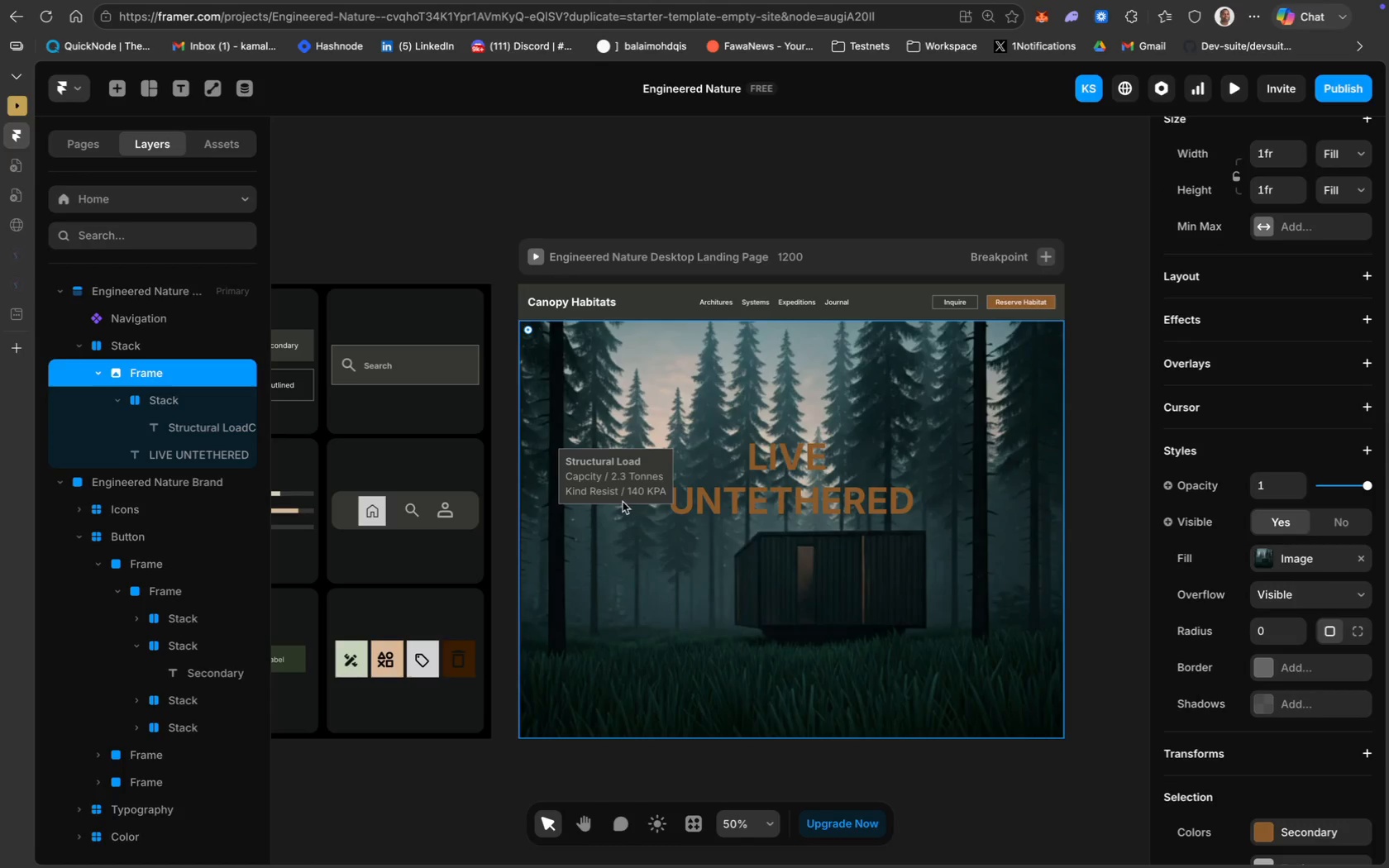 
key(Meta+CommandLeft)
 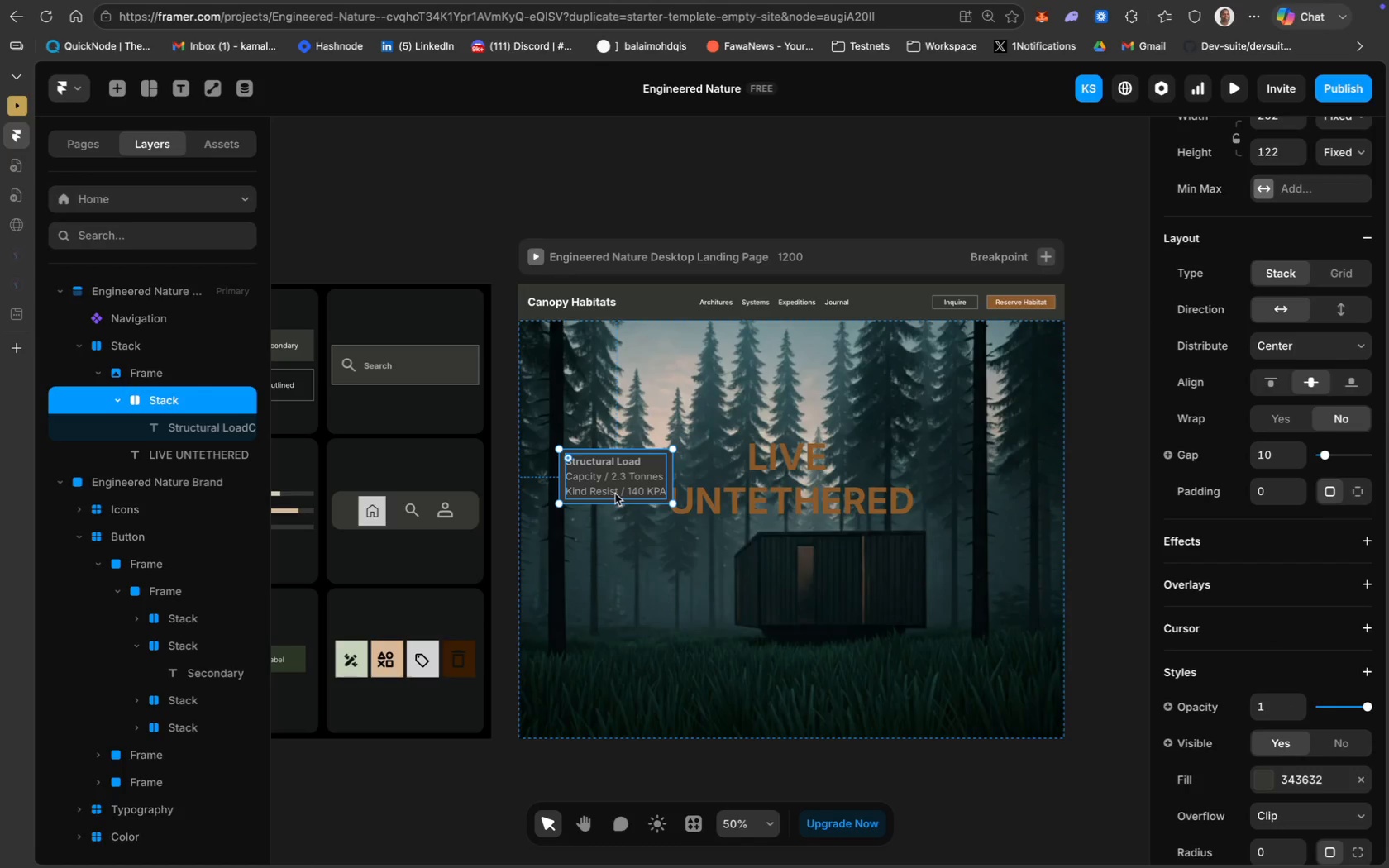 
wait(7.78)
 